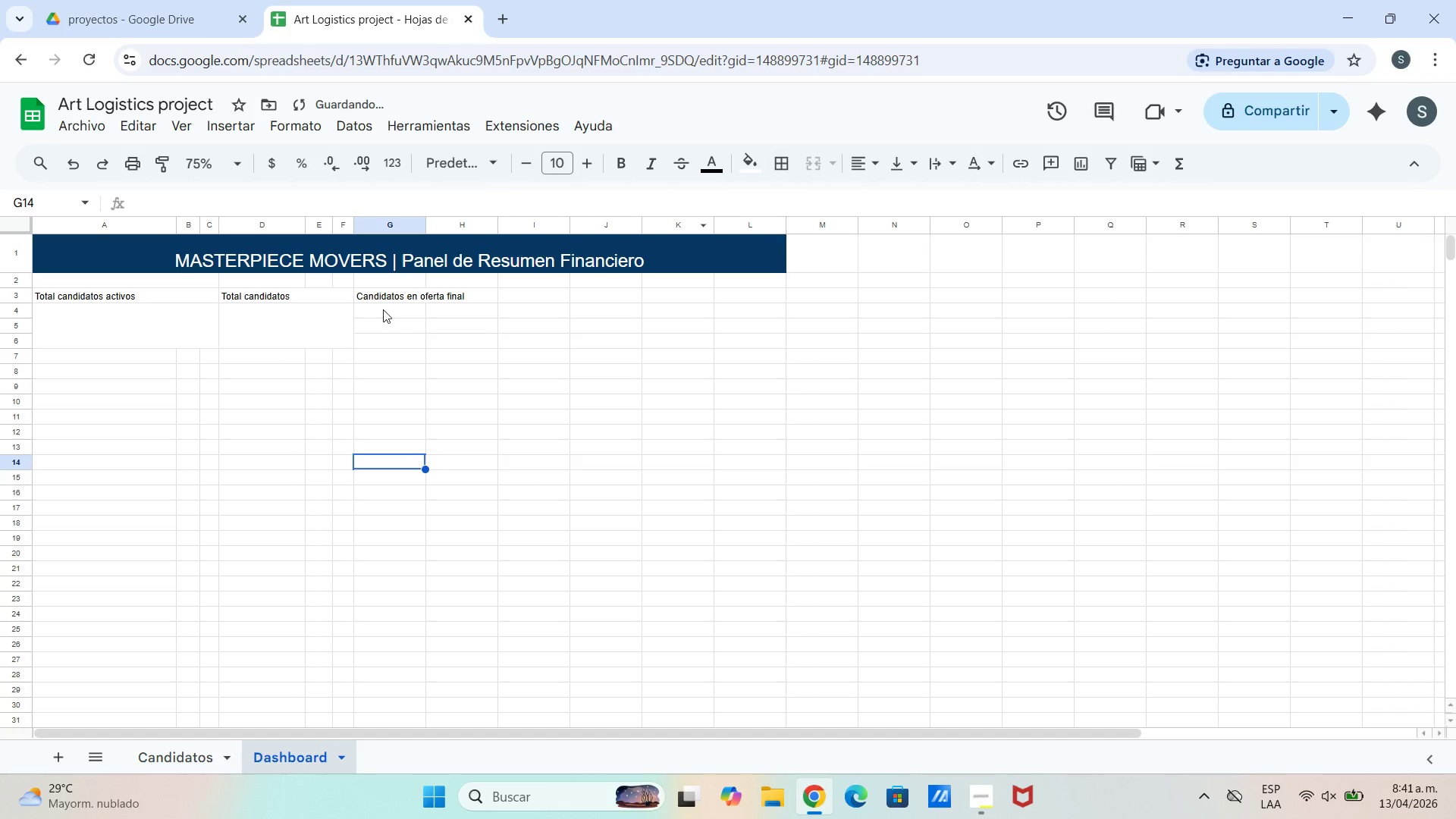 
left_click_drag(start_coordinate=[383, 306], to_coordinate=[466, 336])
 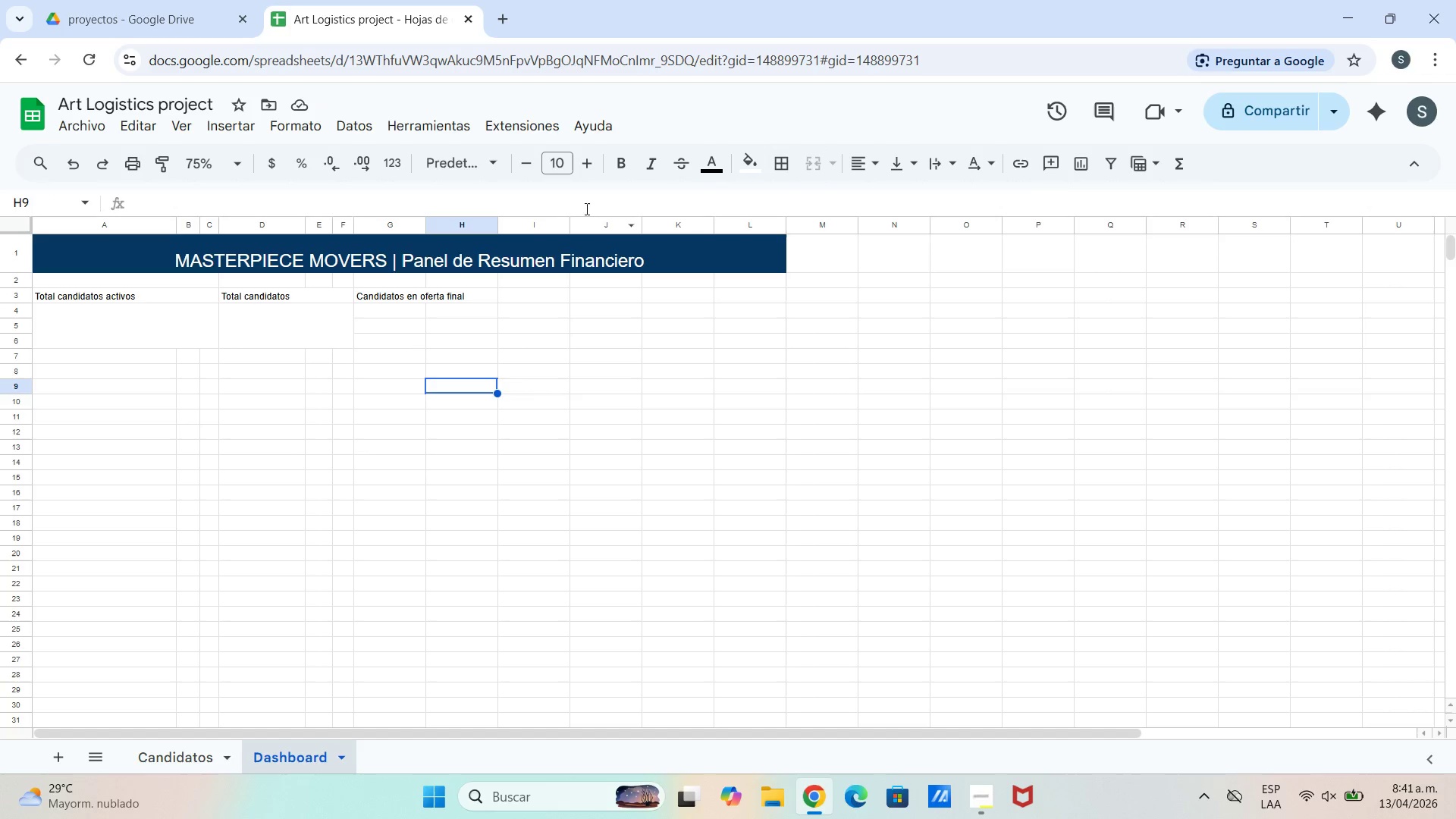 
wait(5.14)
 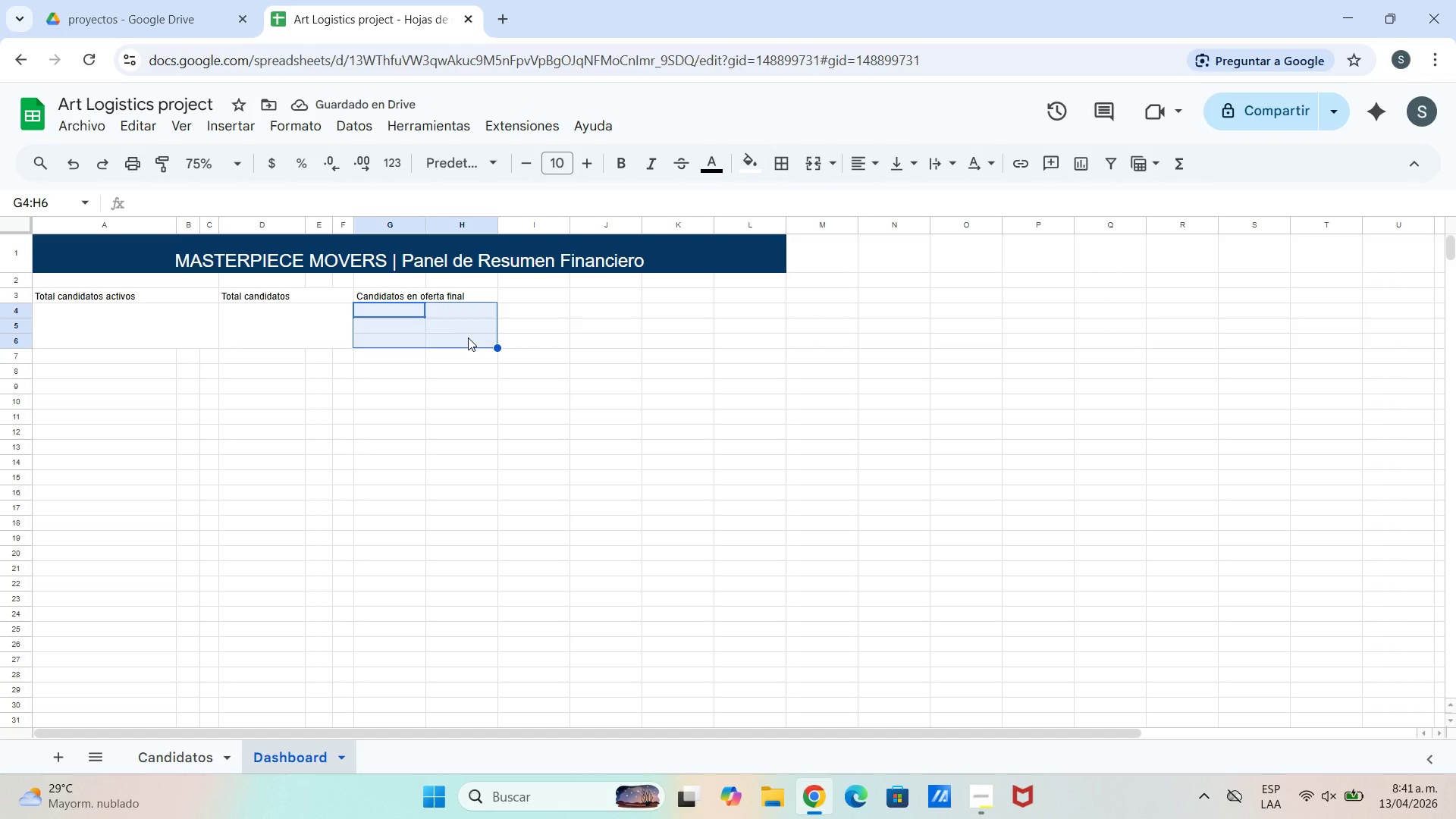 
left_click([466, 463])
 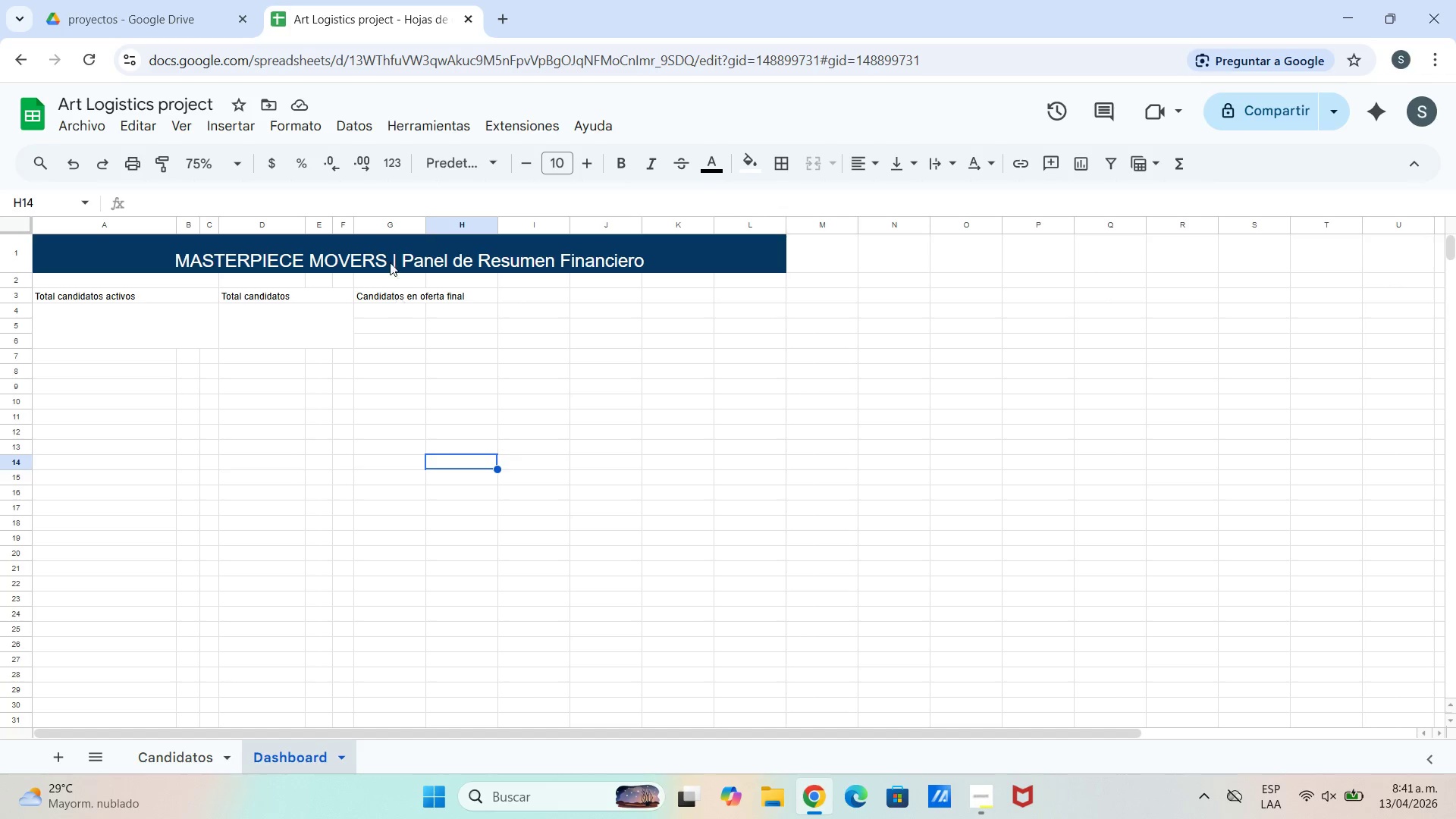 
wait(9.0)
 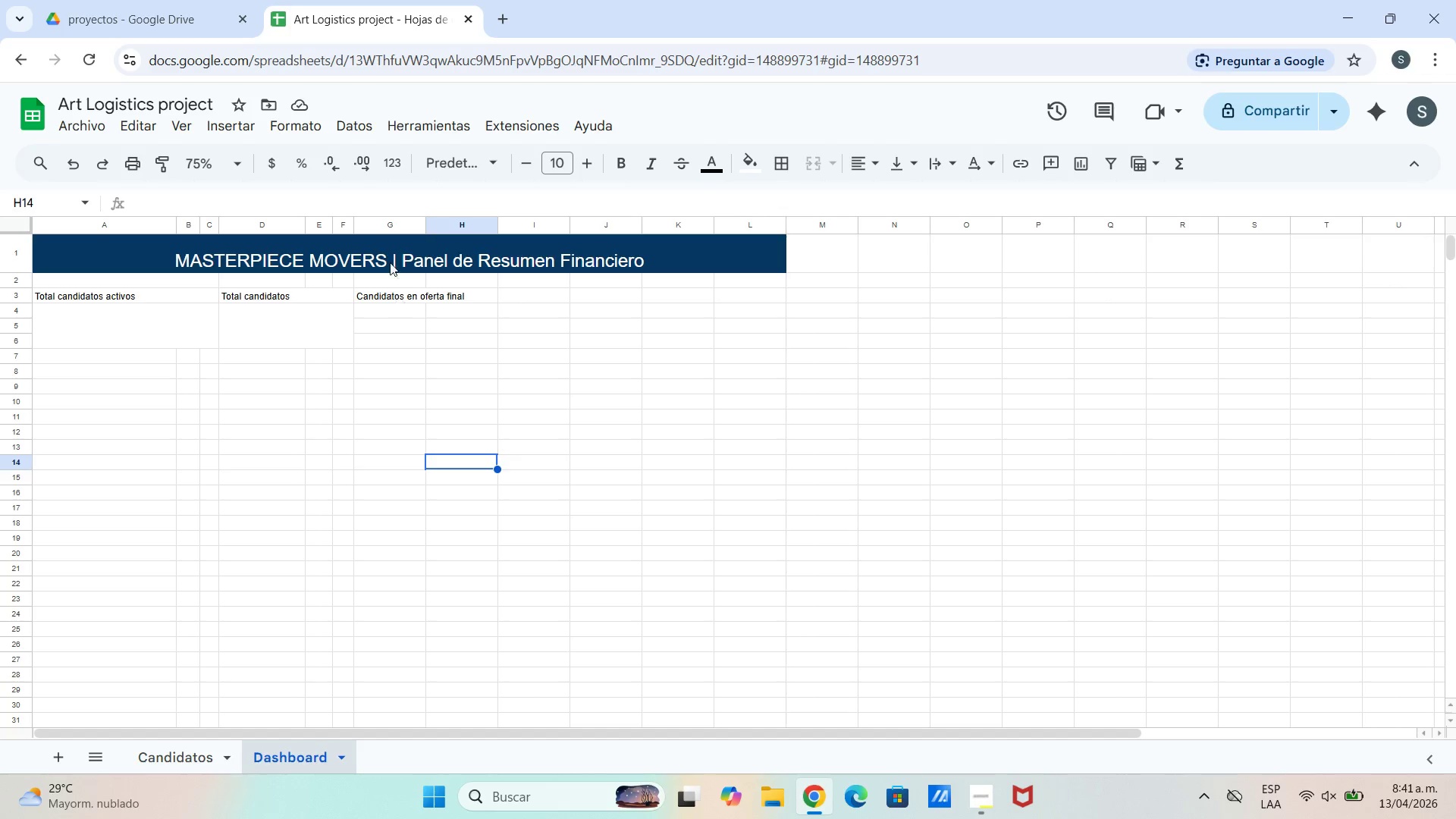 
left_click_drag(start_coordinate=[497, 226], to_coordinate=[453, 236])
 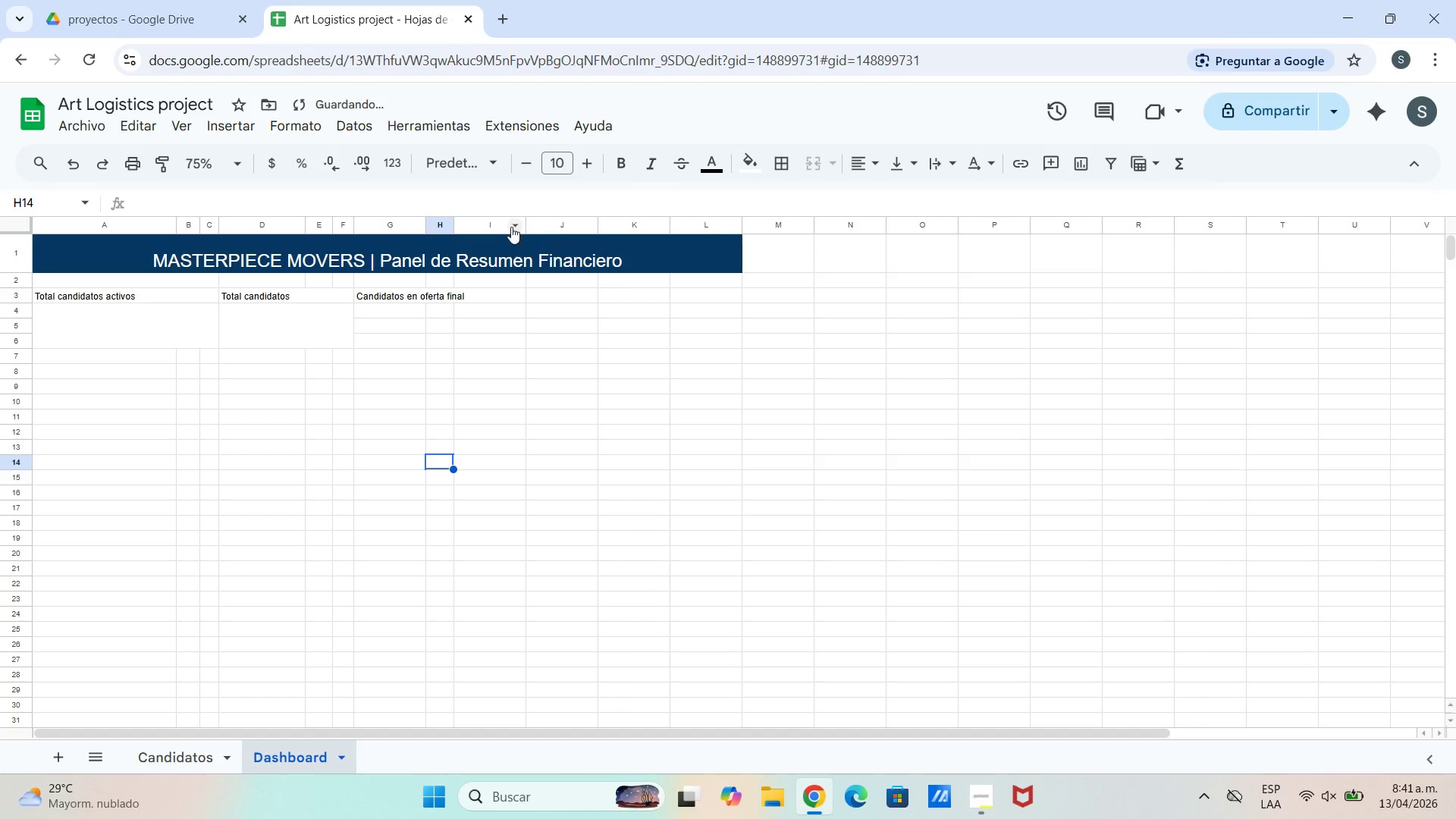 
left_click([506, 226])
 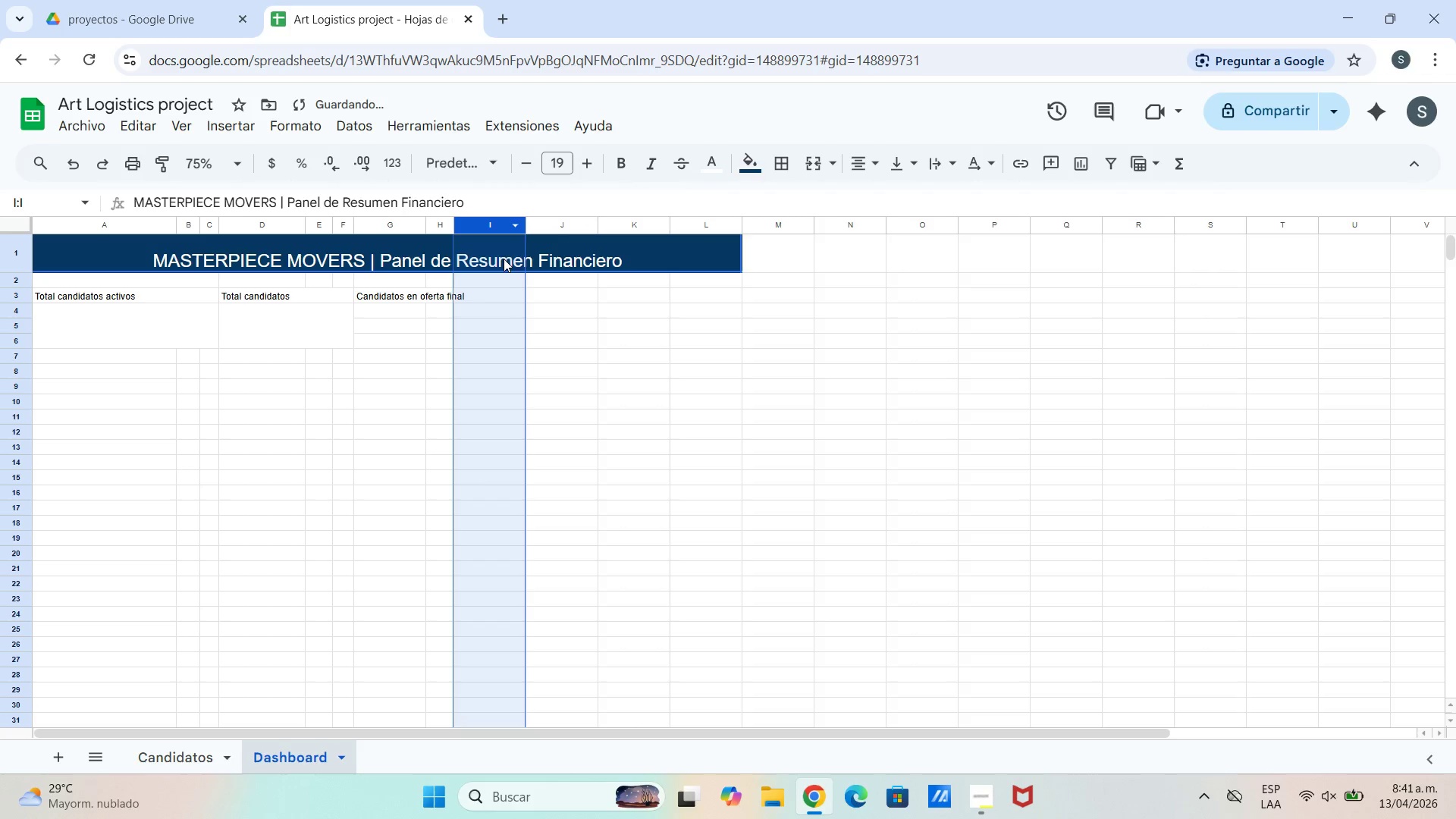 
left_click([500, 299])
 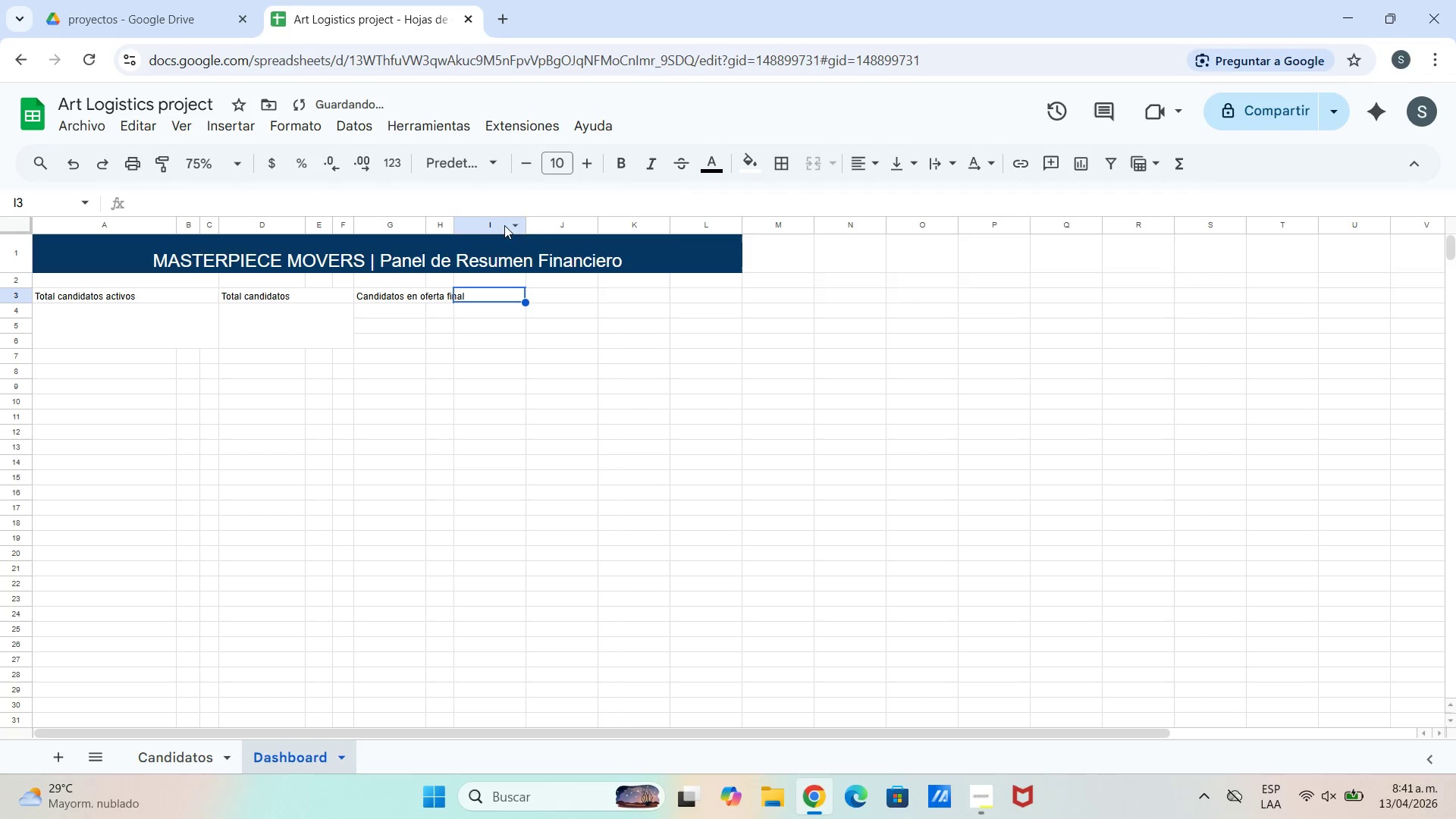 
left_click([507, 219])
 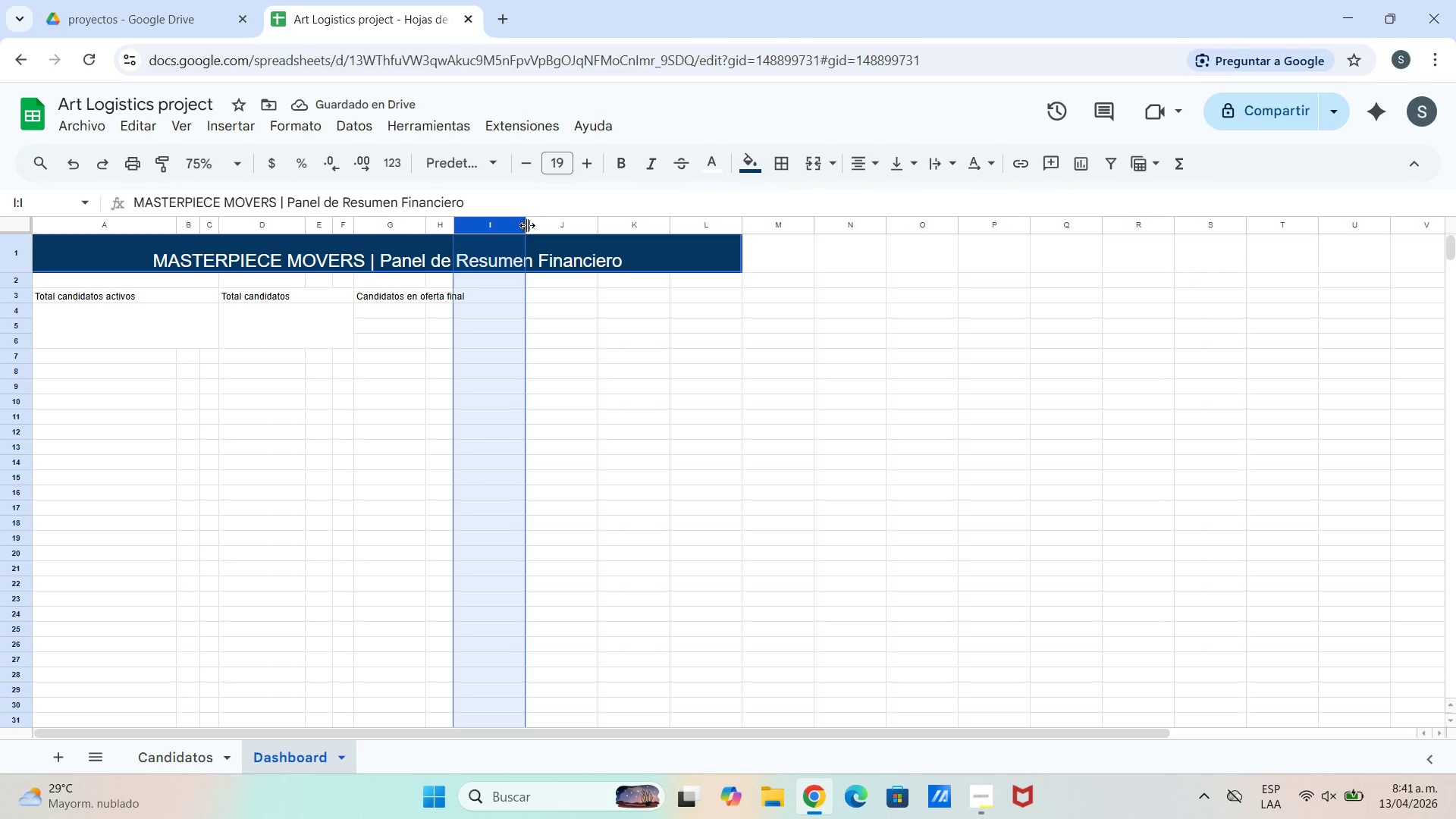 
left_click_drag(start_coordinate=[527, 225], to_coordinate=[482, 228])
 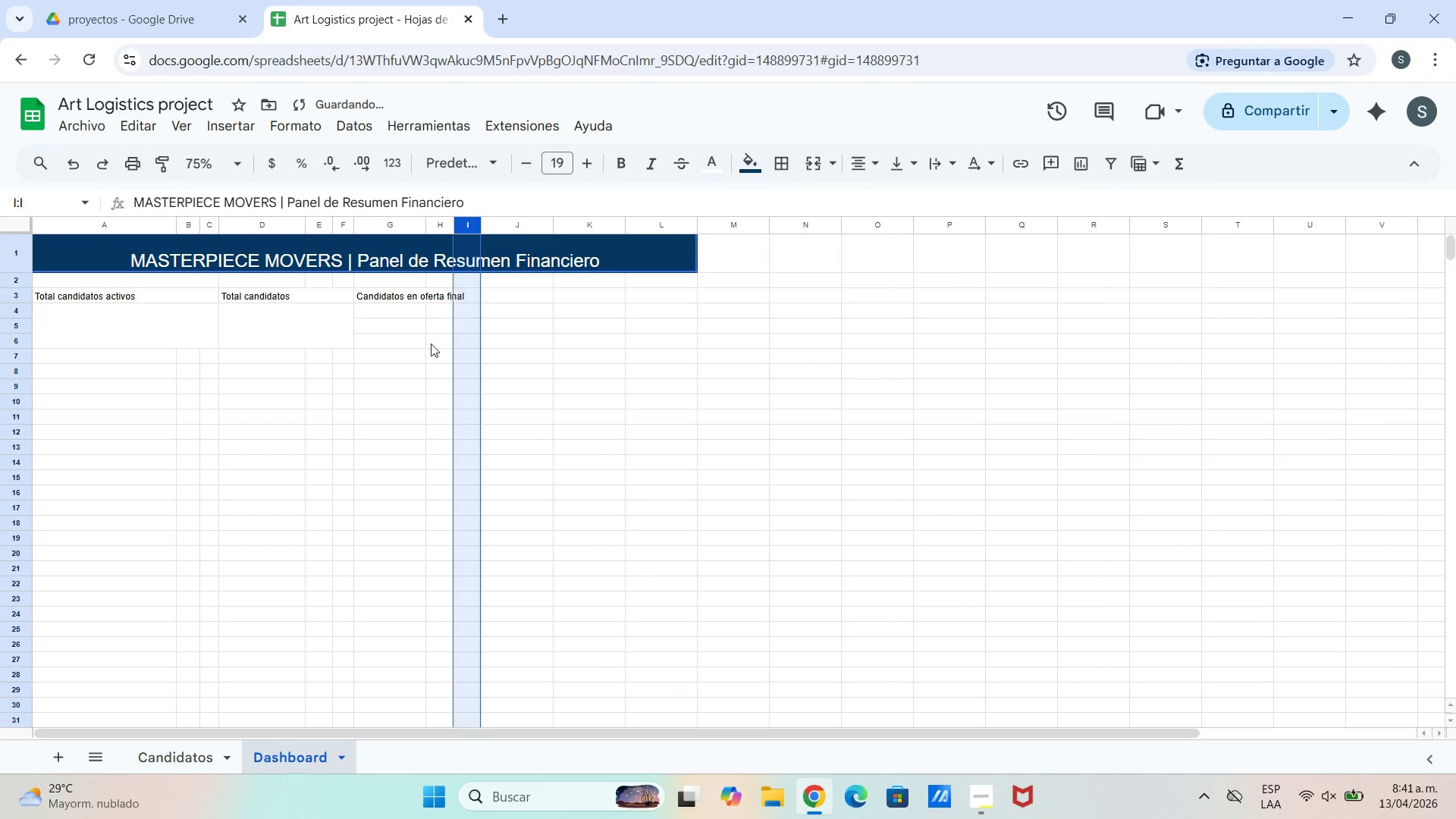 
left_click([415, 355])
 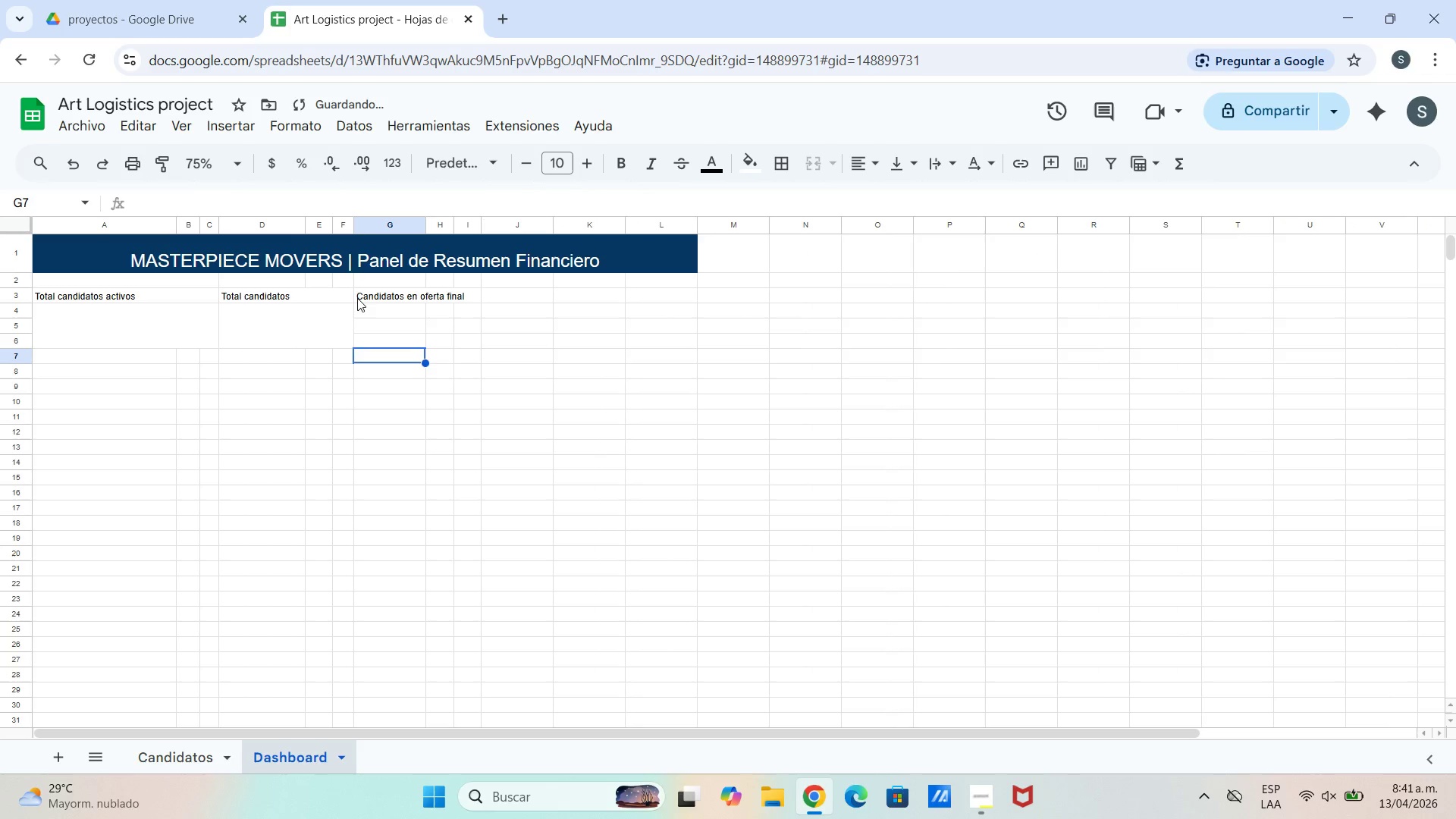 
left_click_drag(start_coordinate=[357, 295], to_coordinate=[467, 336])
 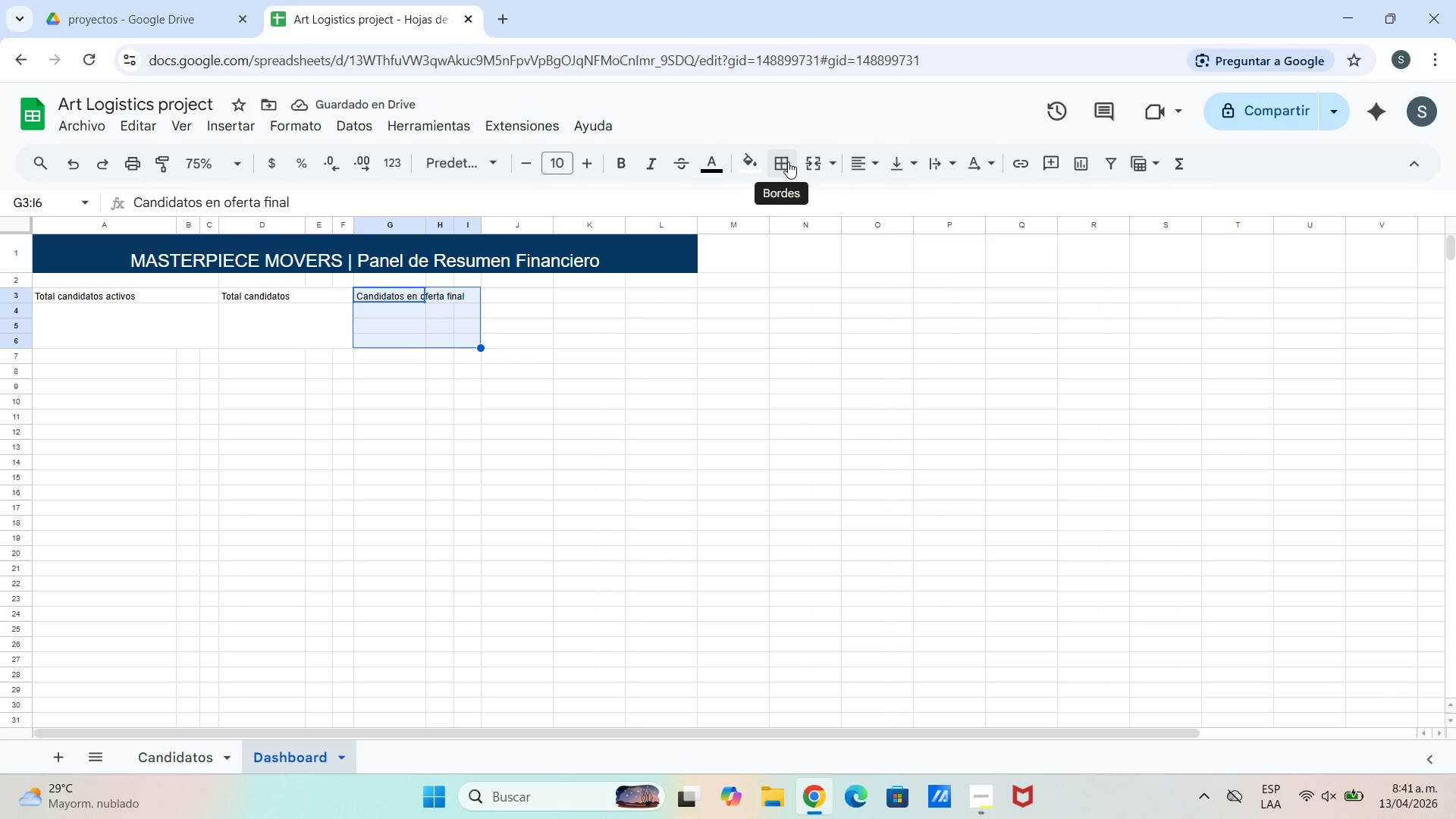 
left_click([813, 162])
 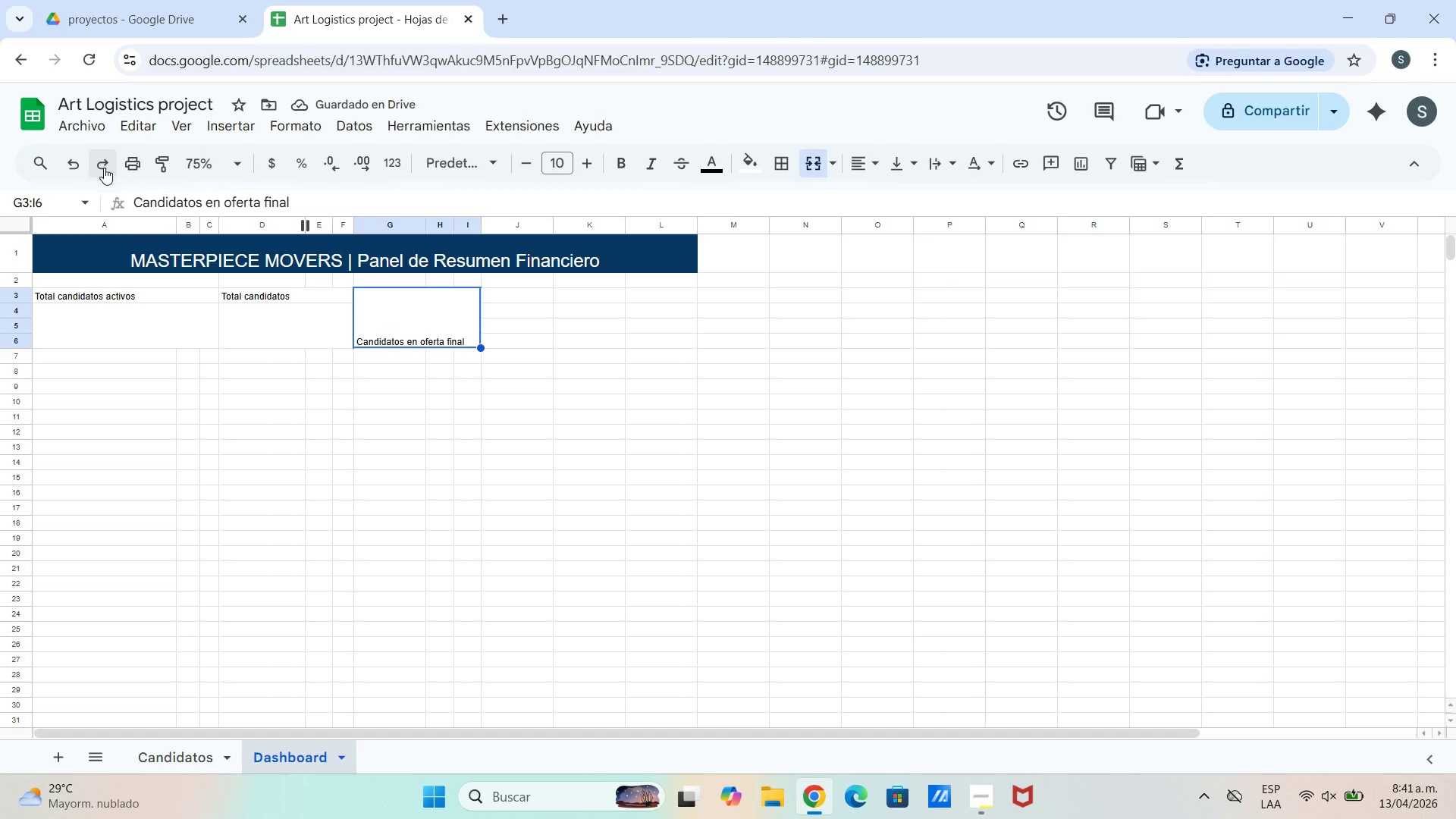 
double_click([498, 431])
 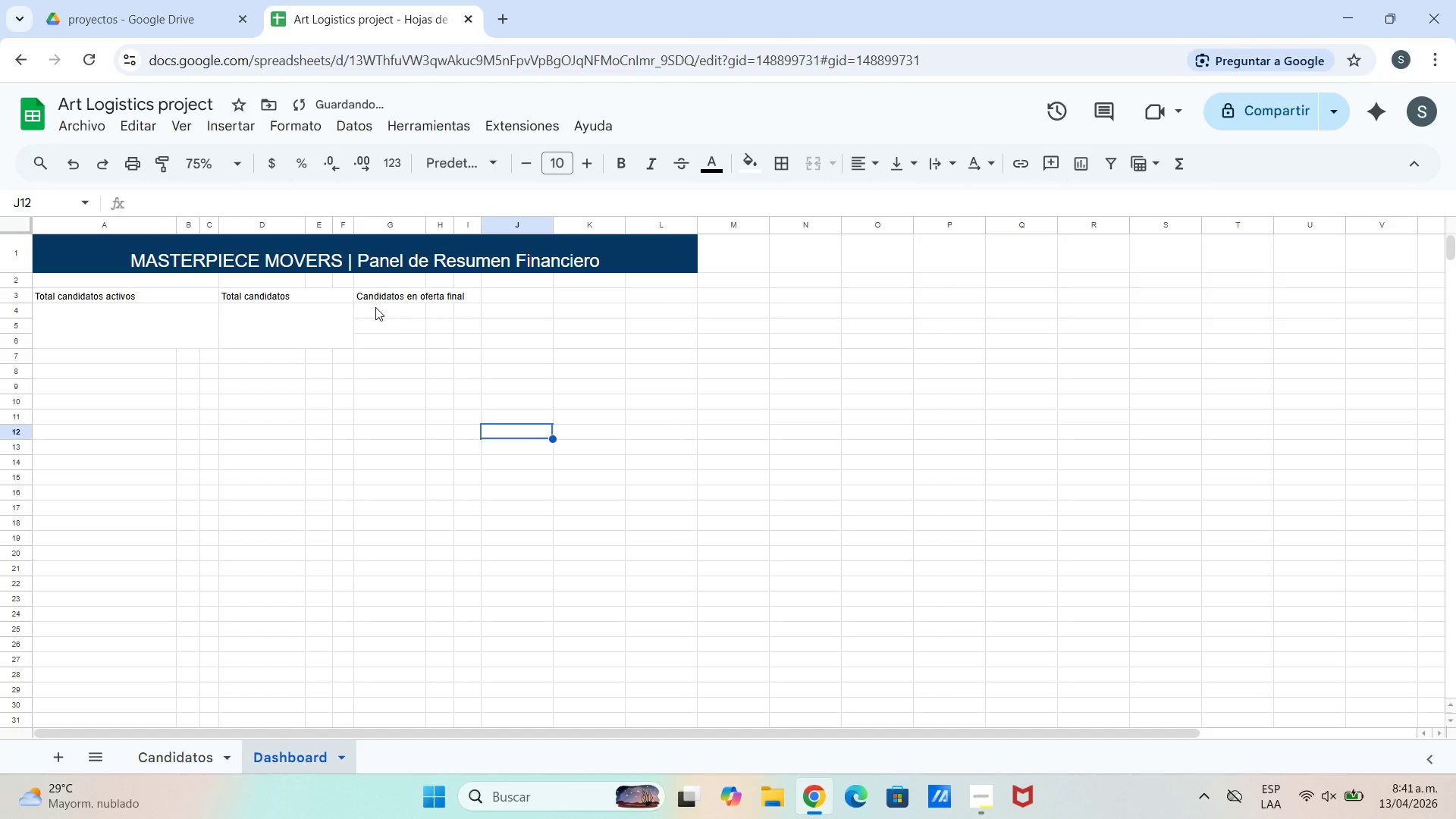 
left_click_drag(start_coordinate=[375, 307], to_coordinate=[462, 335])
 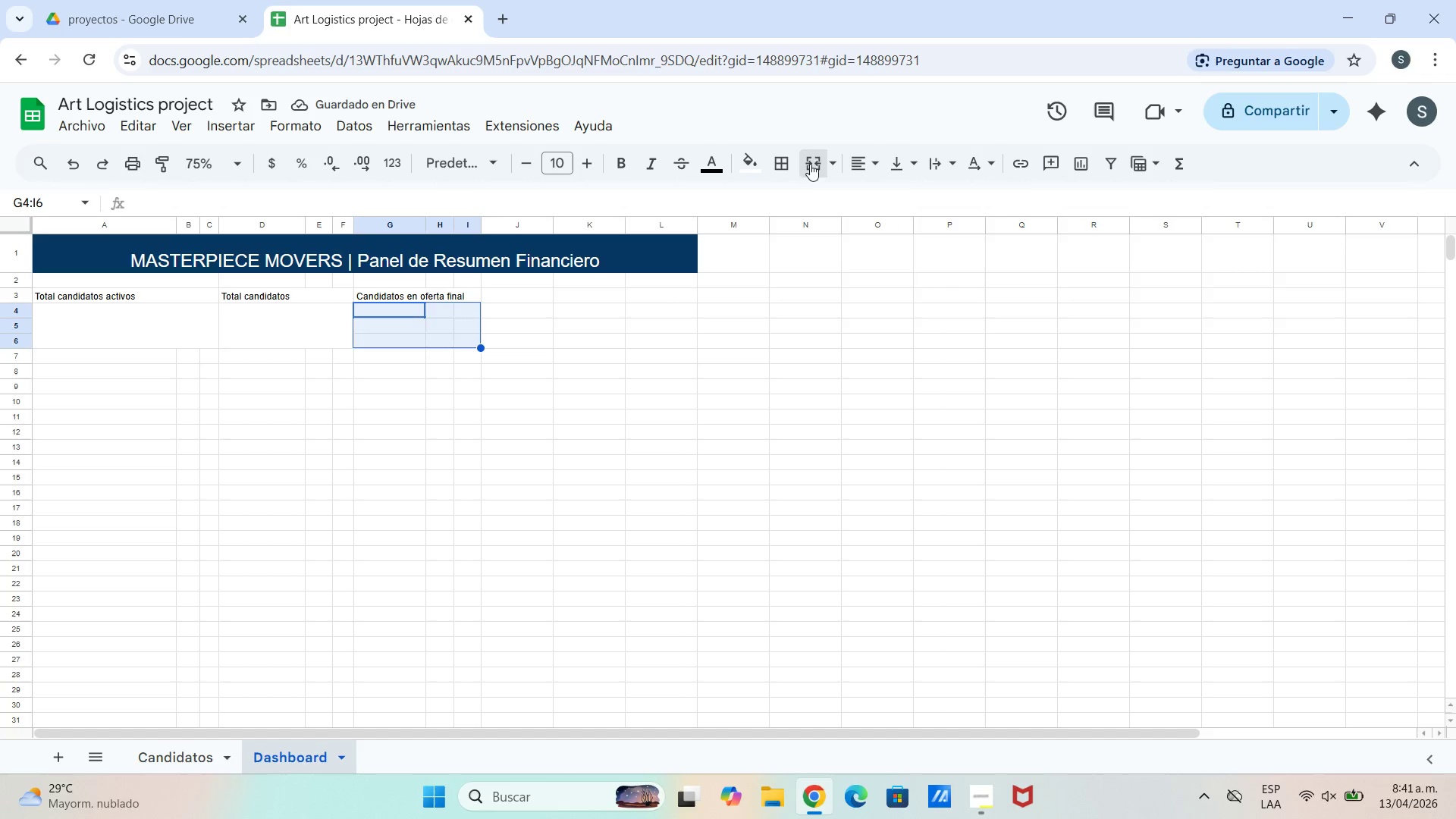 
double_click([441, 399])
 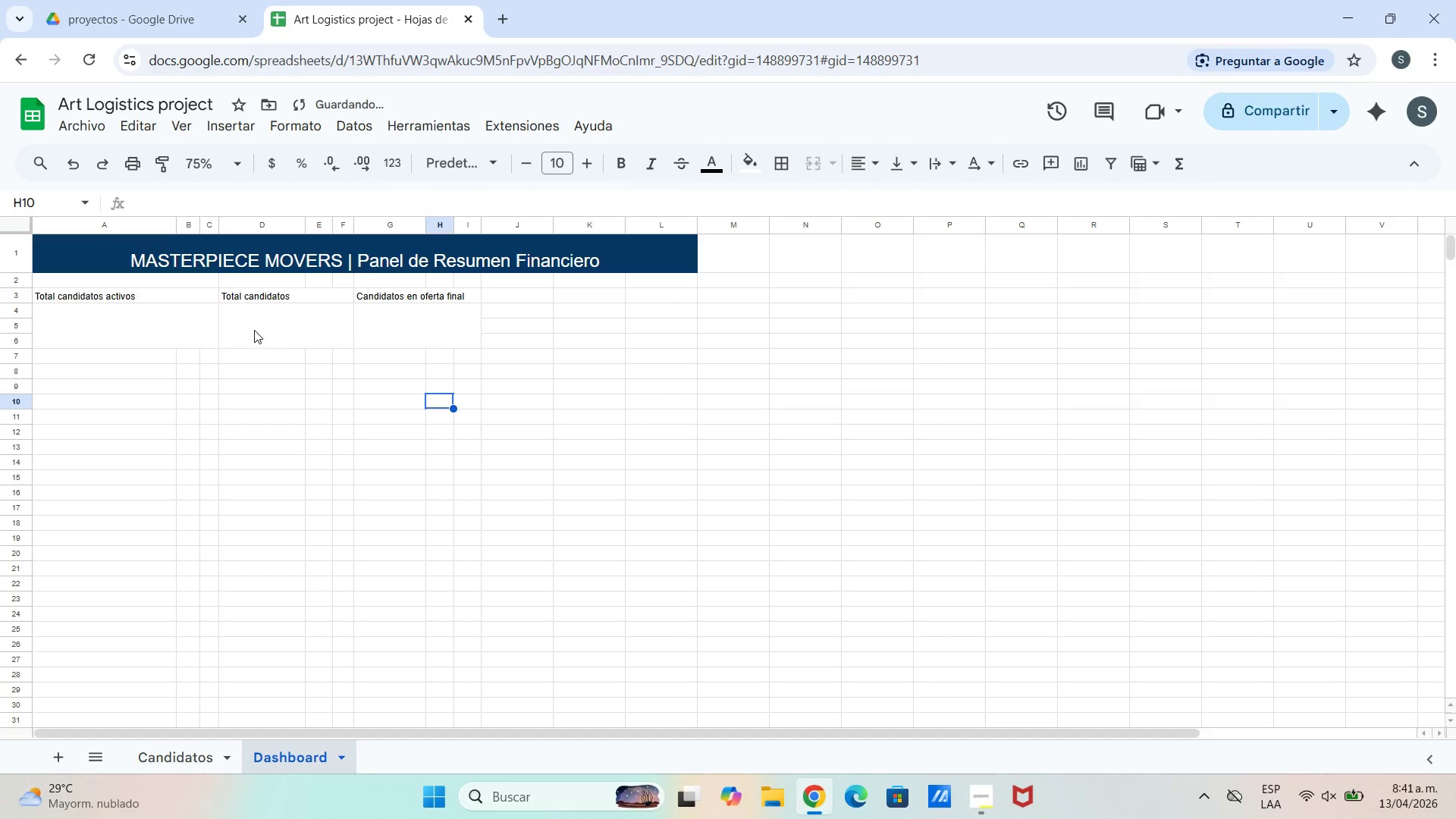 
left_click([254, 326])
 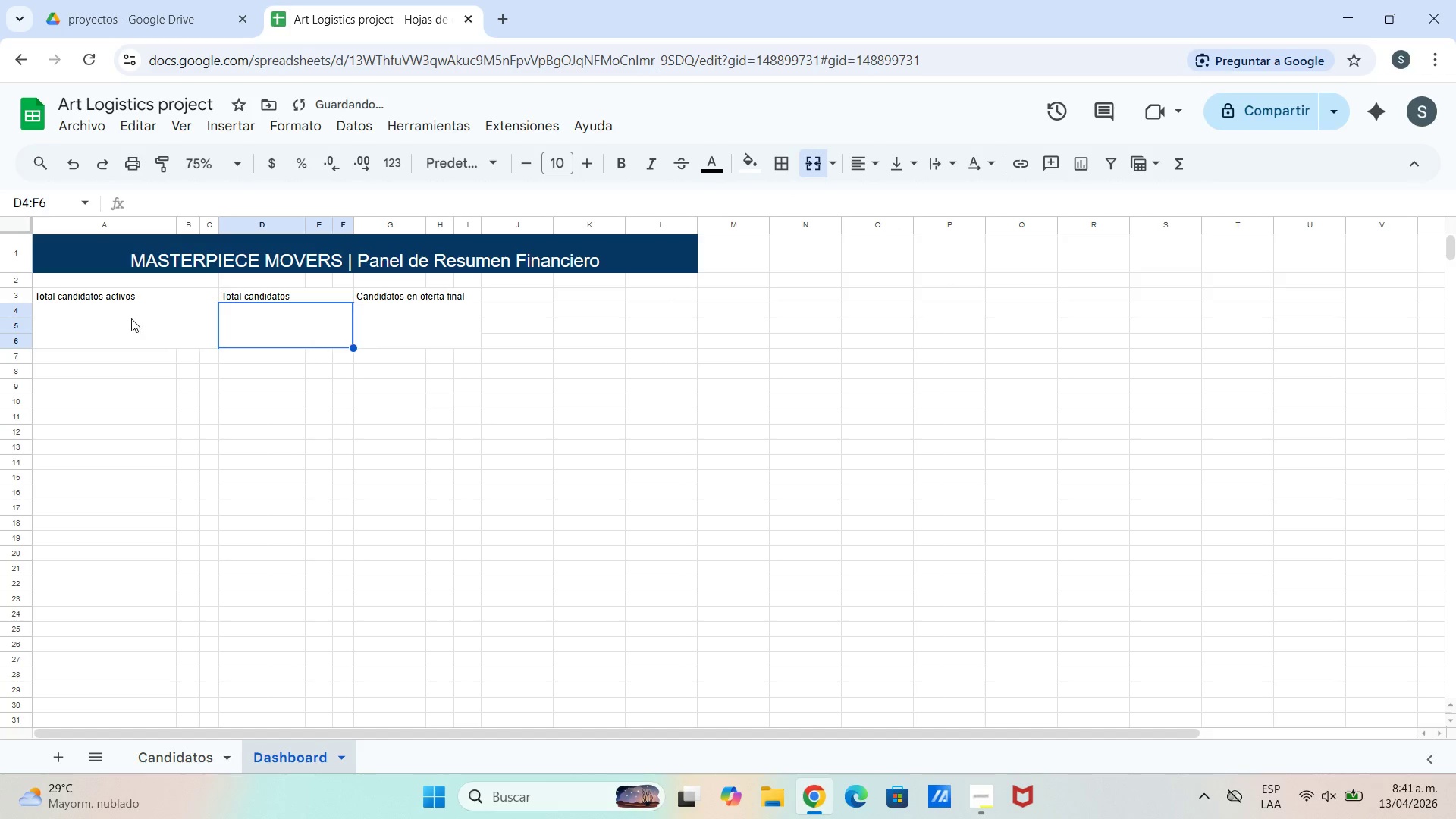 
double_click([131, 318])
 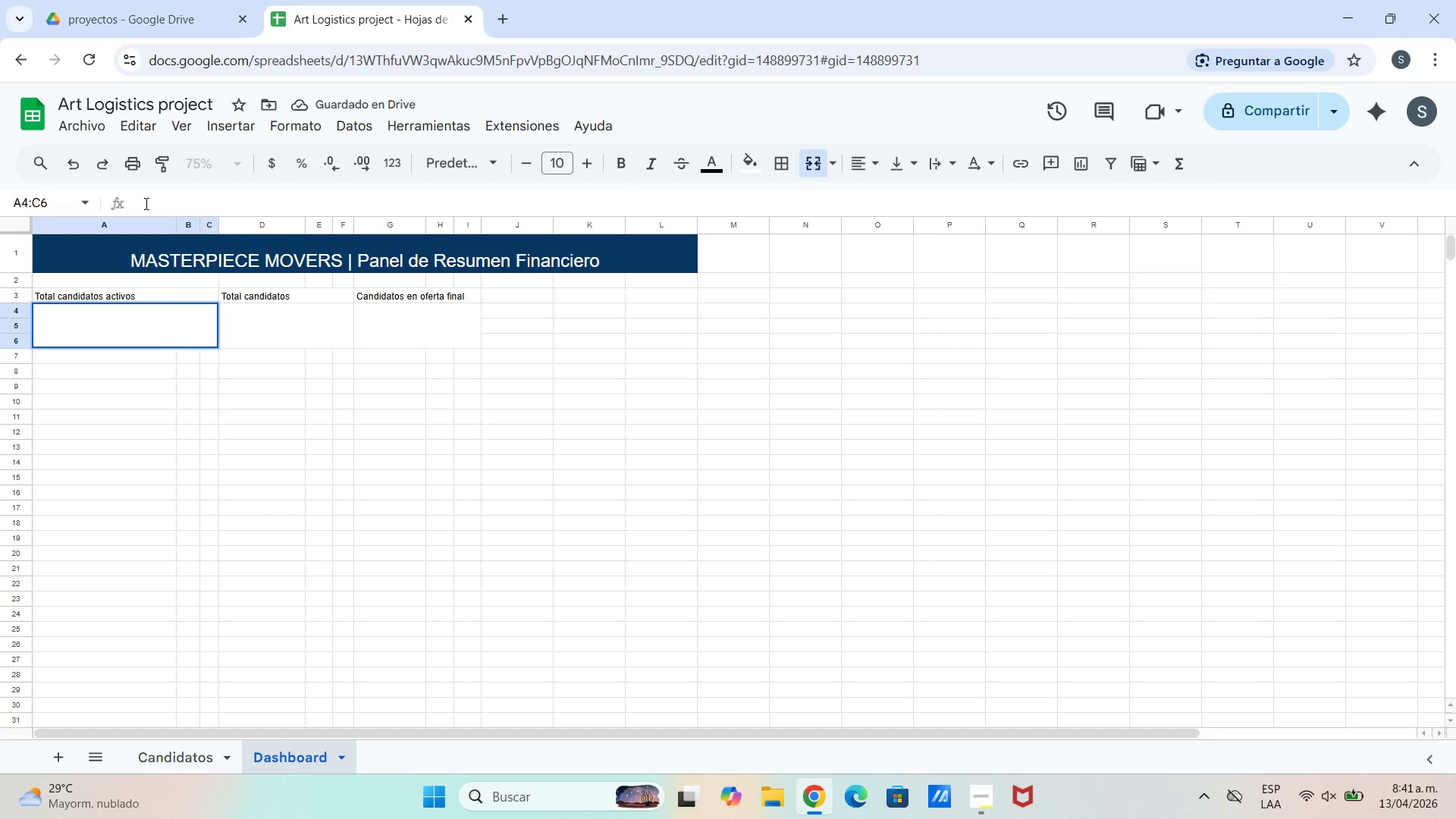 
key(Shift+0)
 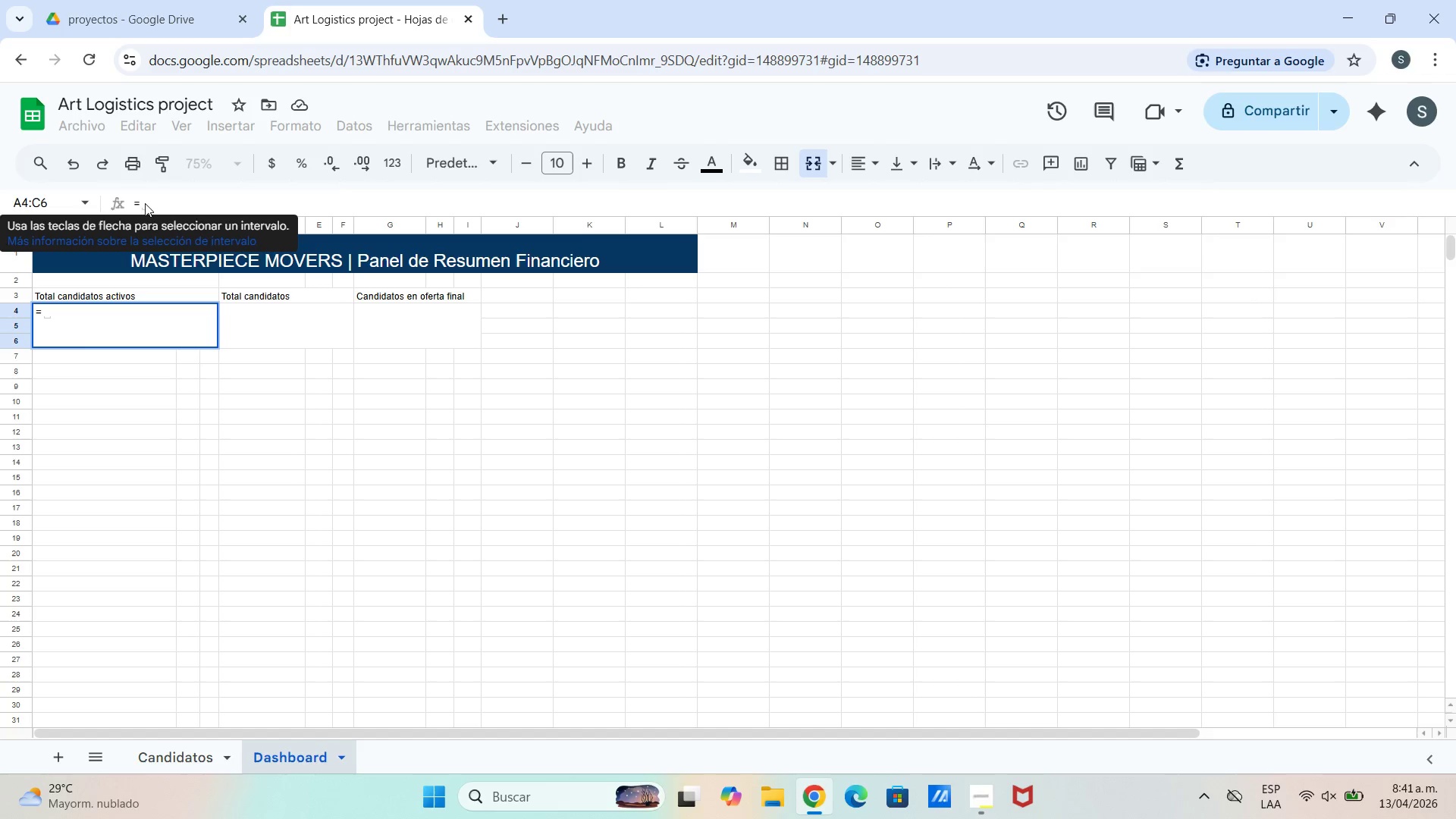 
wait(7.88)
 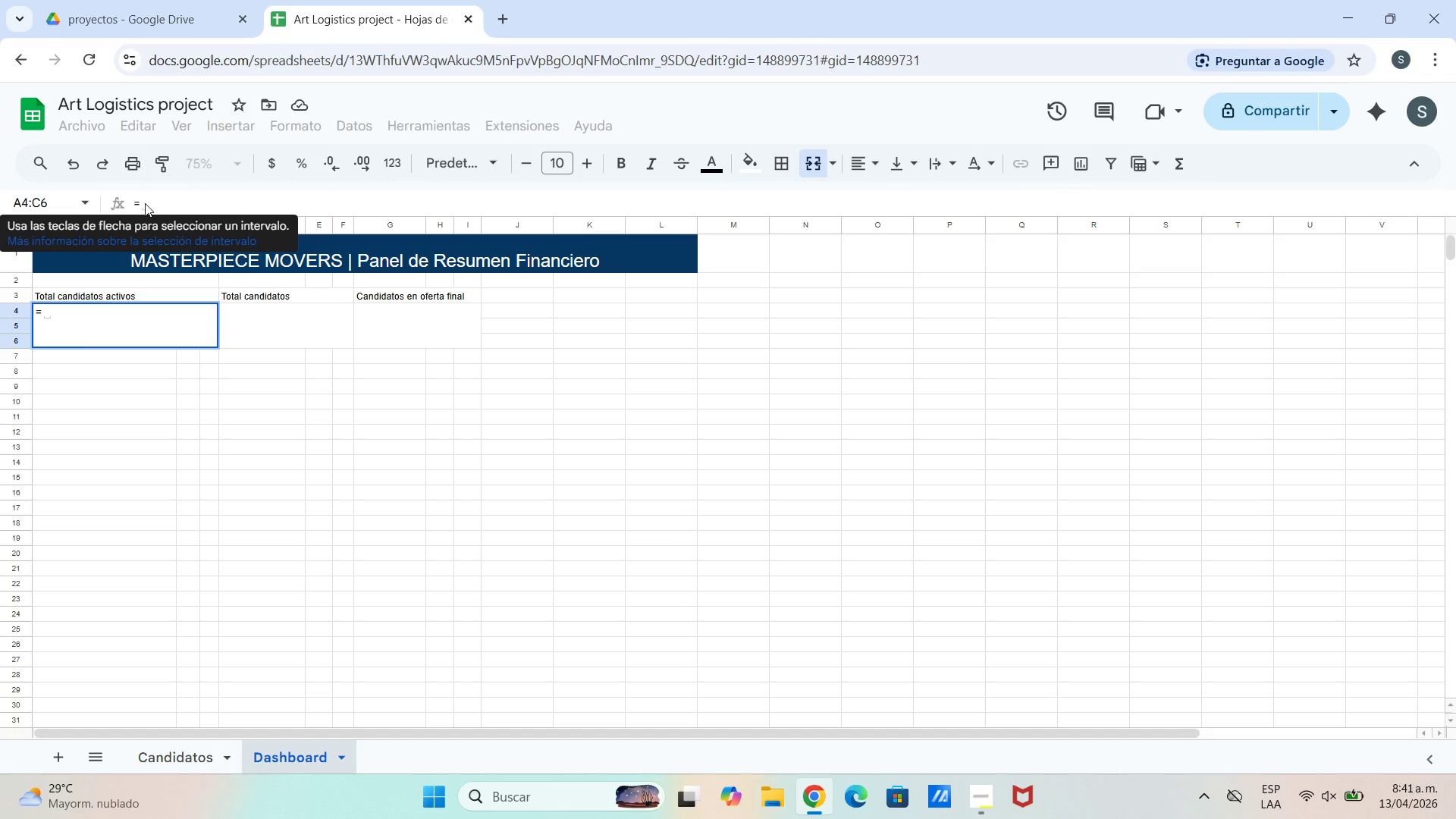 
type(CONTAR)
 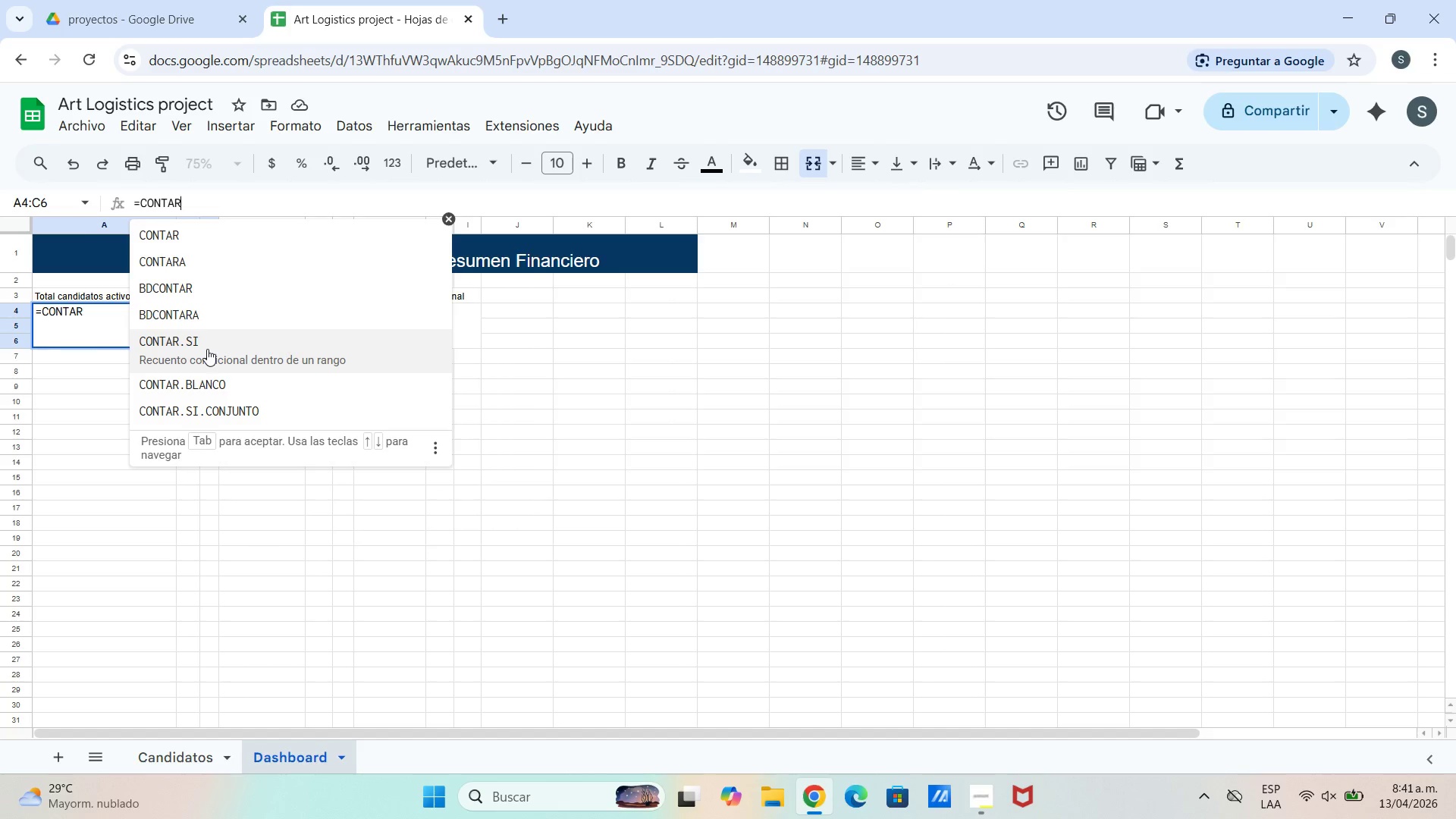 
left_click([207, 349])
 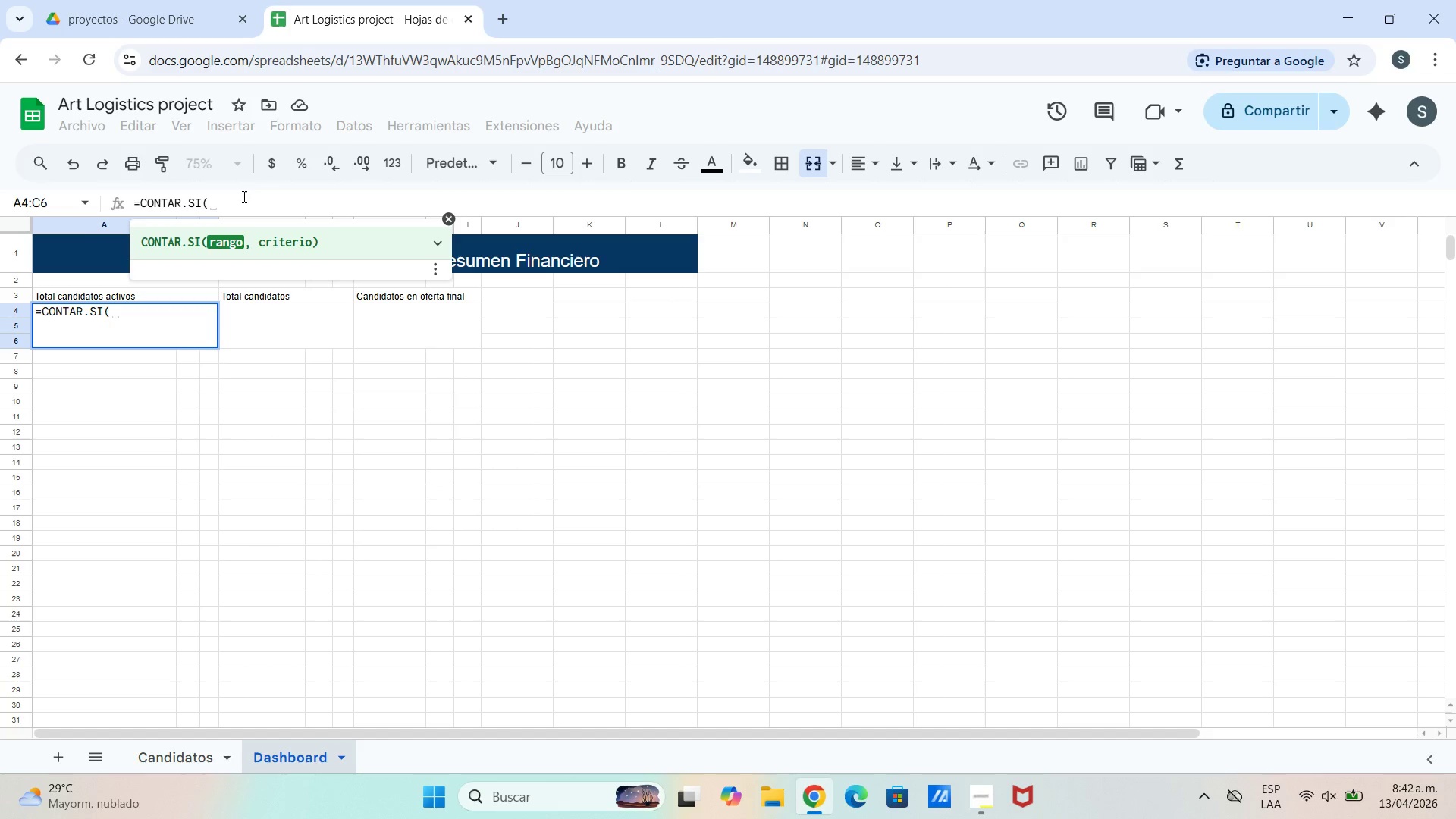 
type(Dashboard)
 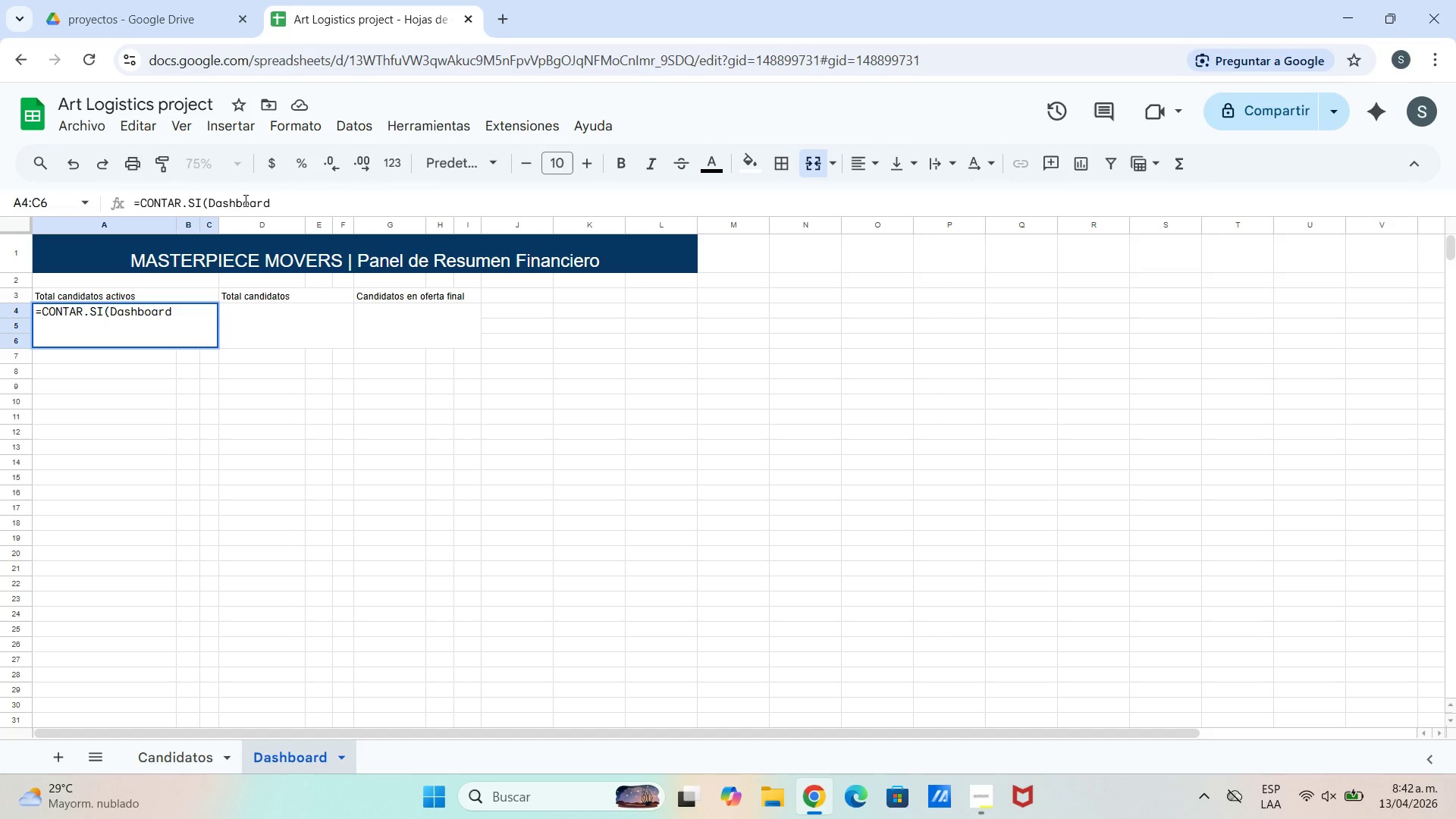 
hold_key(key=ShiftLeft, duration=1.52)
 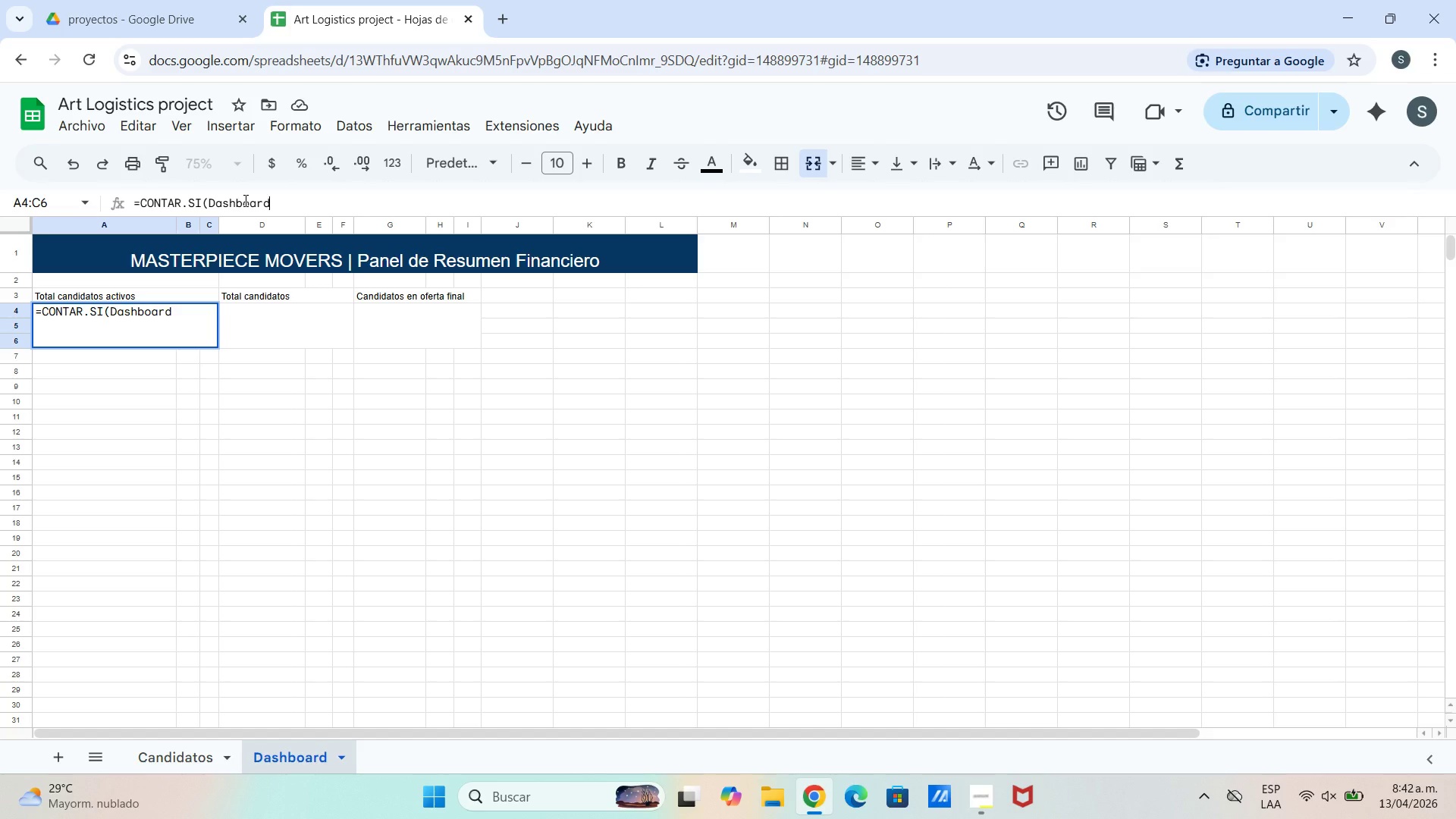 
hold_key(key=ShiftLeft, duration=1.51)
 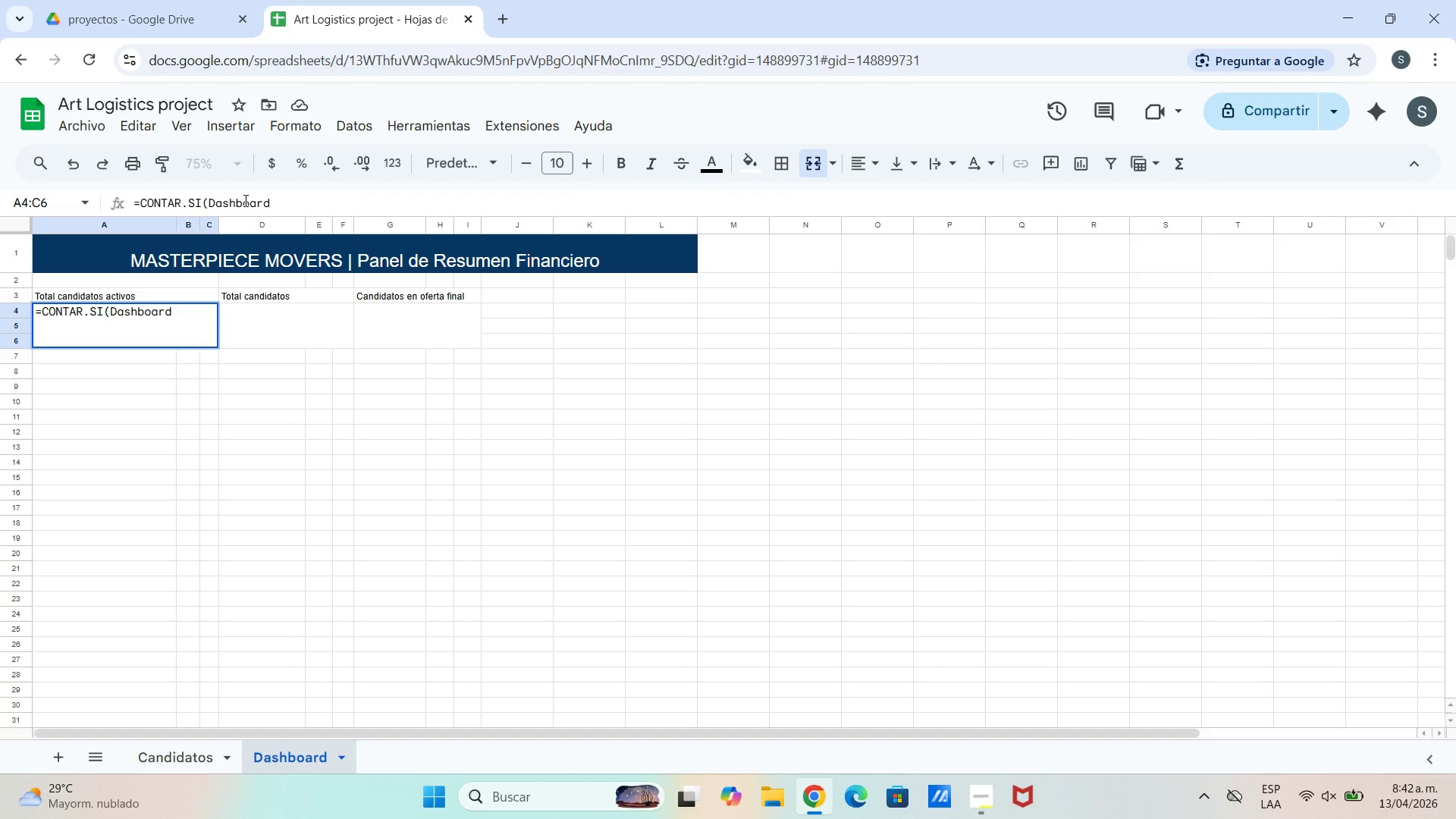 
hold_key(key=ShiftLeft, duration=0.8)
 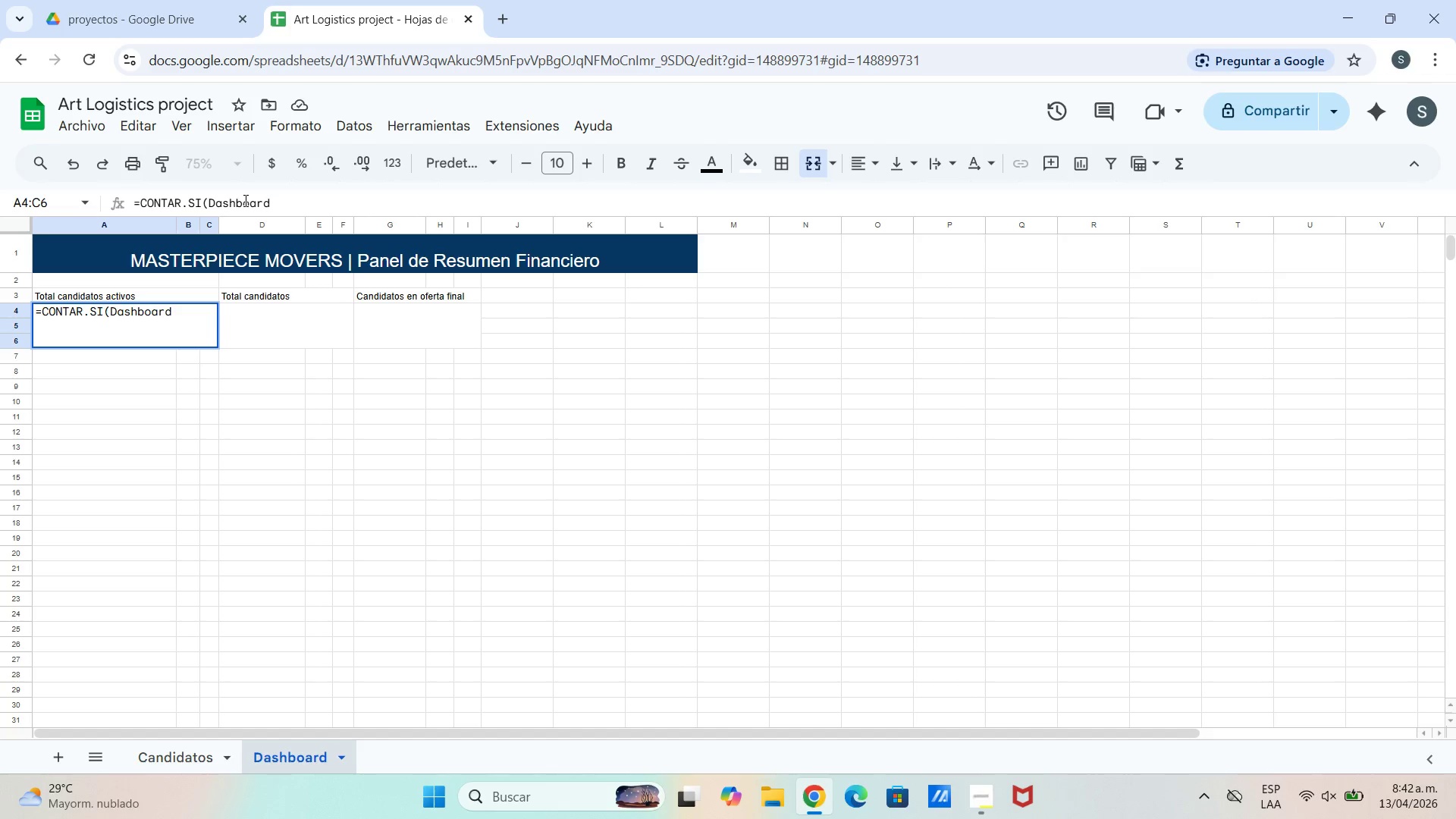 
wait(13.42)
 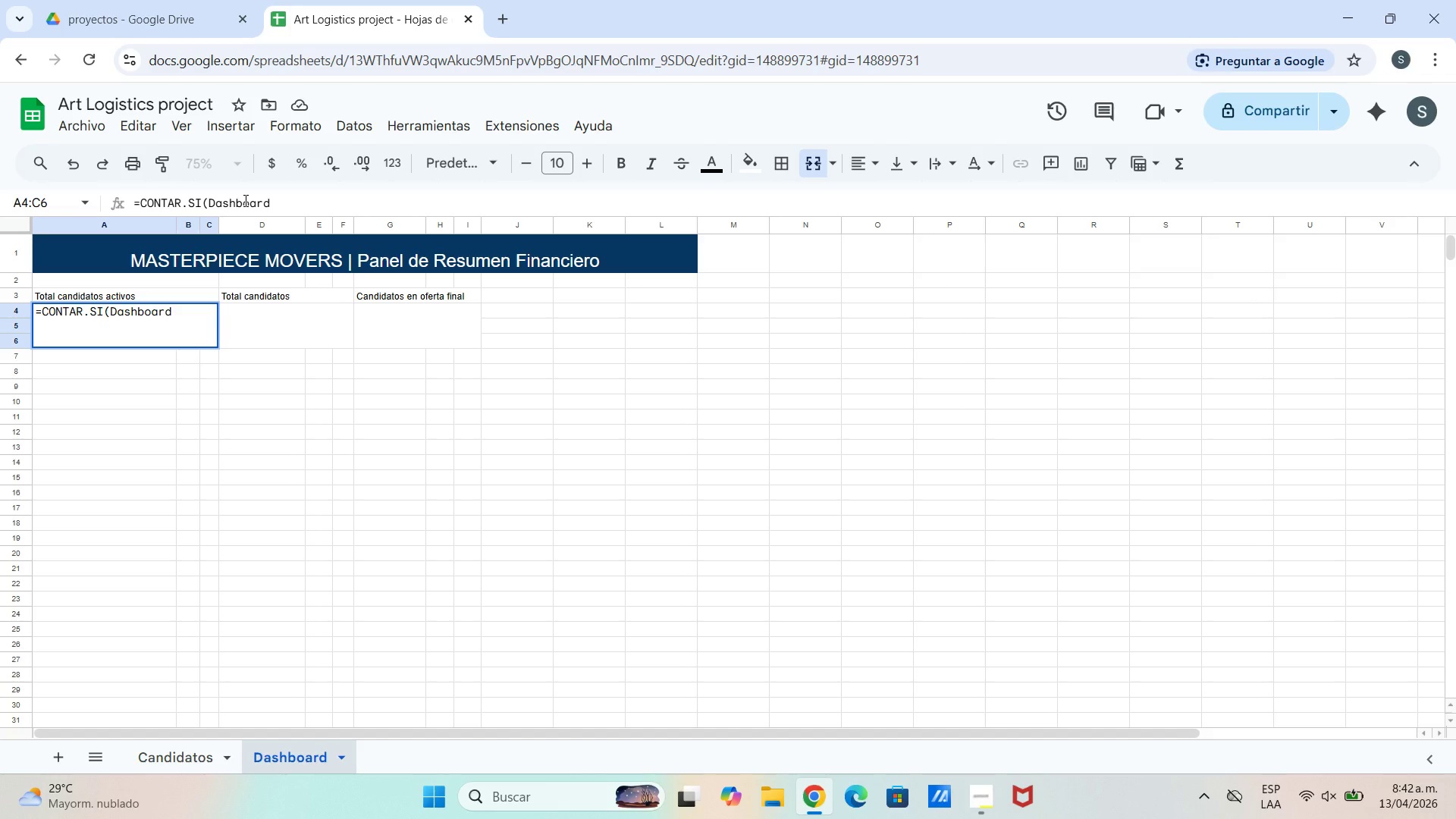 
key(Shift+Tab)
 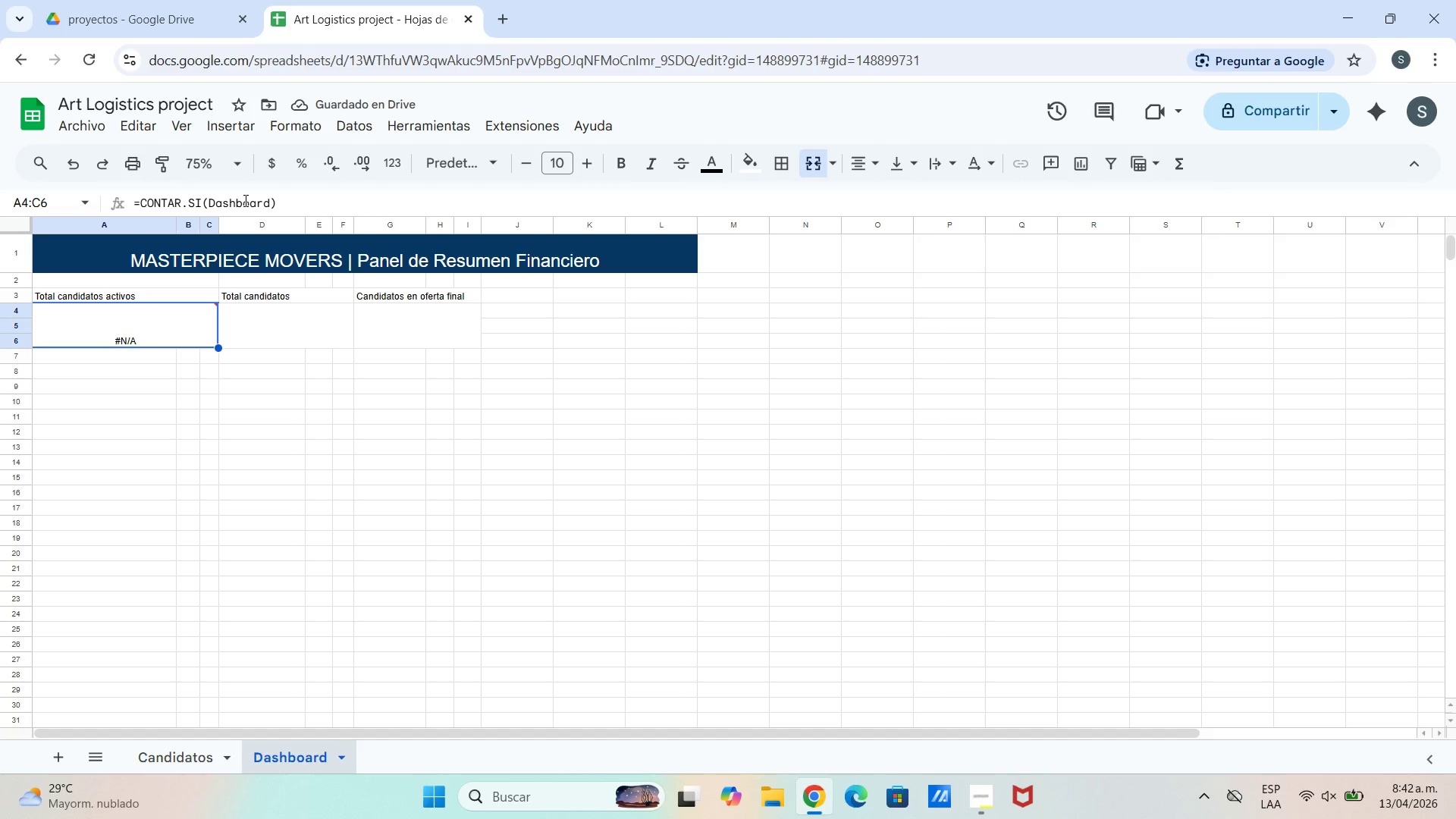 
left_click([278, 201])
 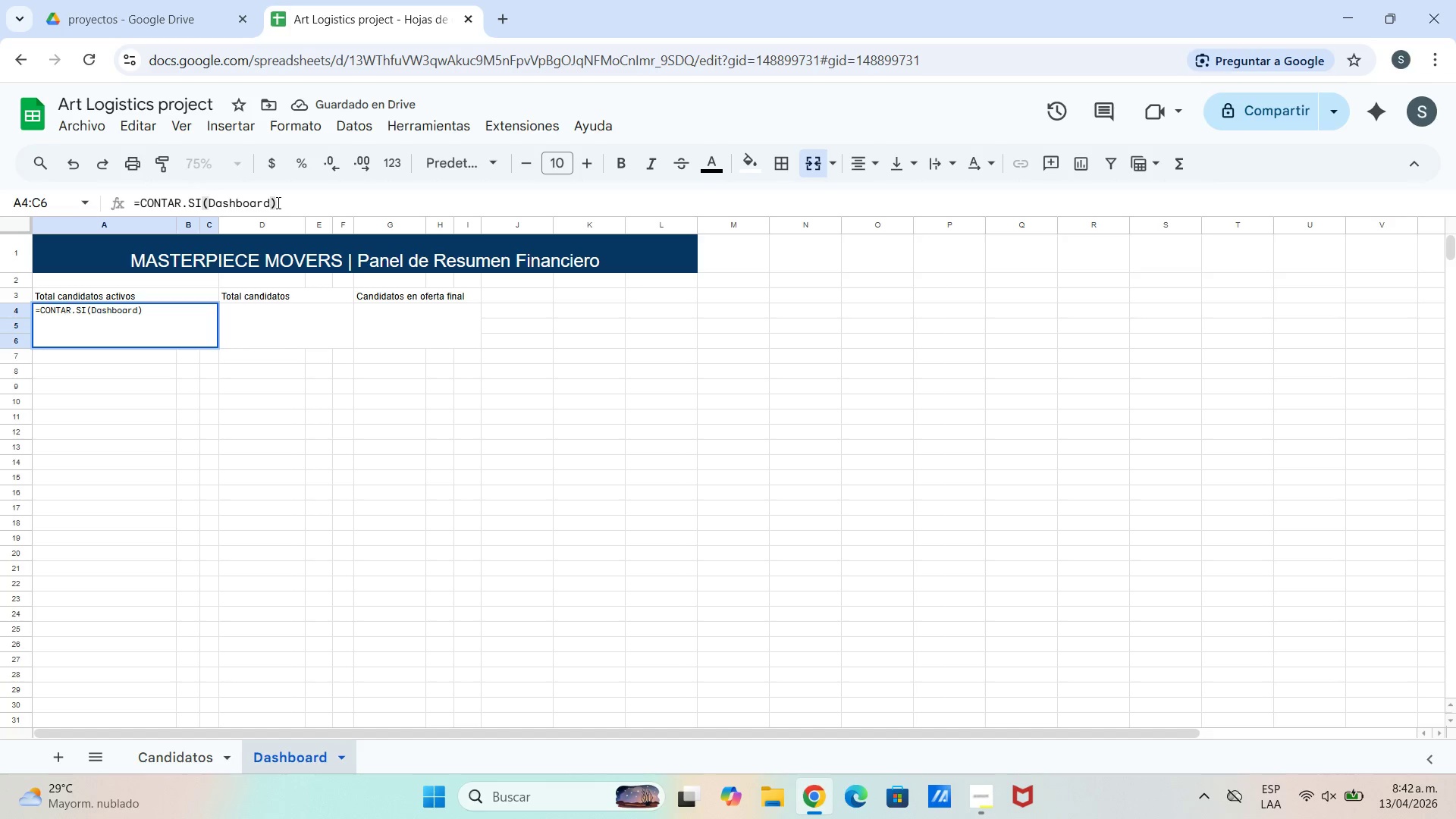 
left_click([273, 202])
 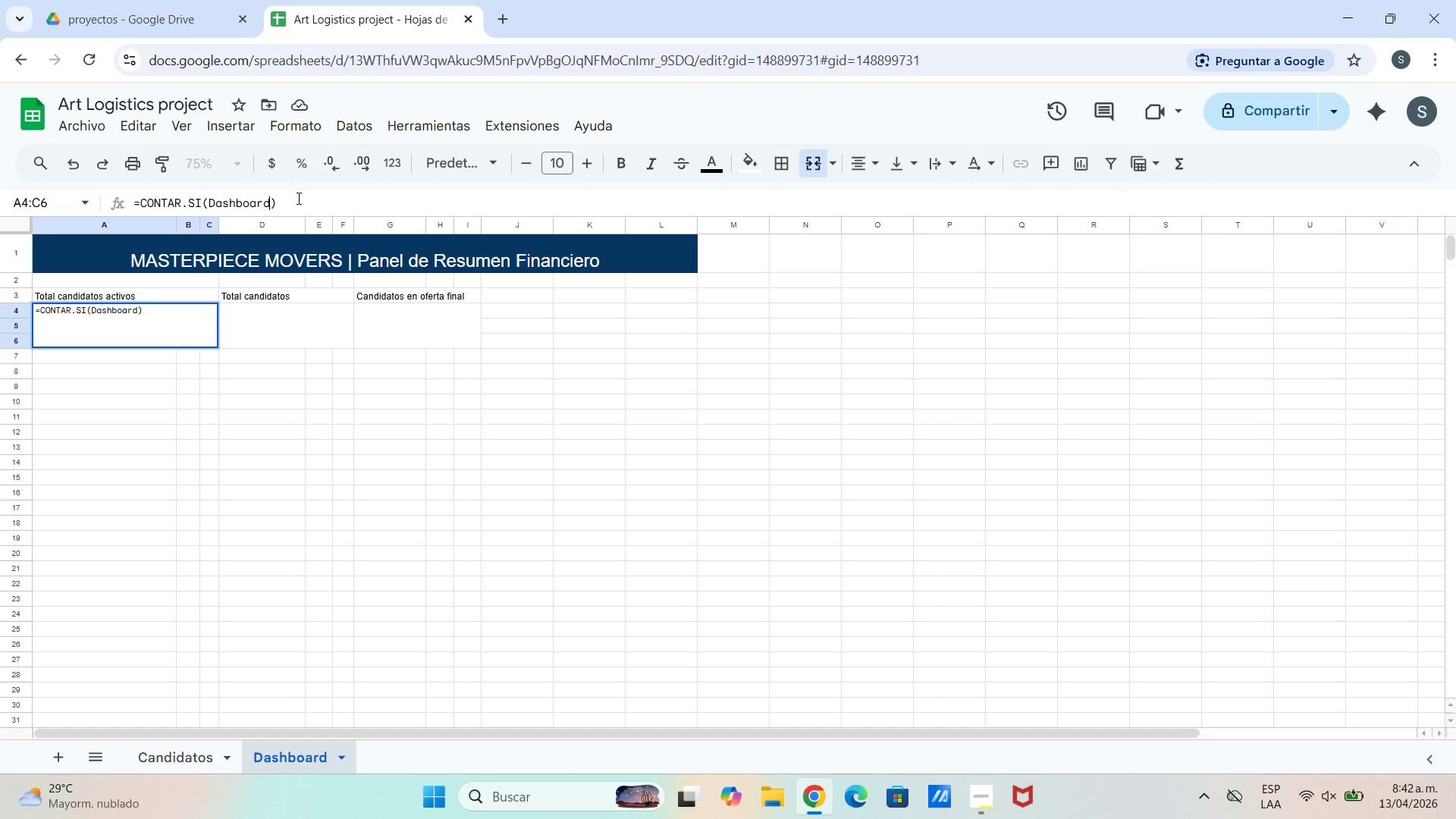 
key(Shift+1)
 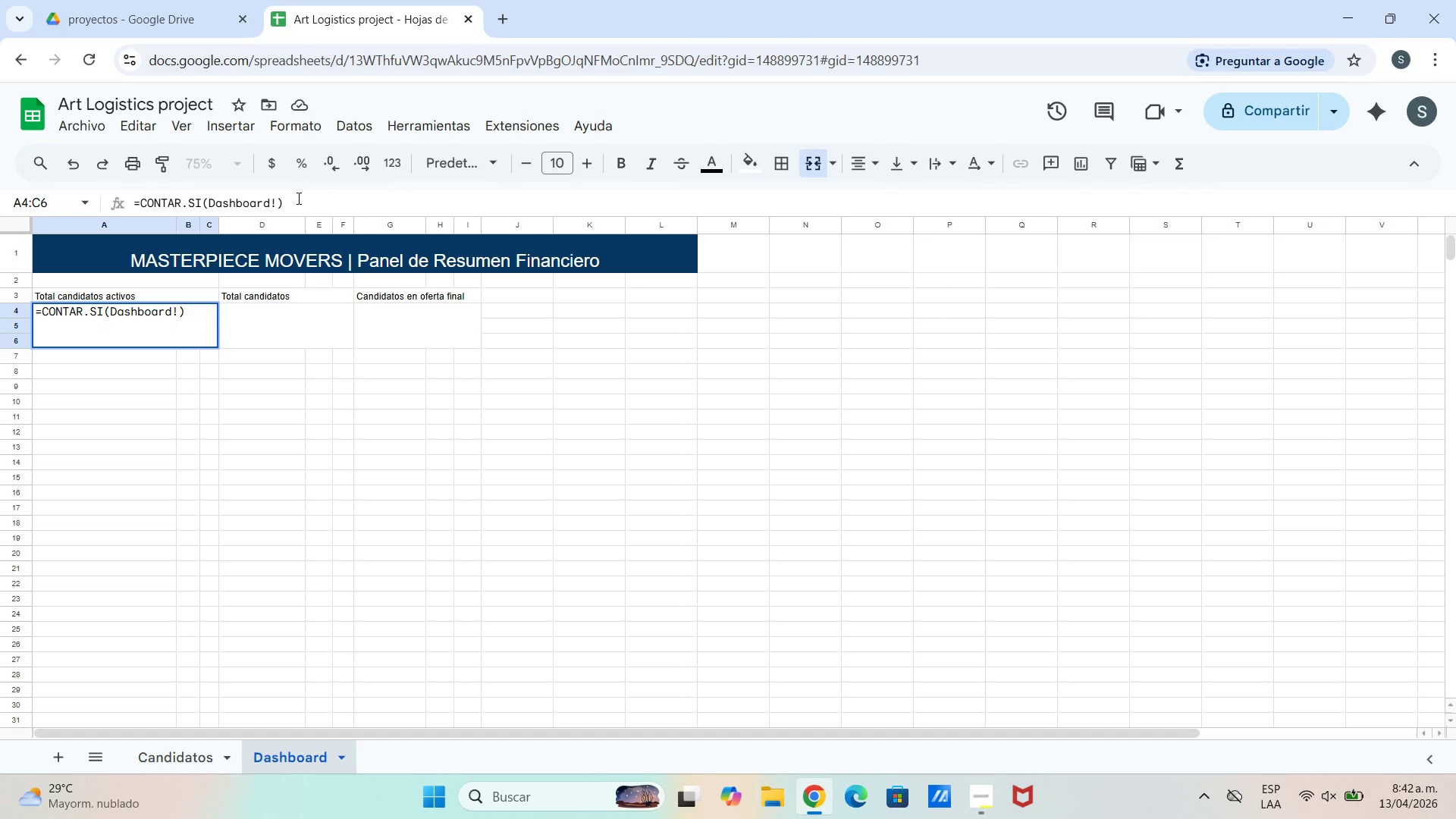 
type(A4)
 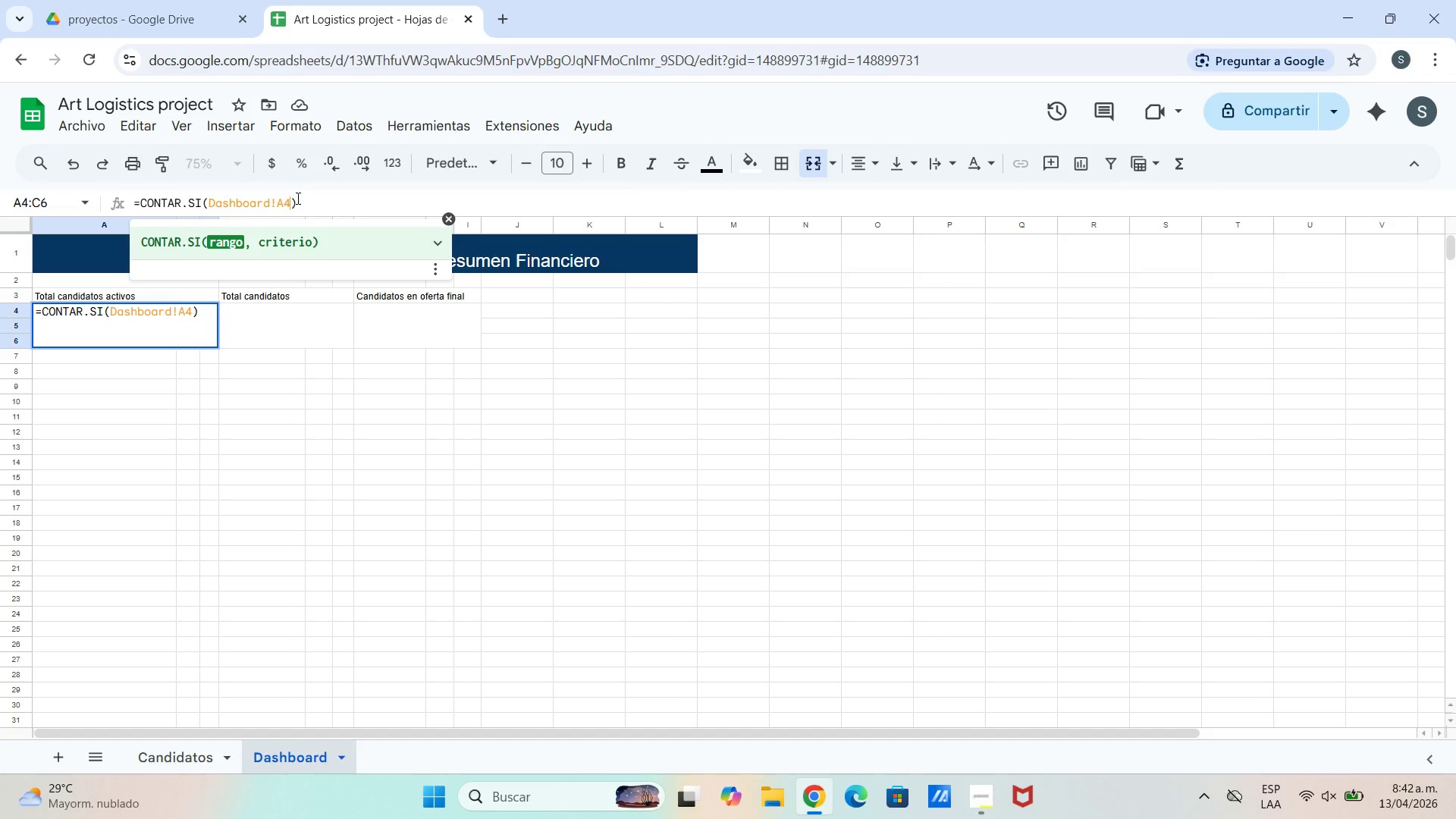 
type(>C6)
 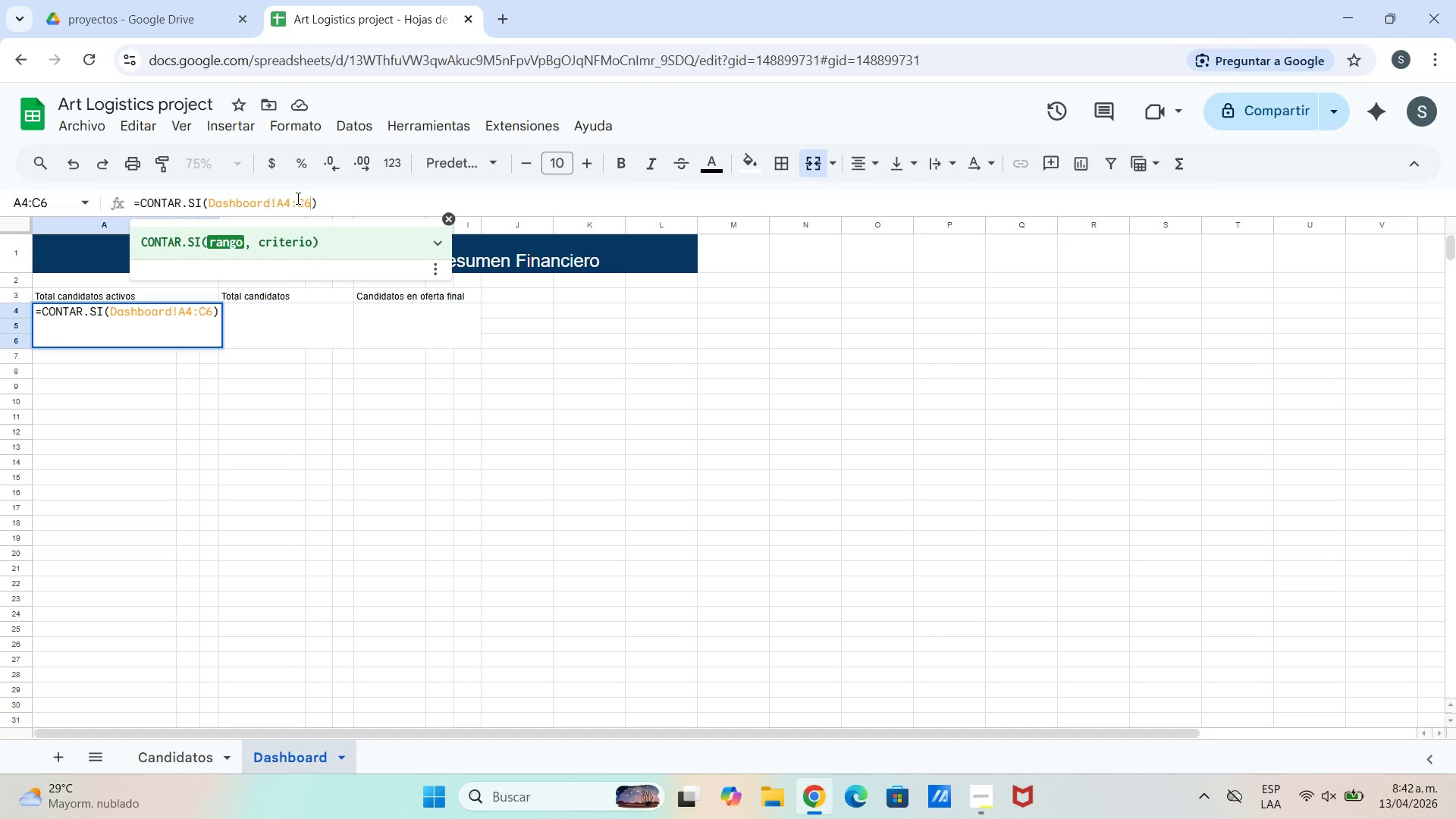 
key(Comma)
 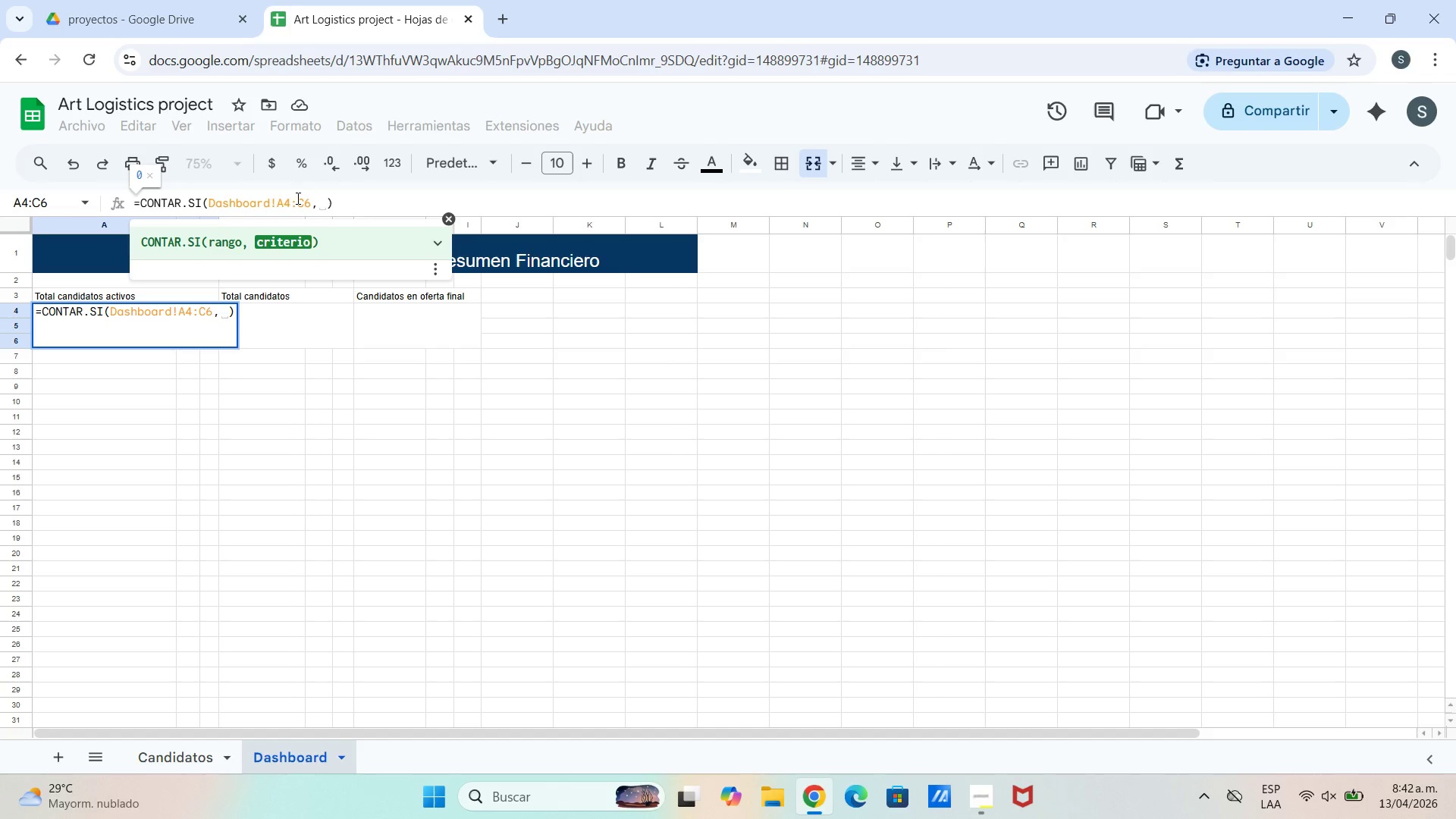 
key(Shift+2)
 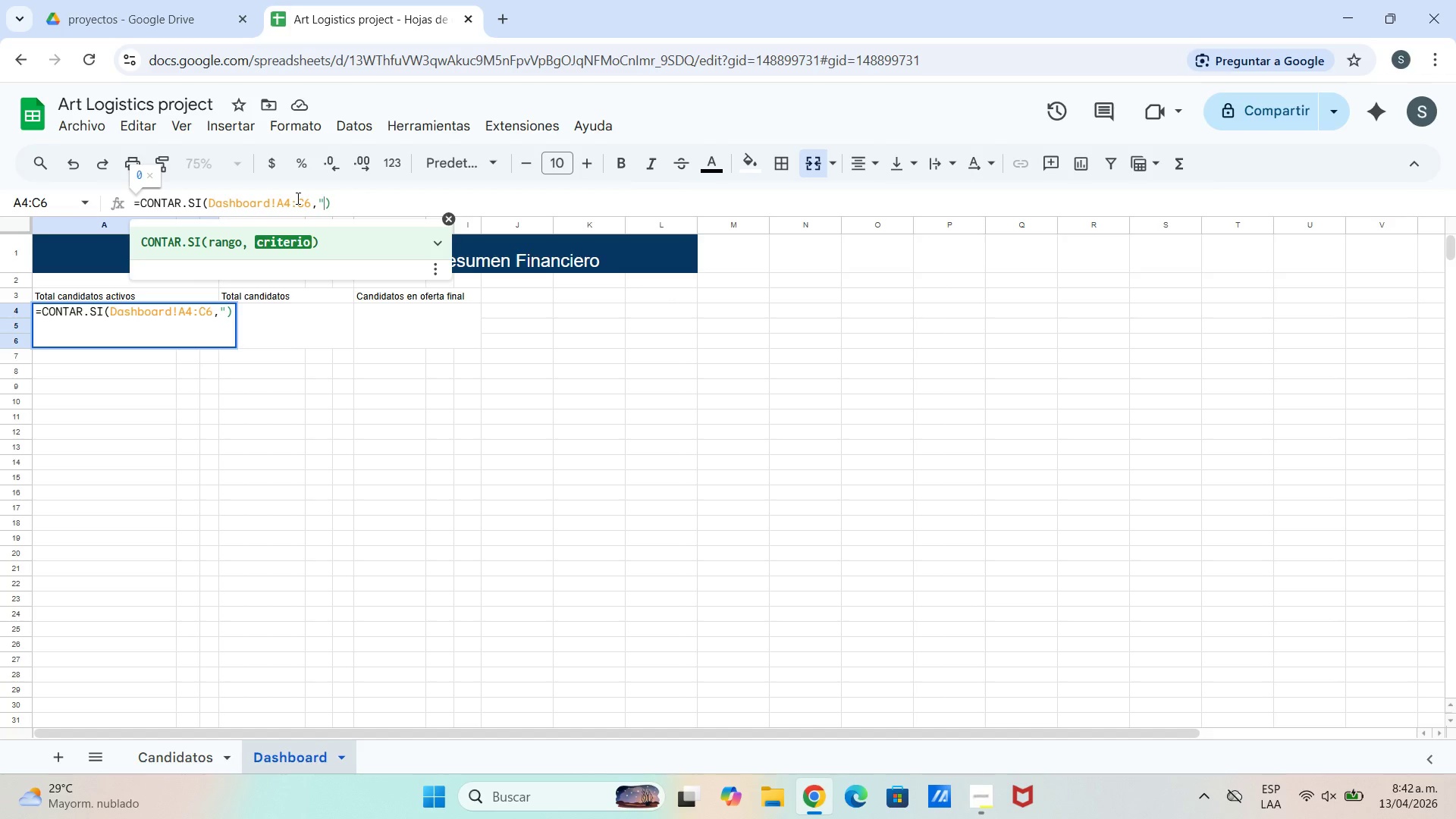 
key(Shift+Break)
 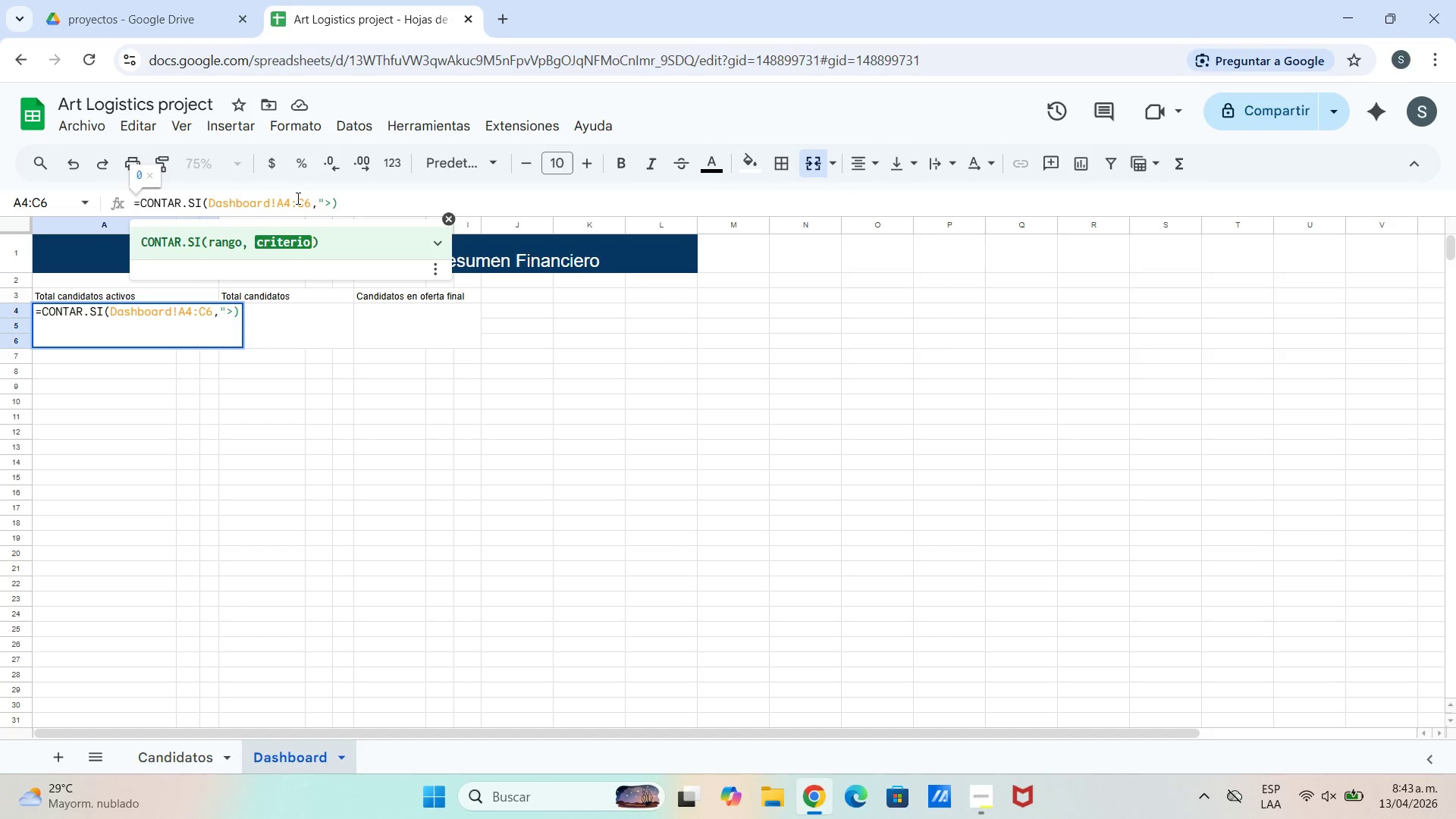 
key(Backspace)
 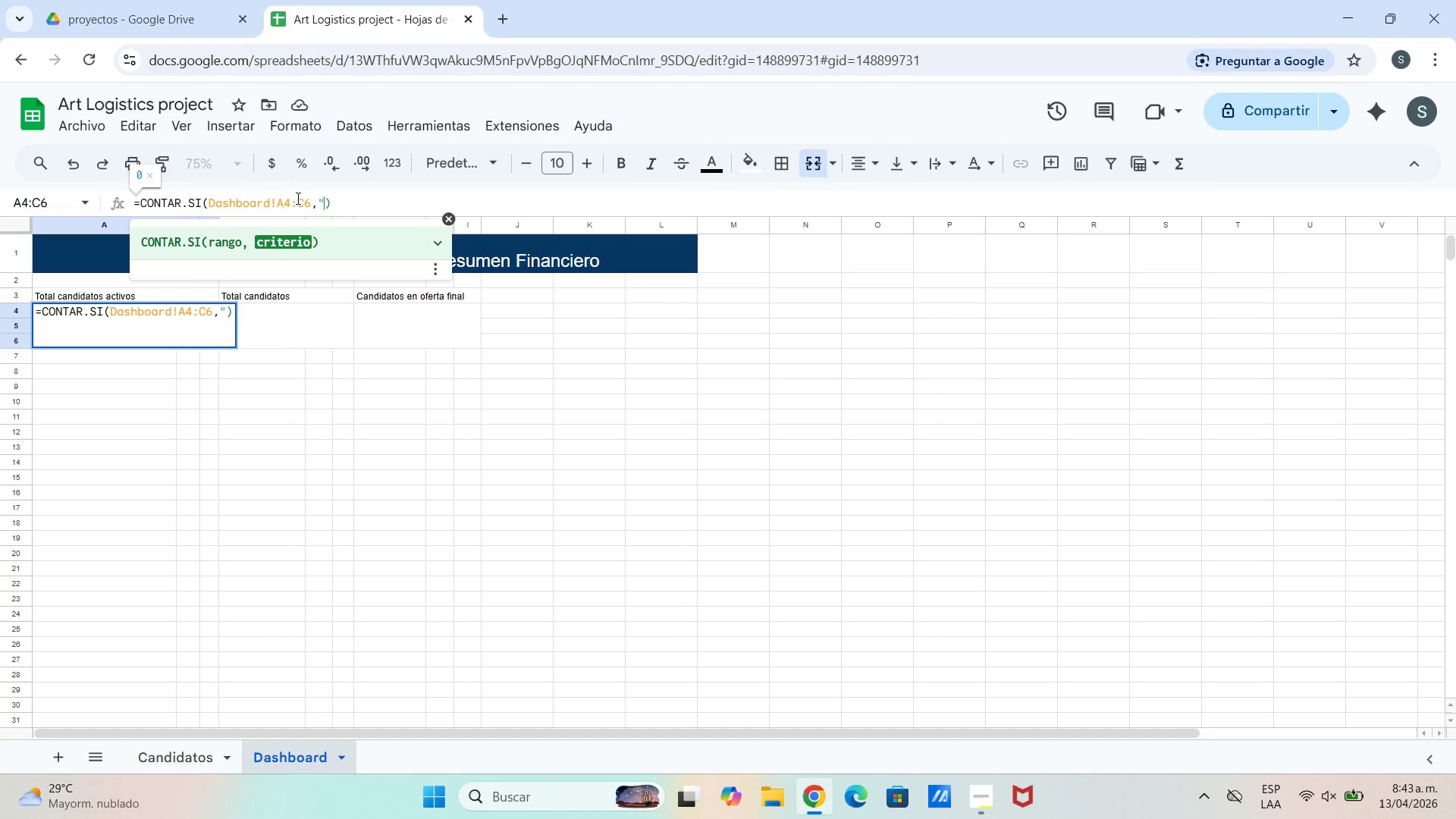 
key(Break)
 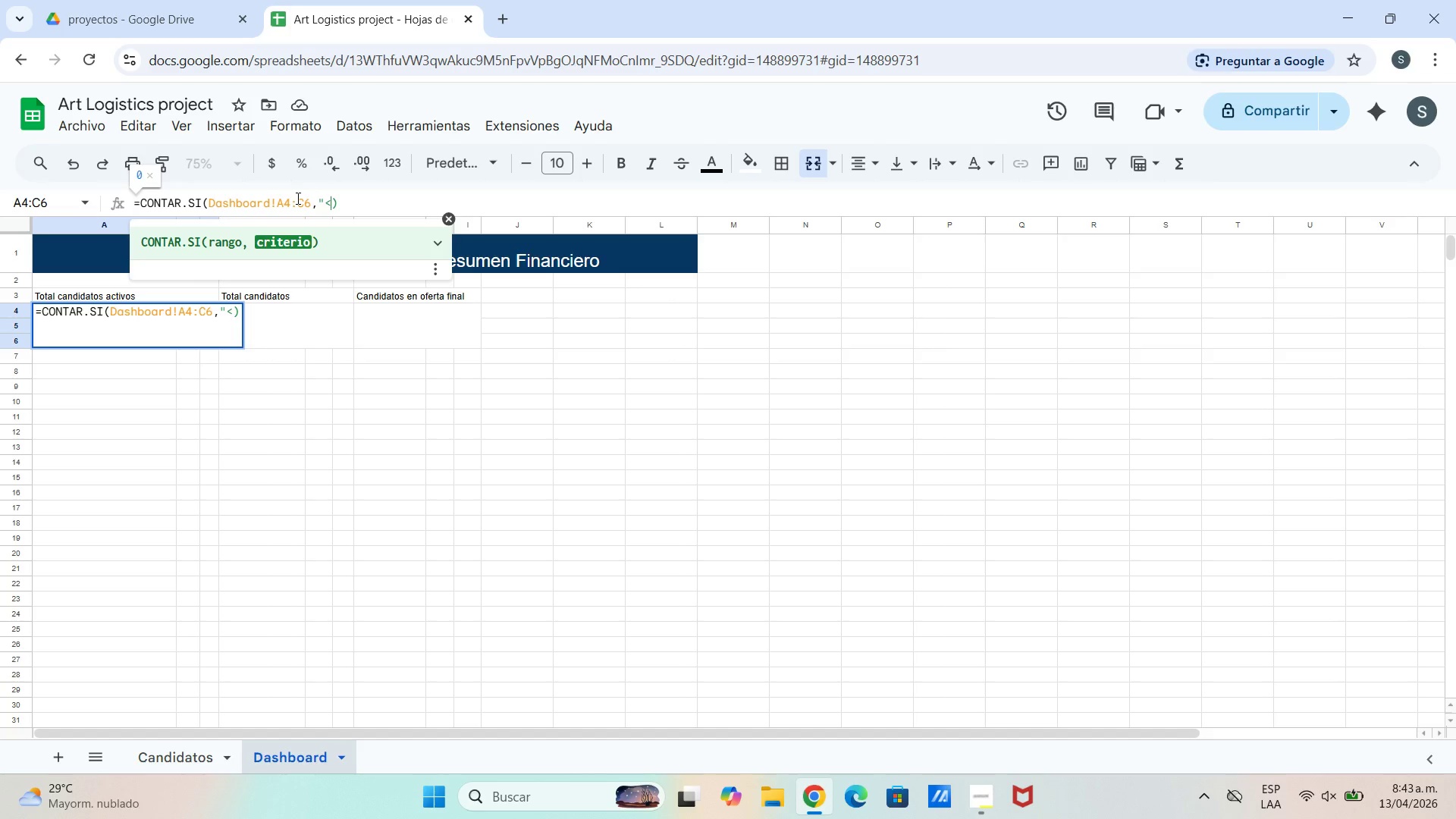 
key(Break)
 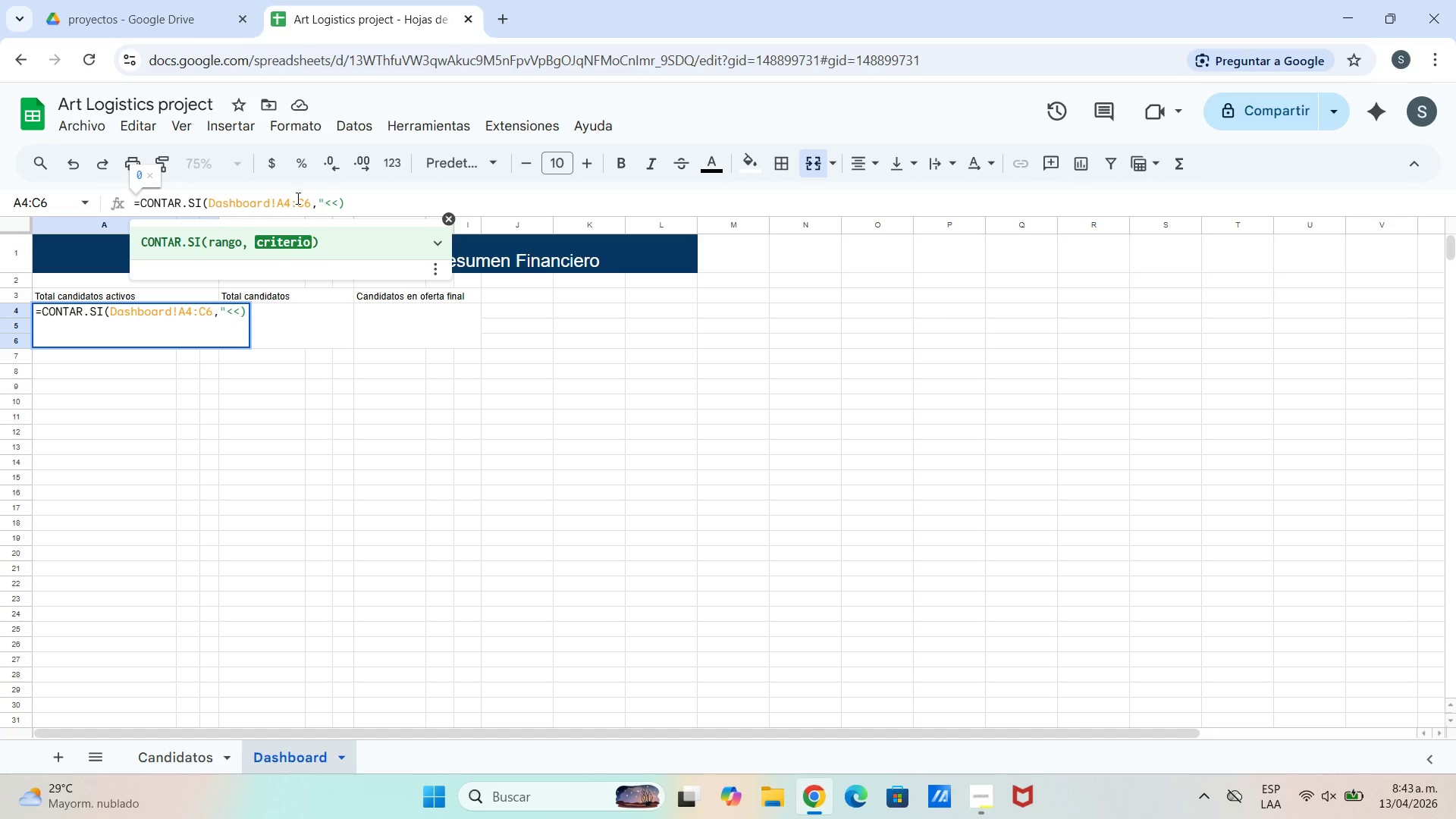 
key(Backspace)
 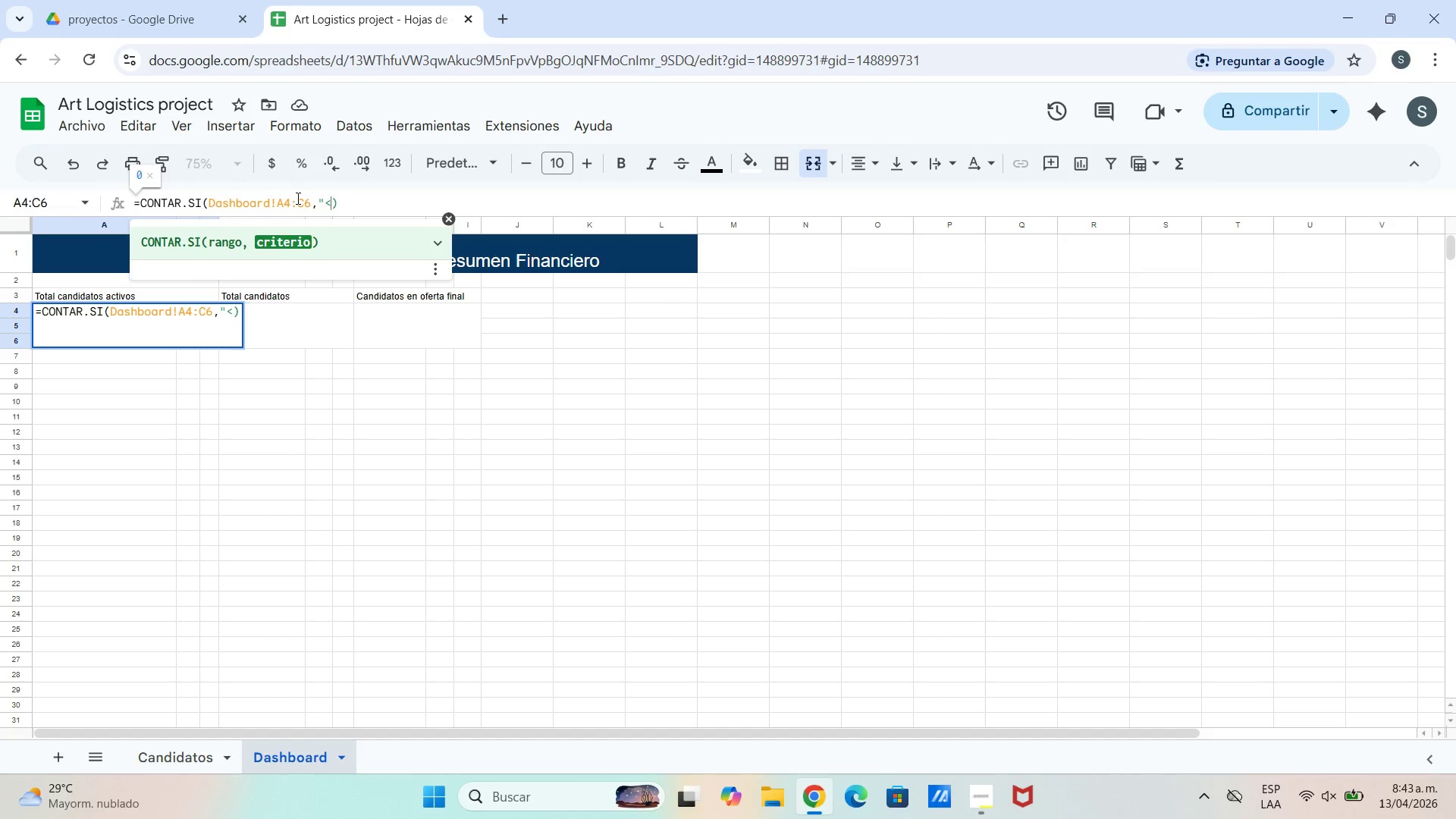 
key(Shift+ShiftLeft)
 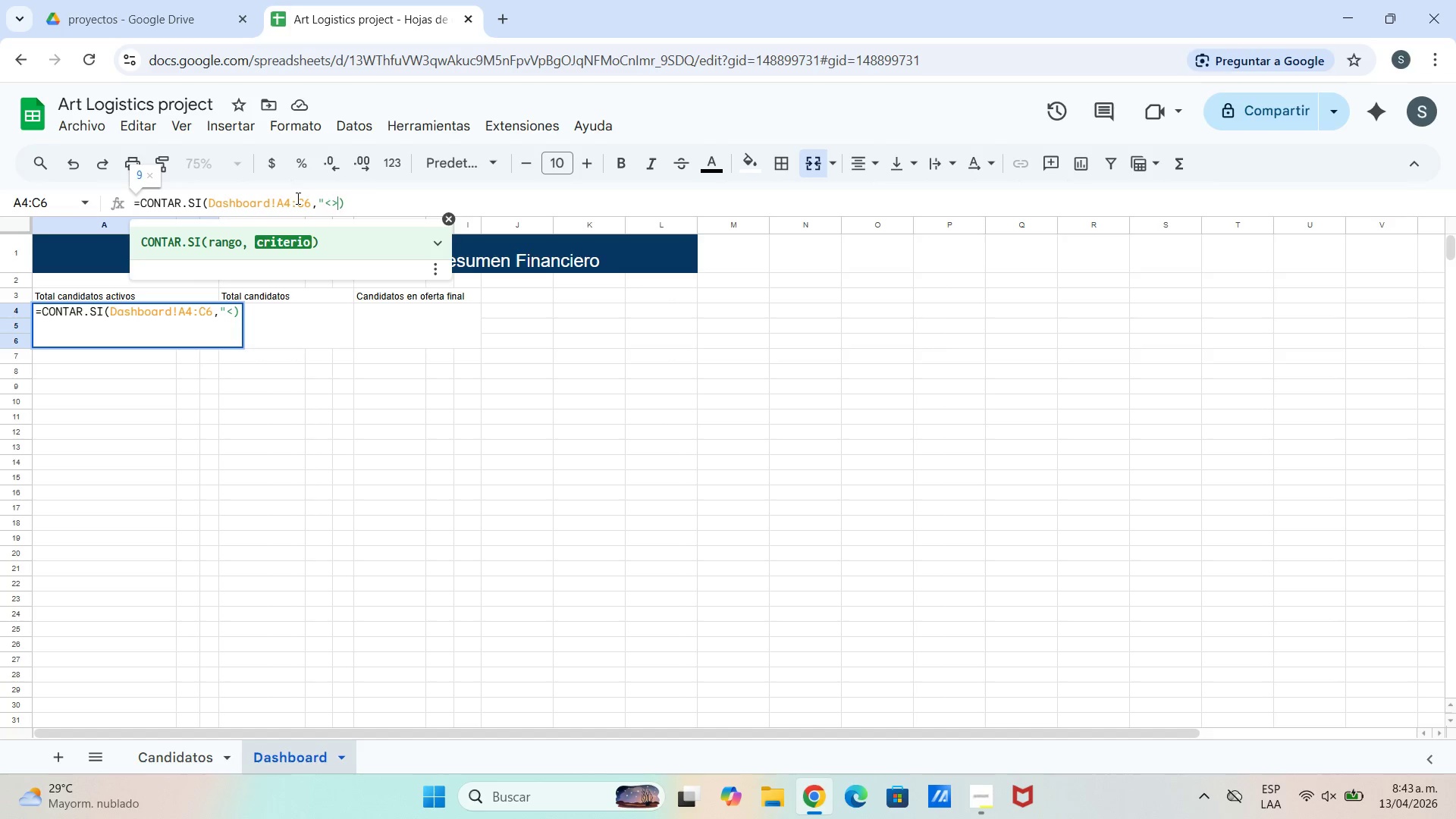 
key(Shift+Break)
 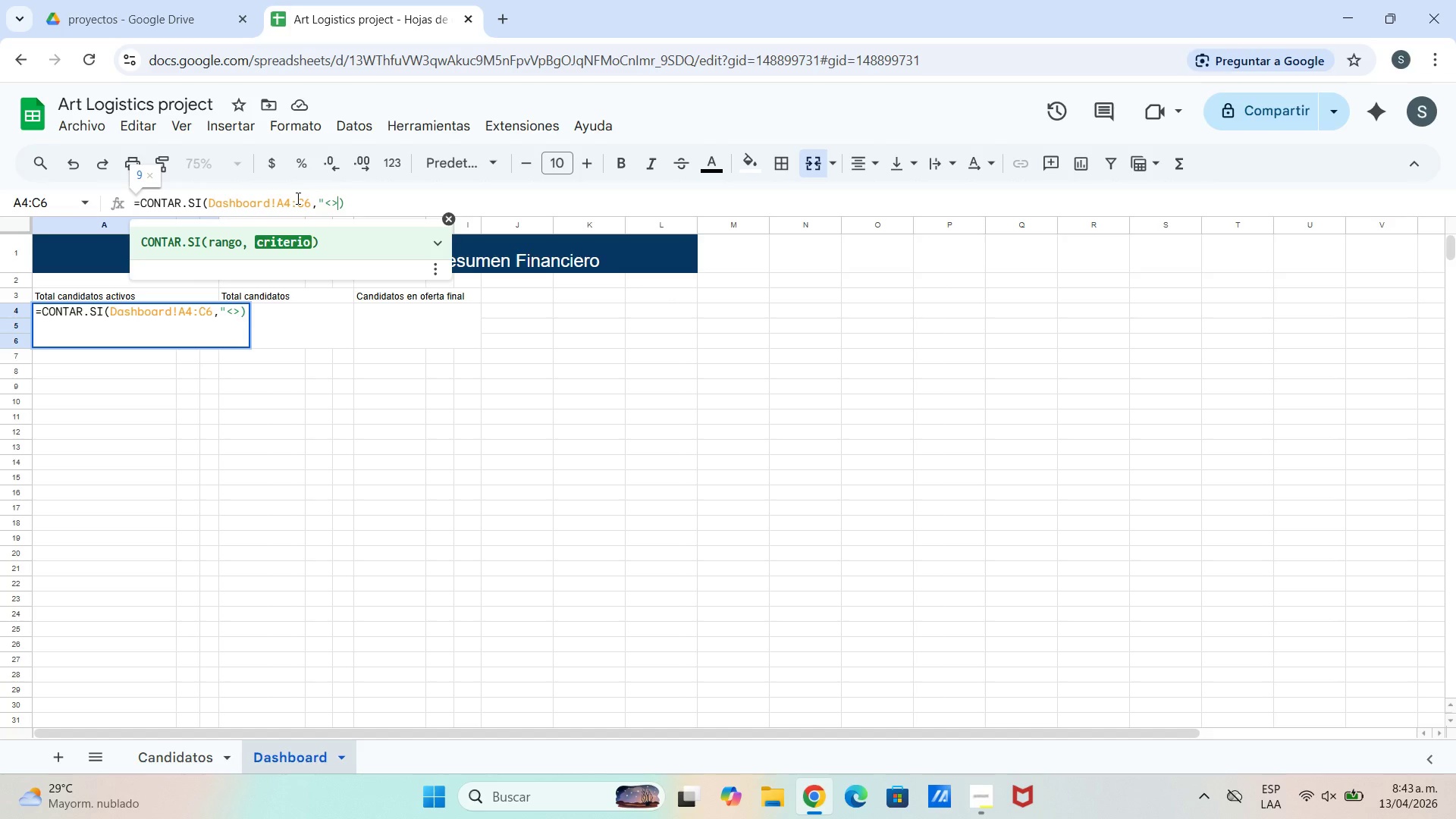 
type(Oferr)
key(Backspace)
type(ta Final)
 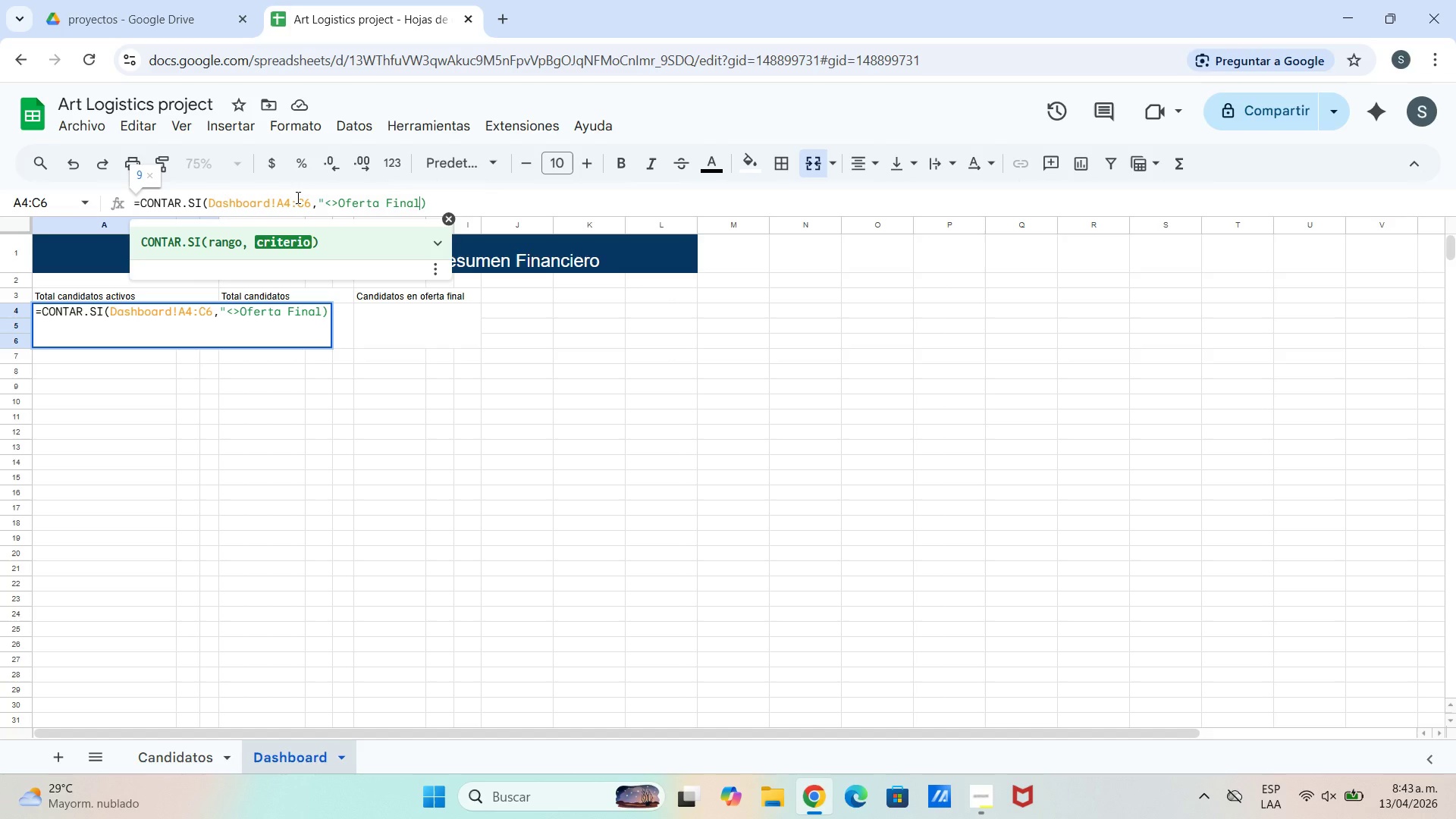 
hold_key(key=CapsLock, duration=2.44)
 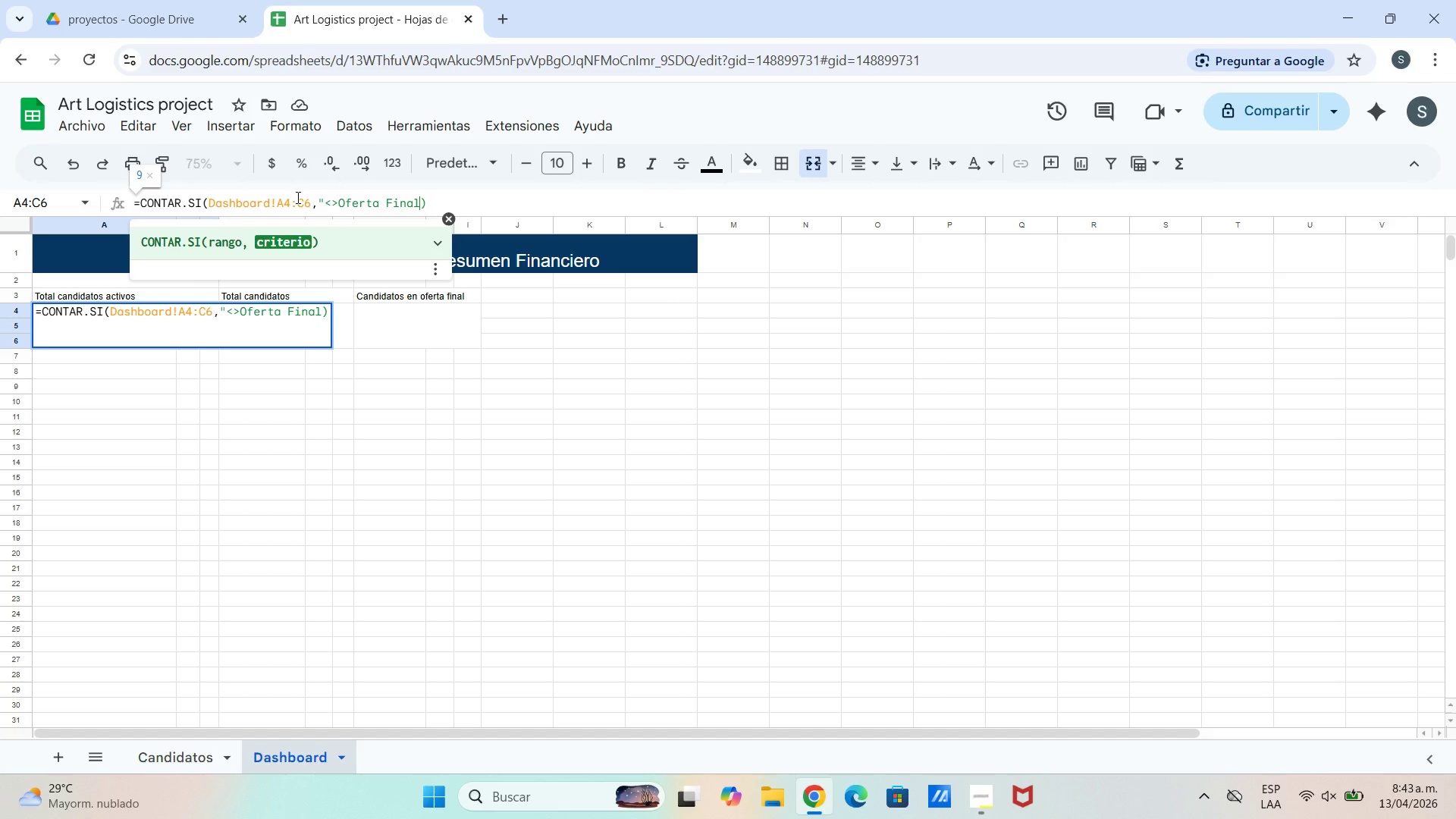 
key(2)
 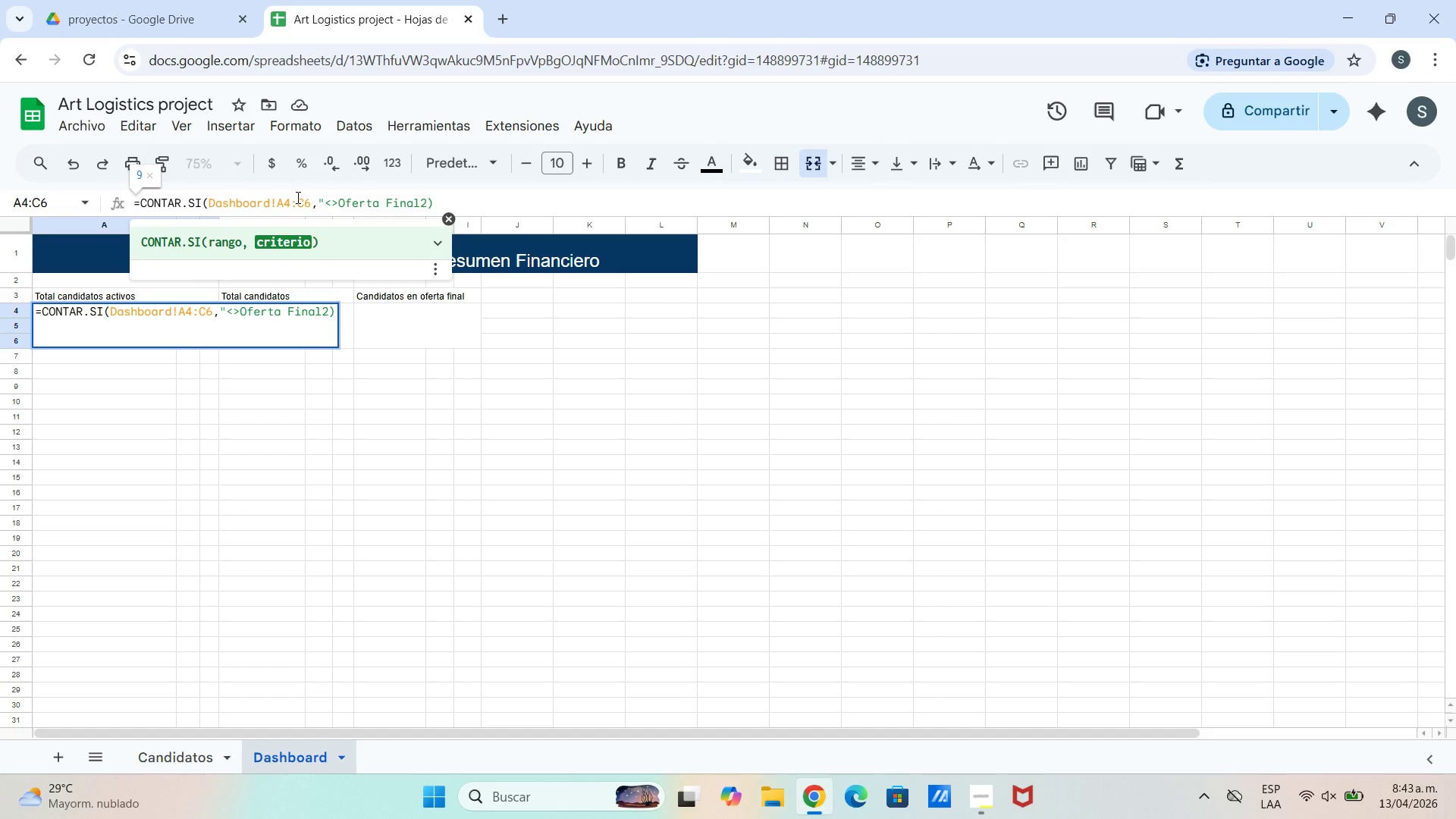 
key(Backspace)
 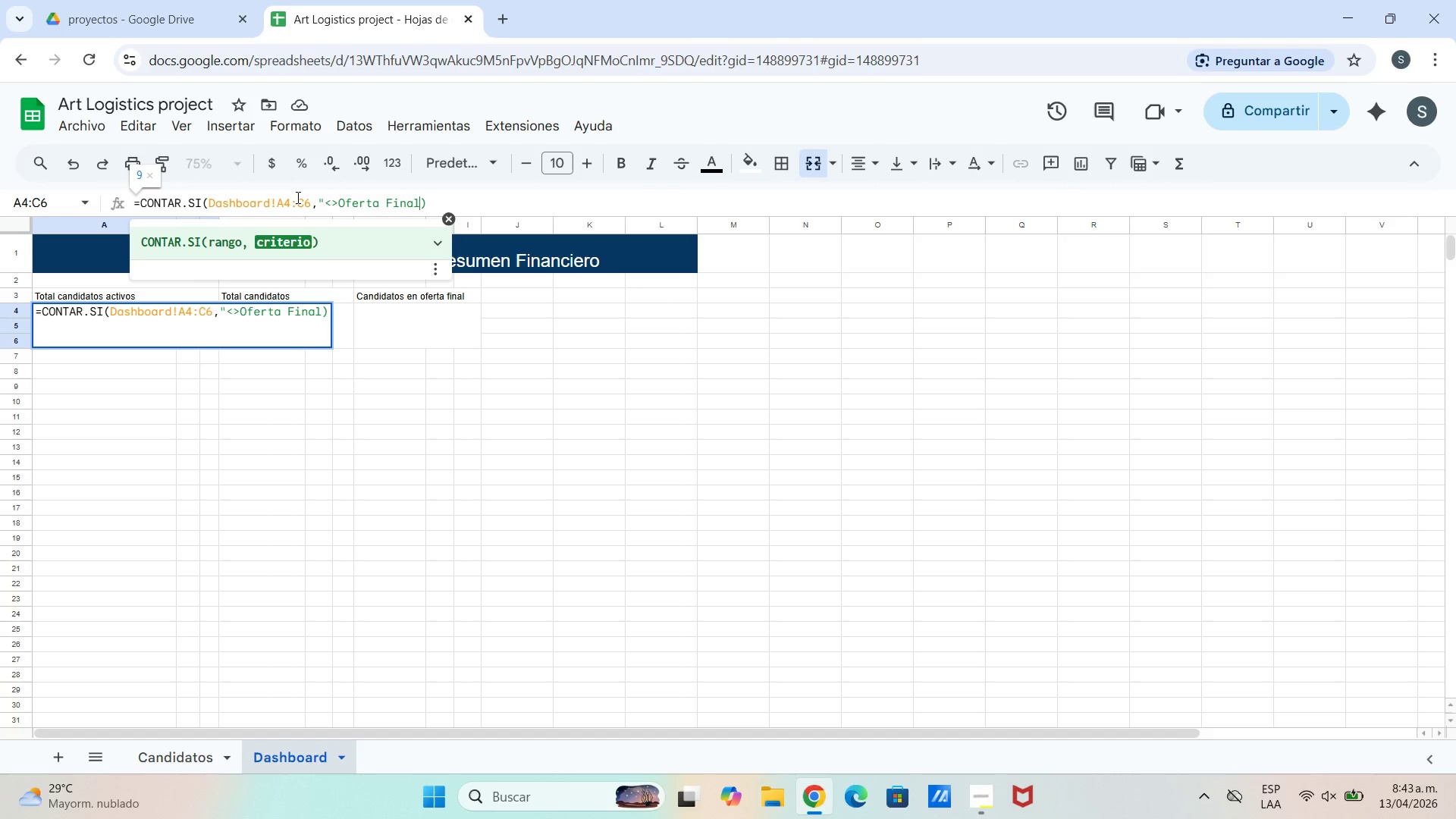 
key(Shift+2)
 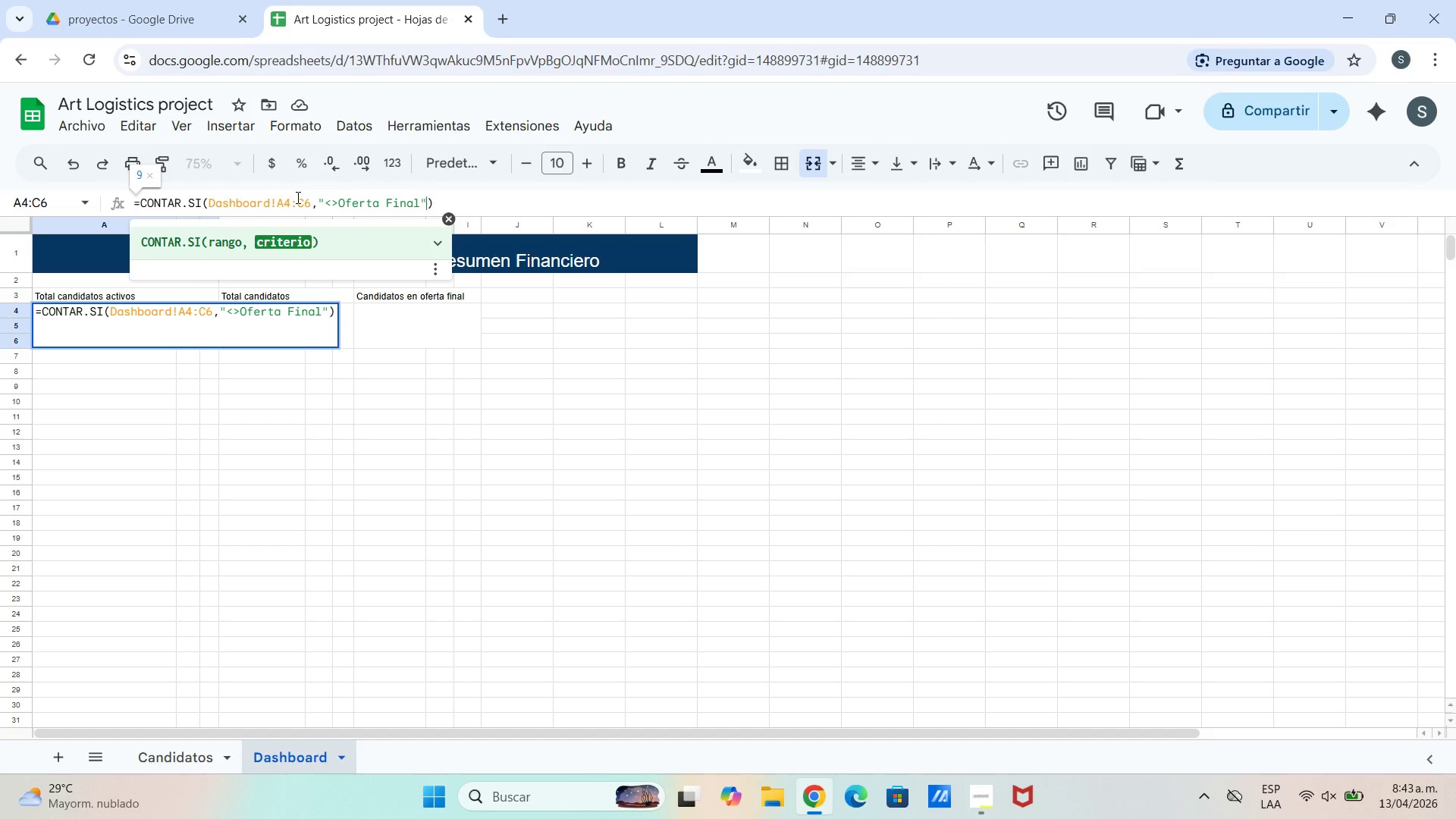 
key(Enter)
 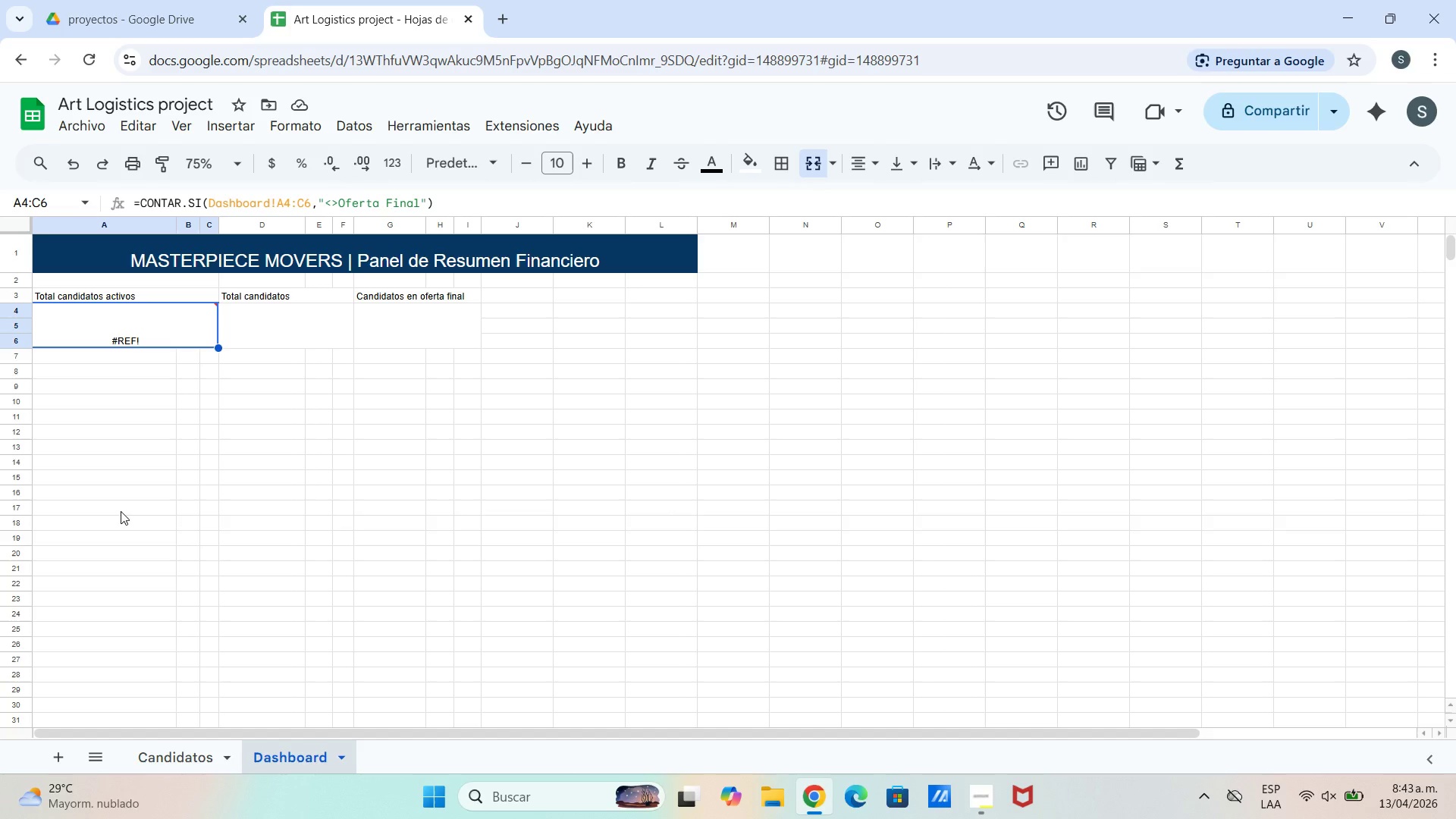 
wait(22.06)
 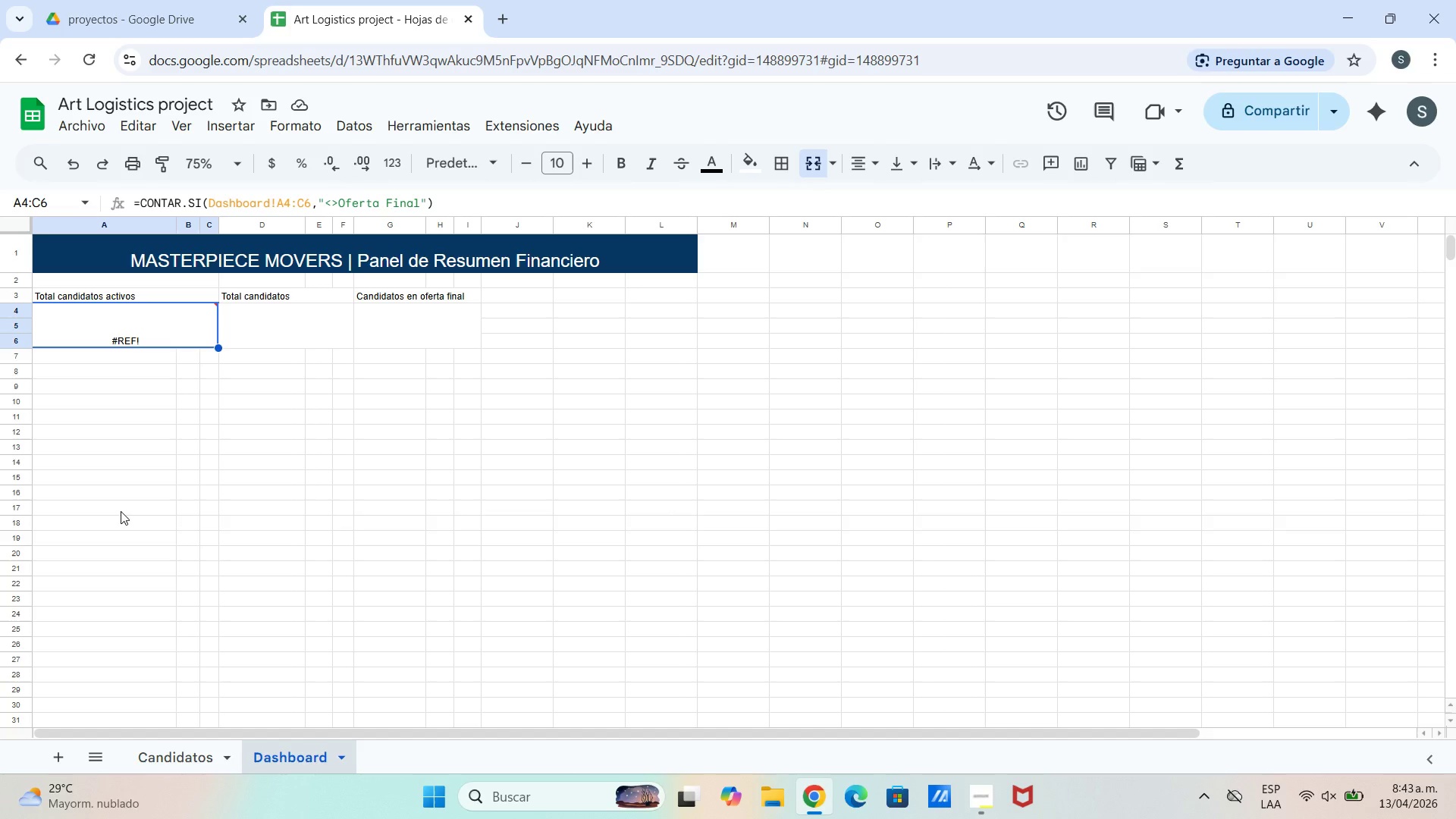 
left_click([282, 209])
 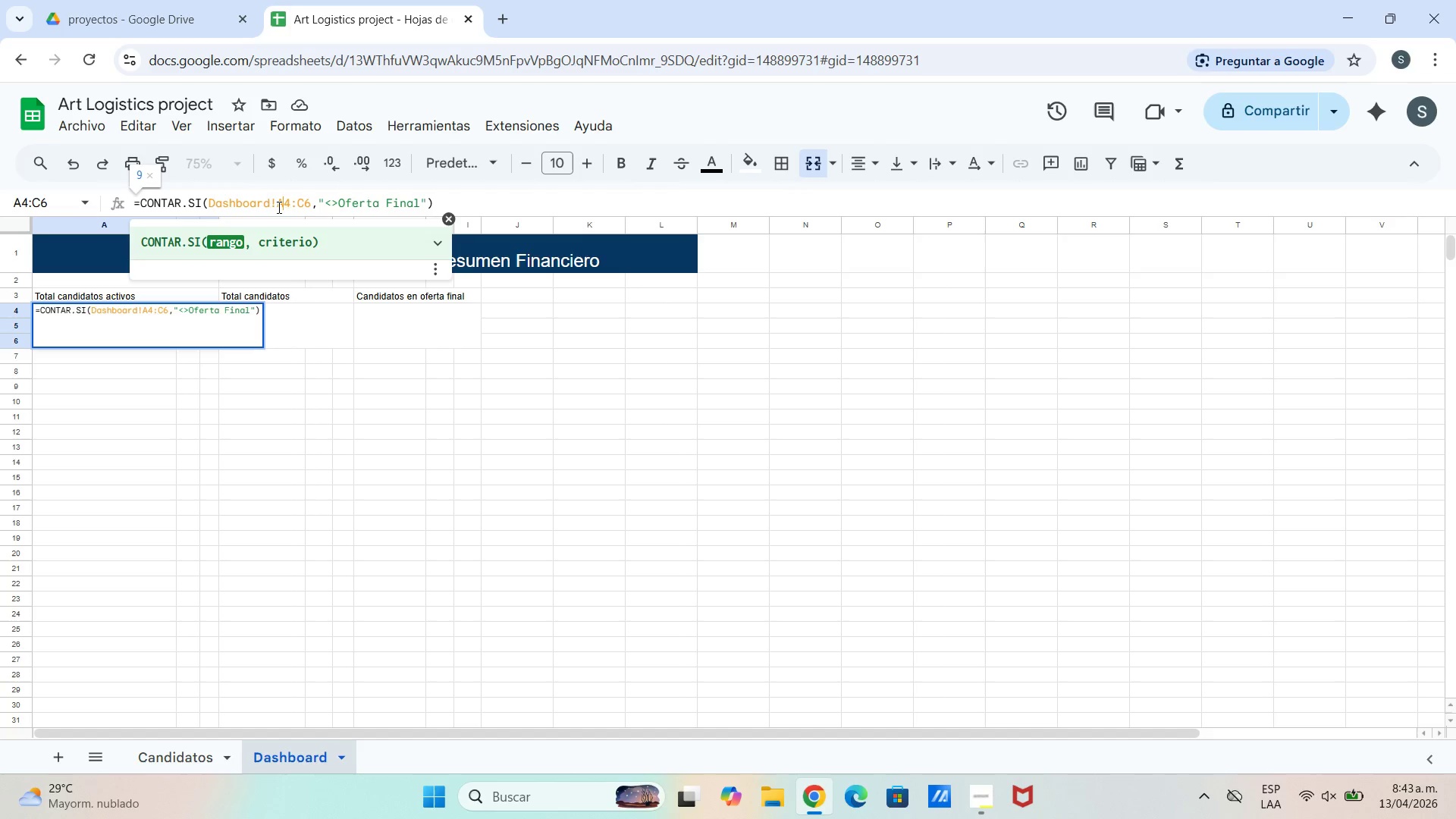 
left_click([275, 207])
 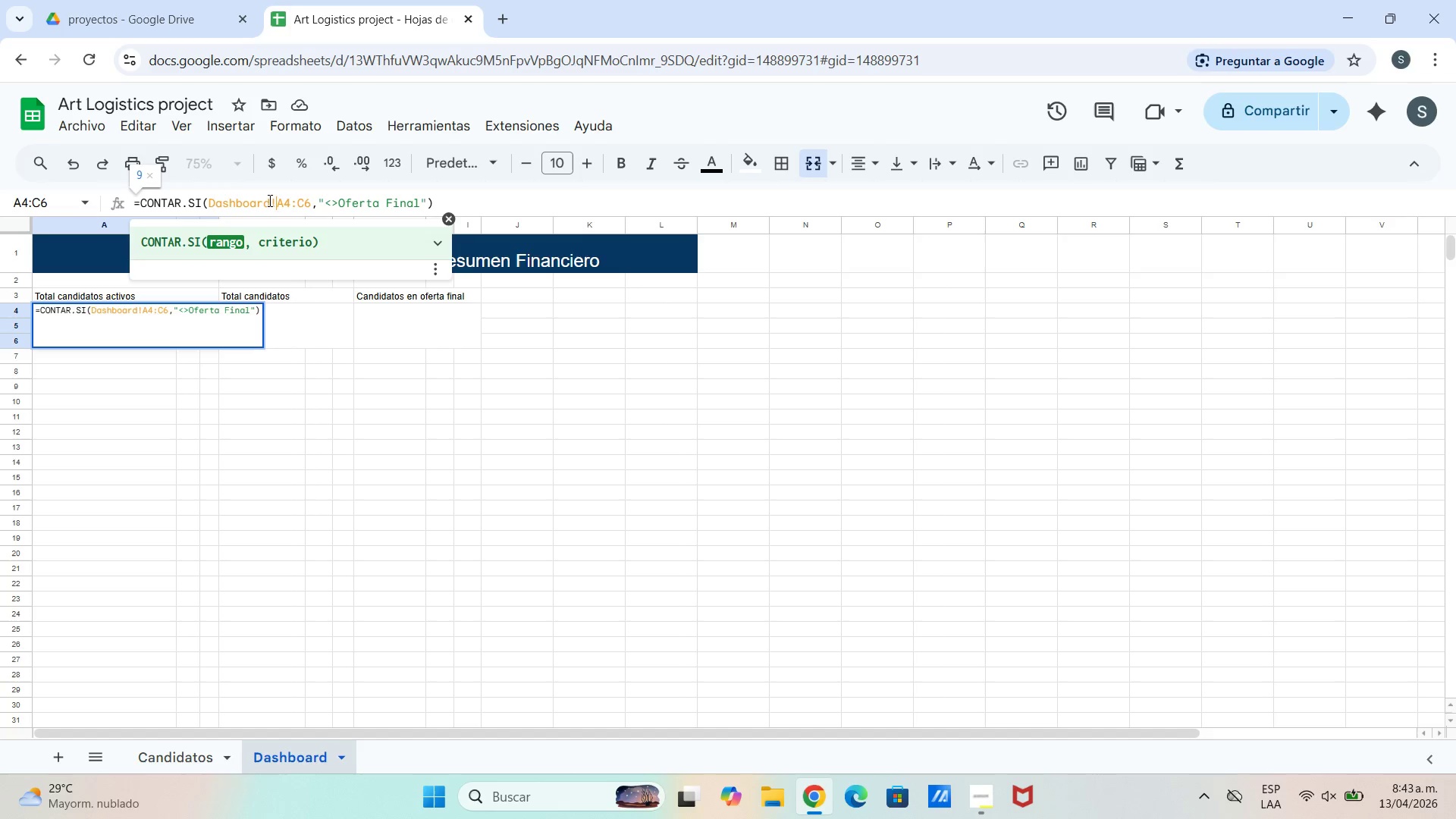 
left_click([268, 200])
 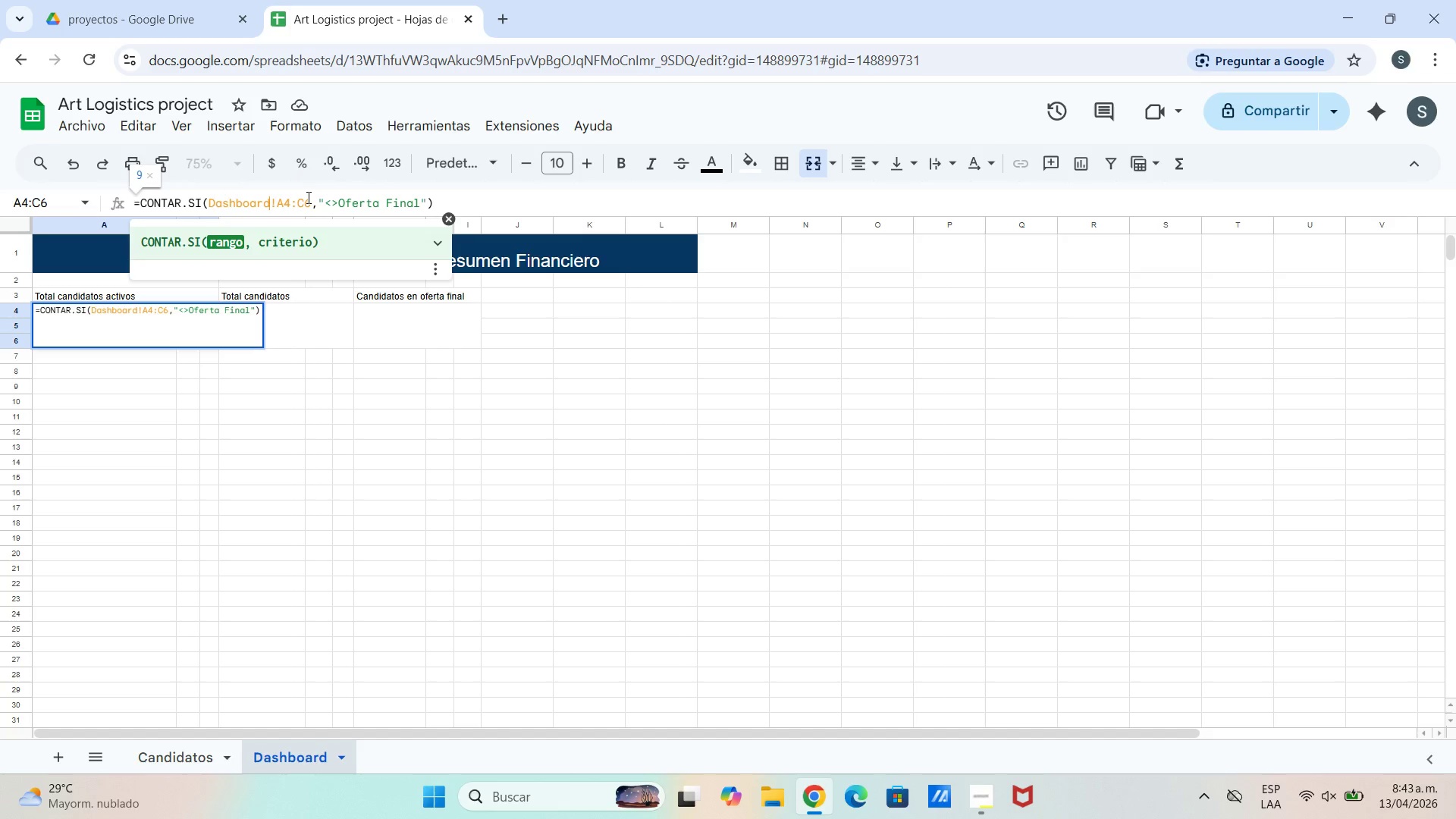 
hold_key(key=Backspace, duration=0.91)
 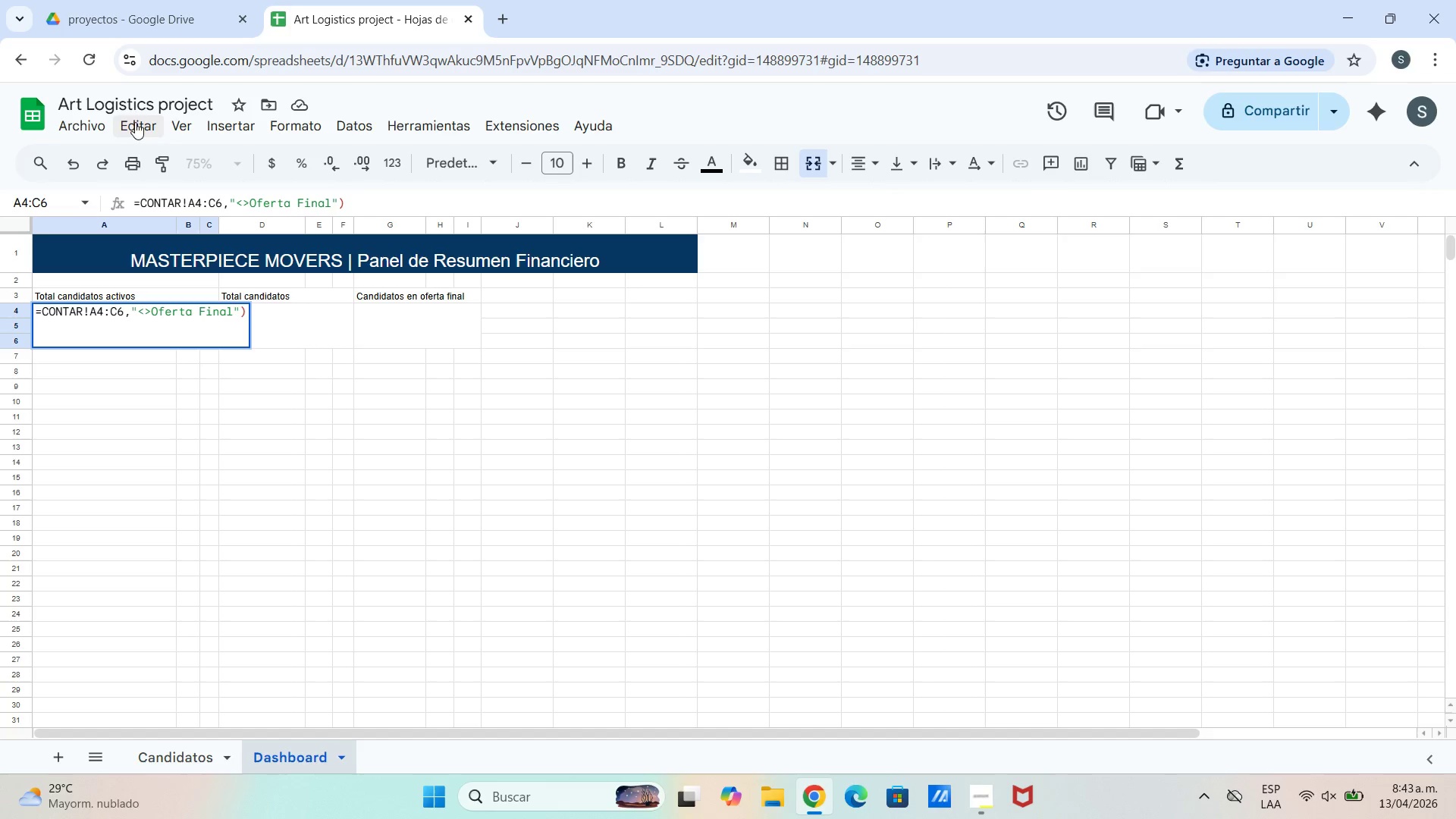 
left_click([77, 172])
 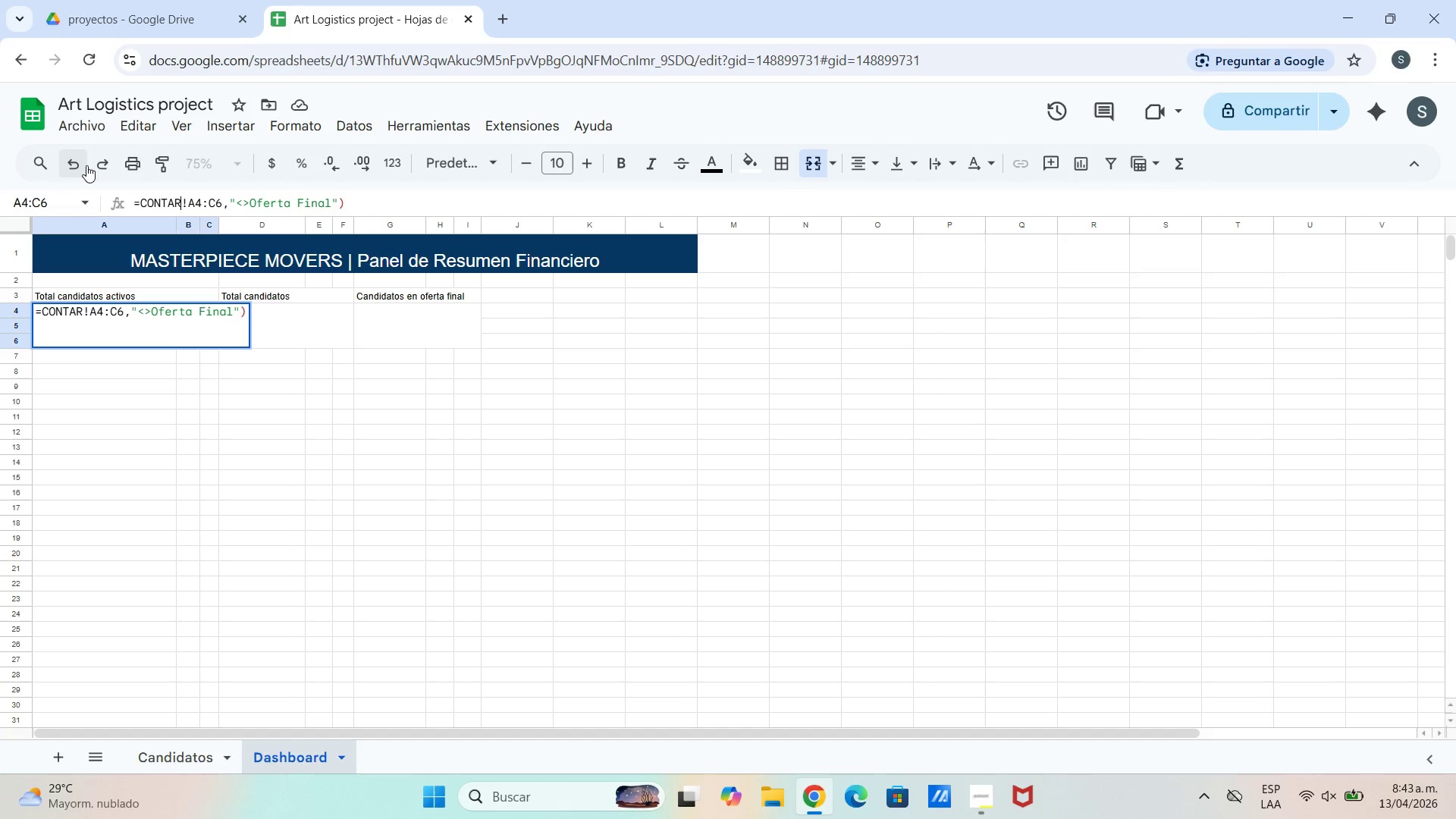 
left_click([102, 158])
 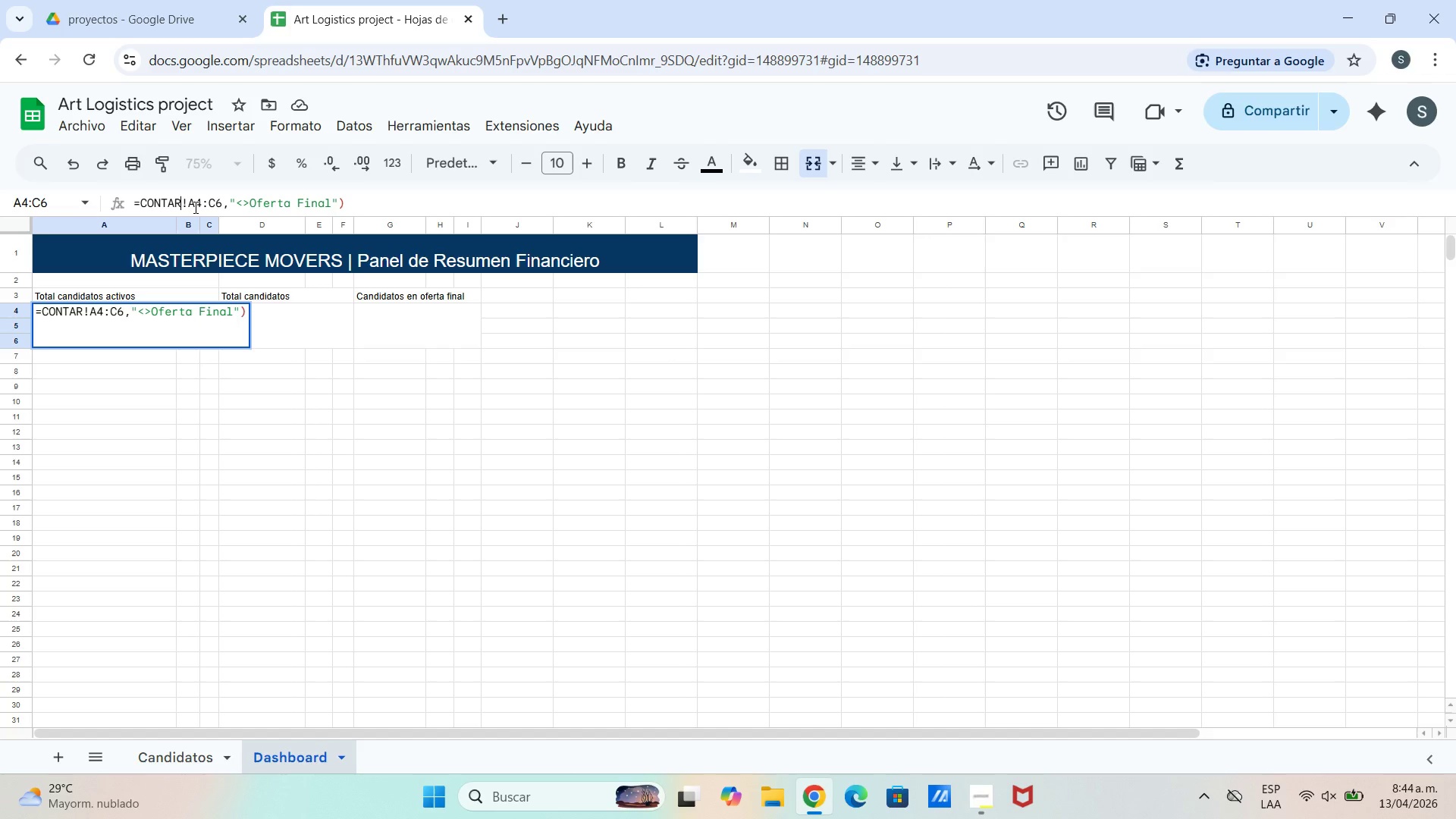 
type(.SI)
 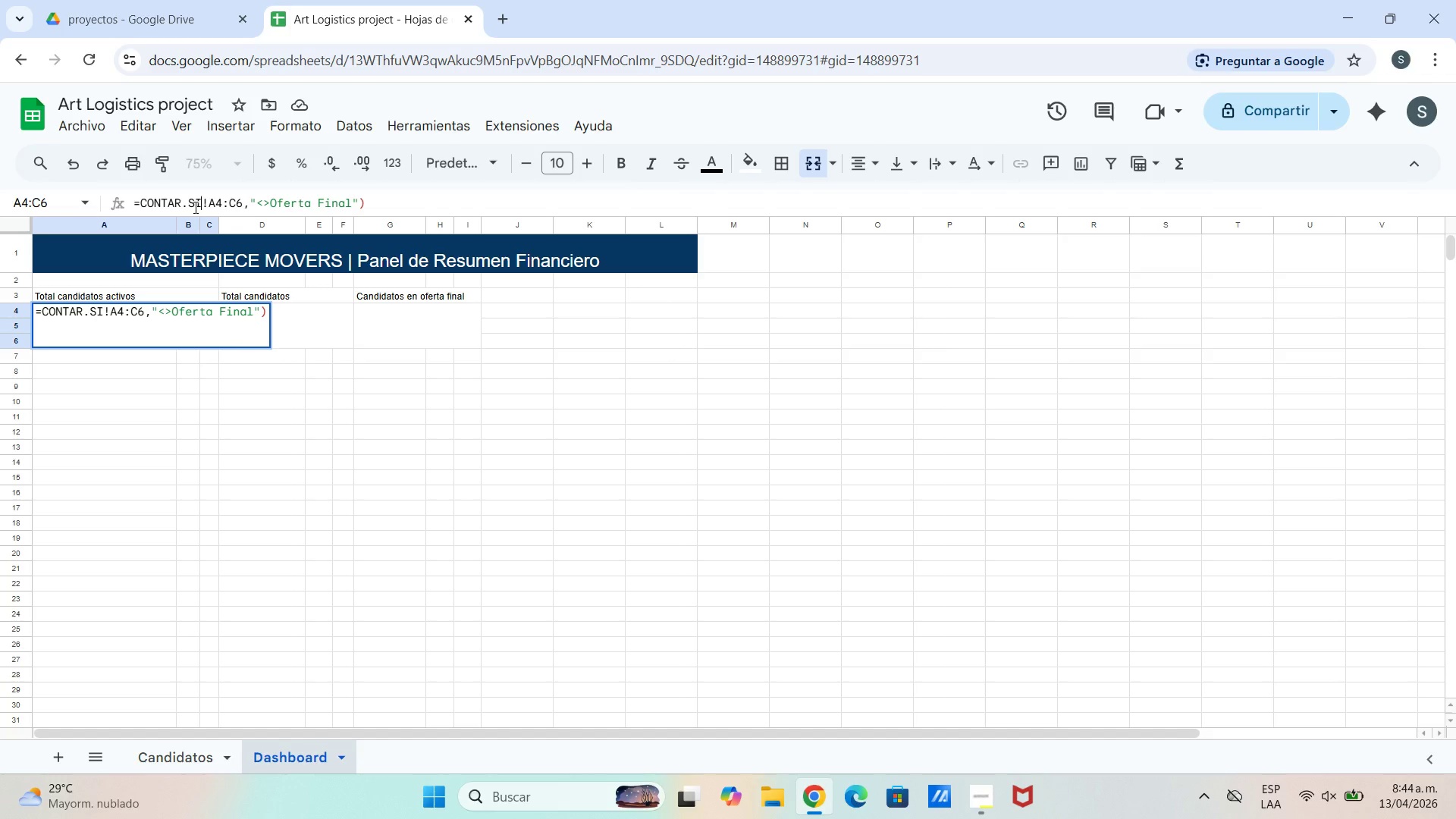 
type(*Candidatos)
 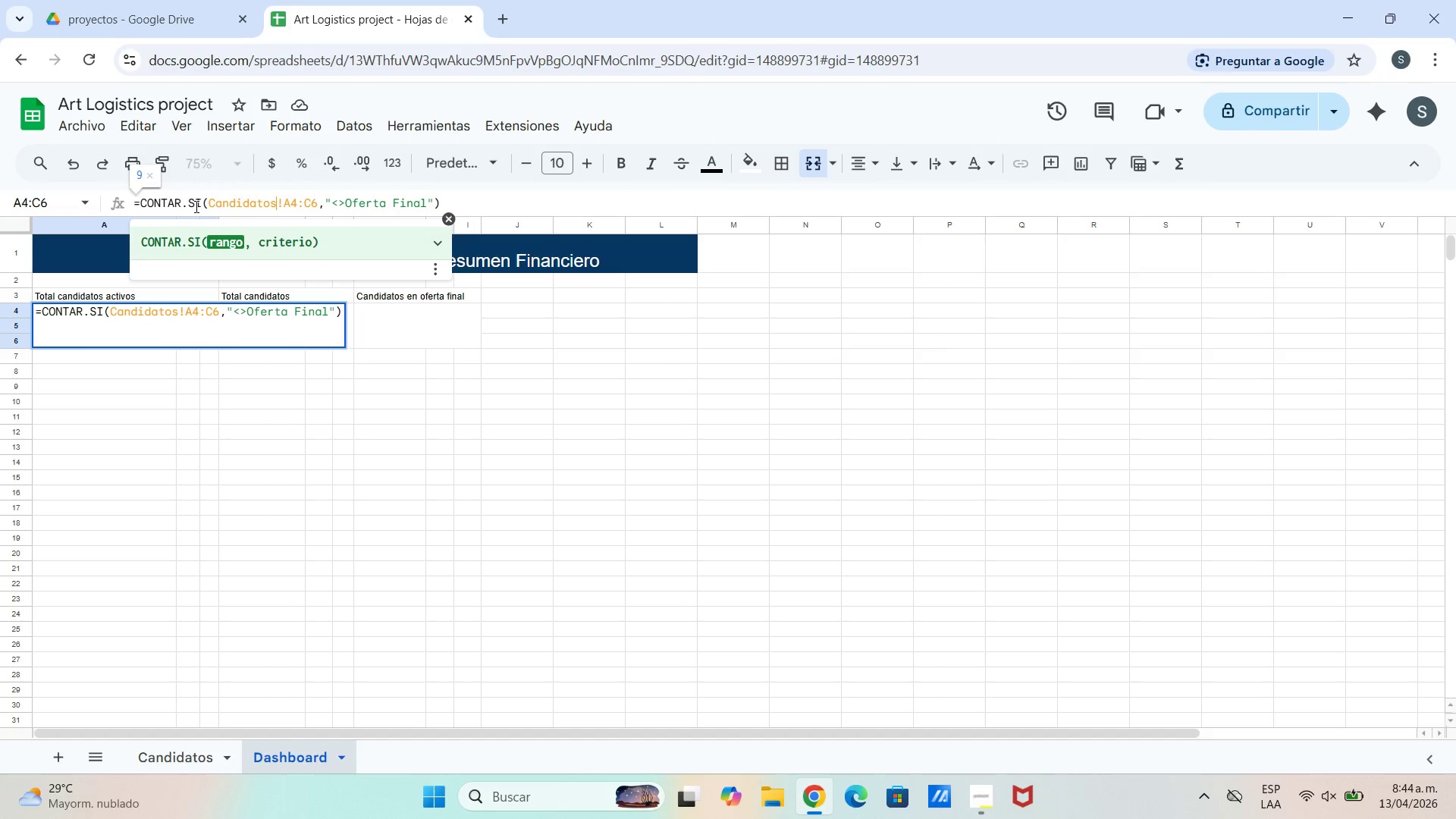 
wait(11.55)
 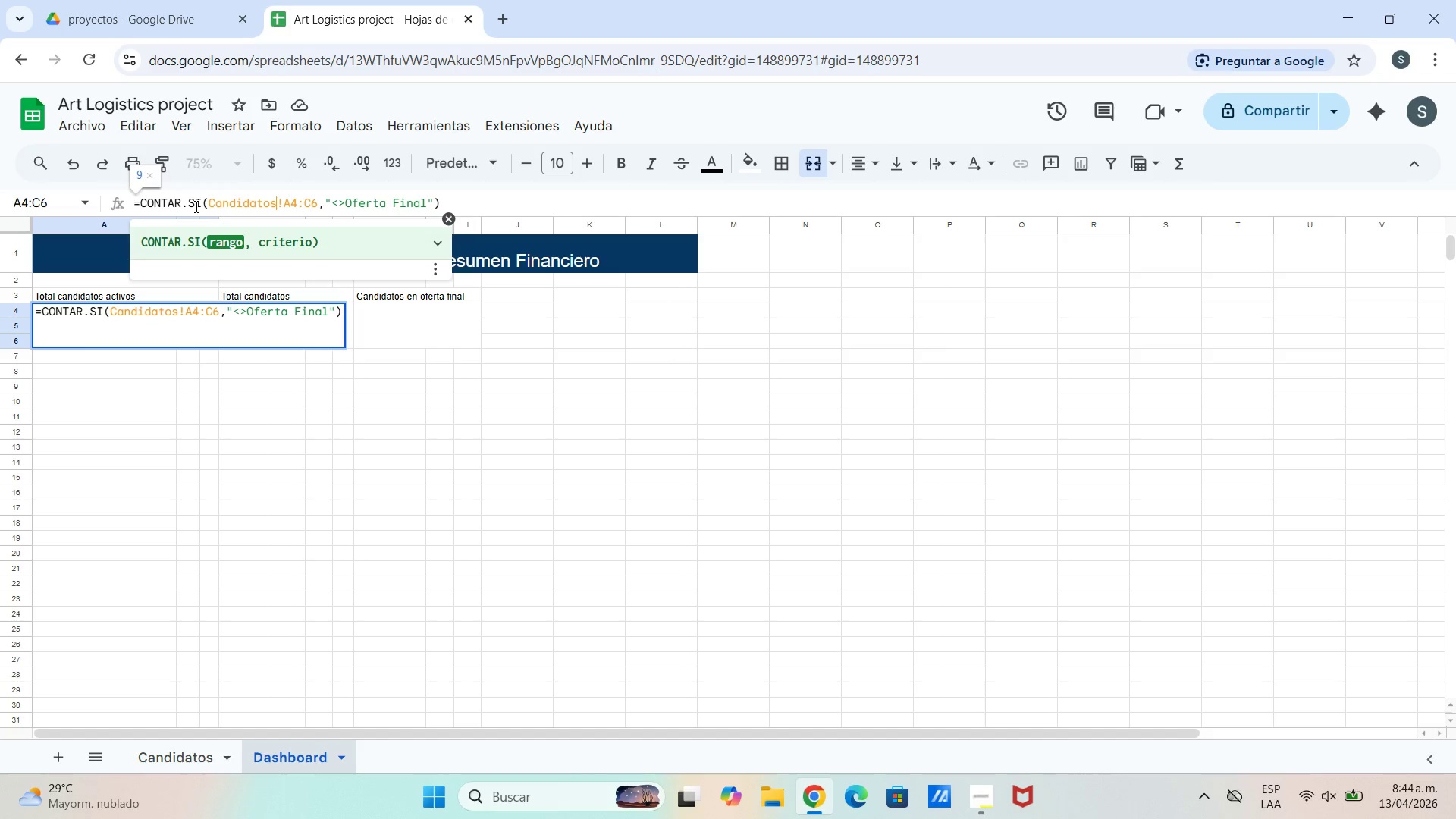 
left_click([293, 201])
 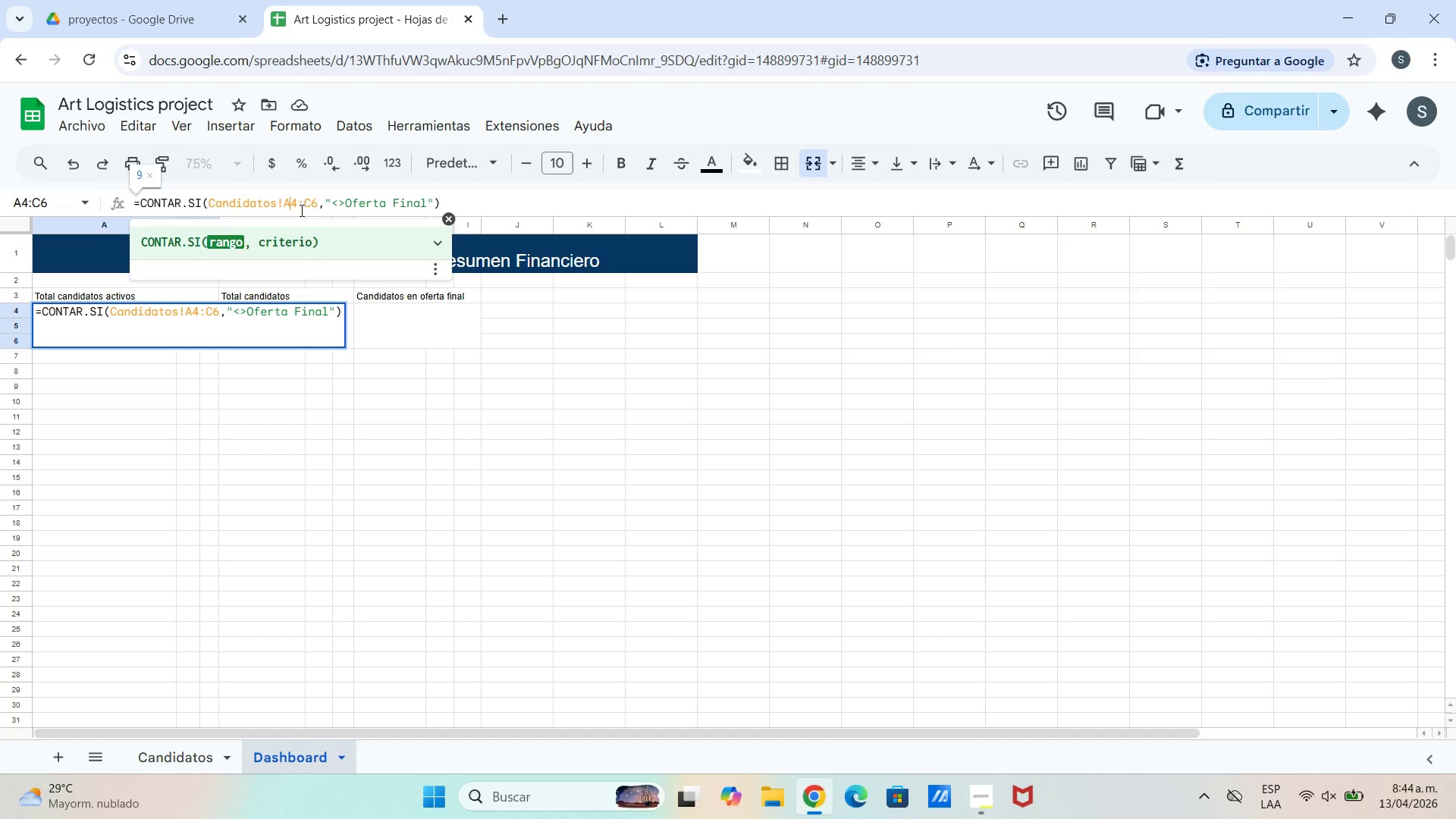 
double_click([293, 205])
 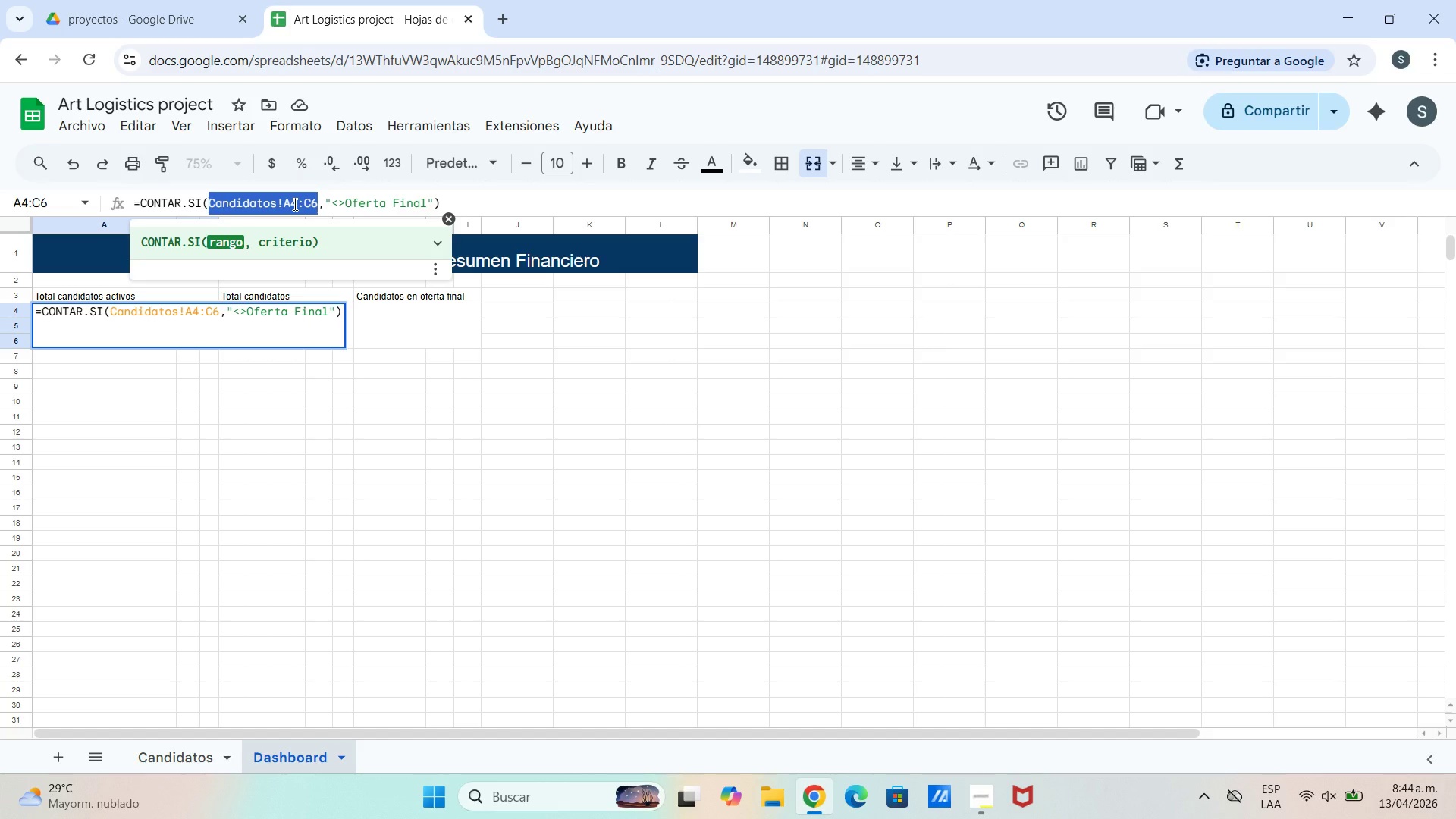 
left_click([293, 204])
 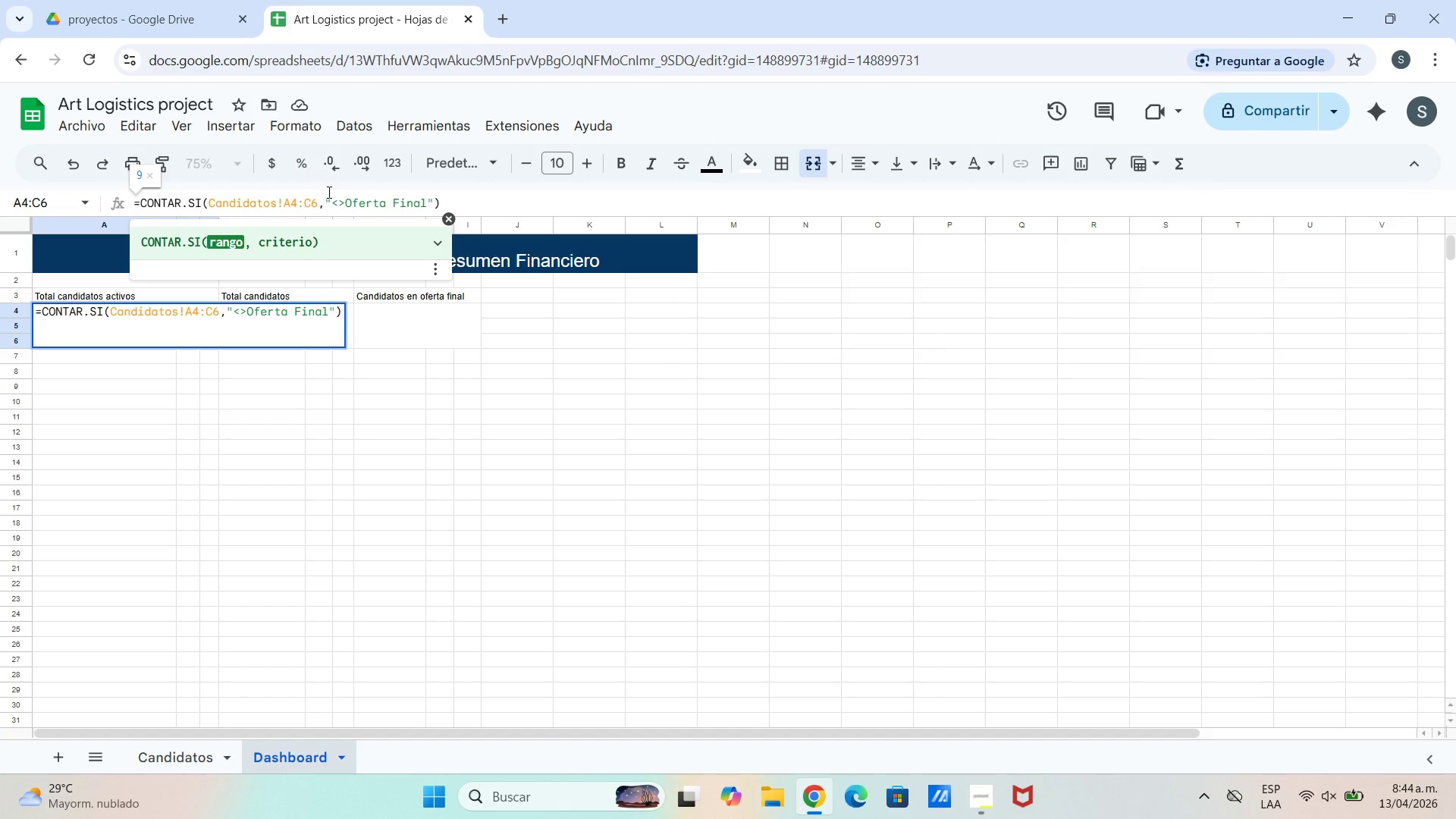 
key(Backspace)
key(Backspace)
type(f3)
 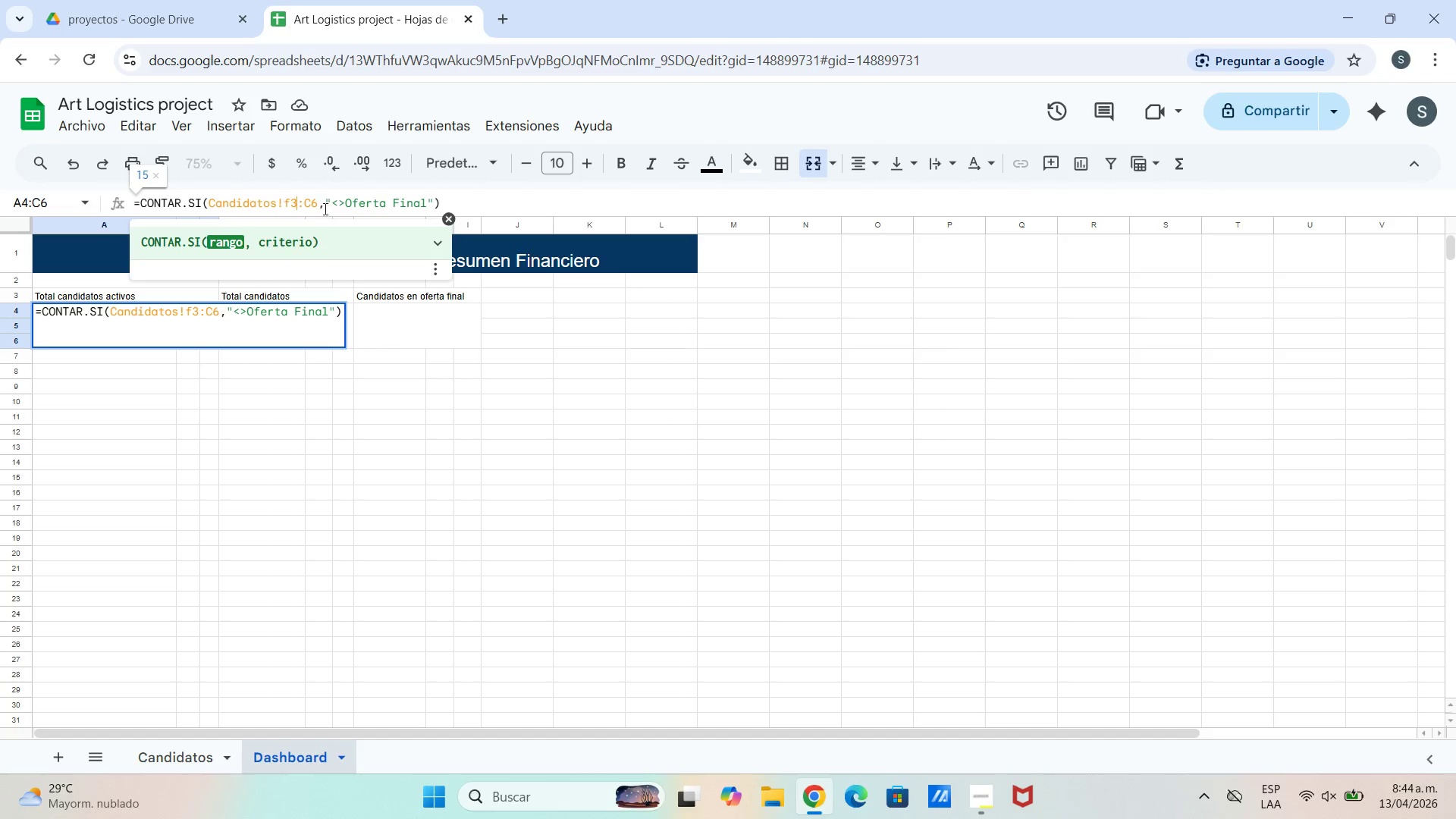 
left_click([319, 206])
 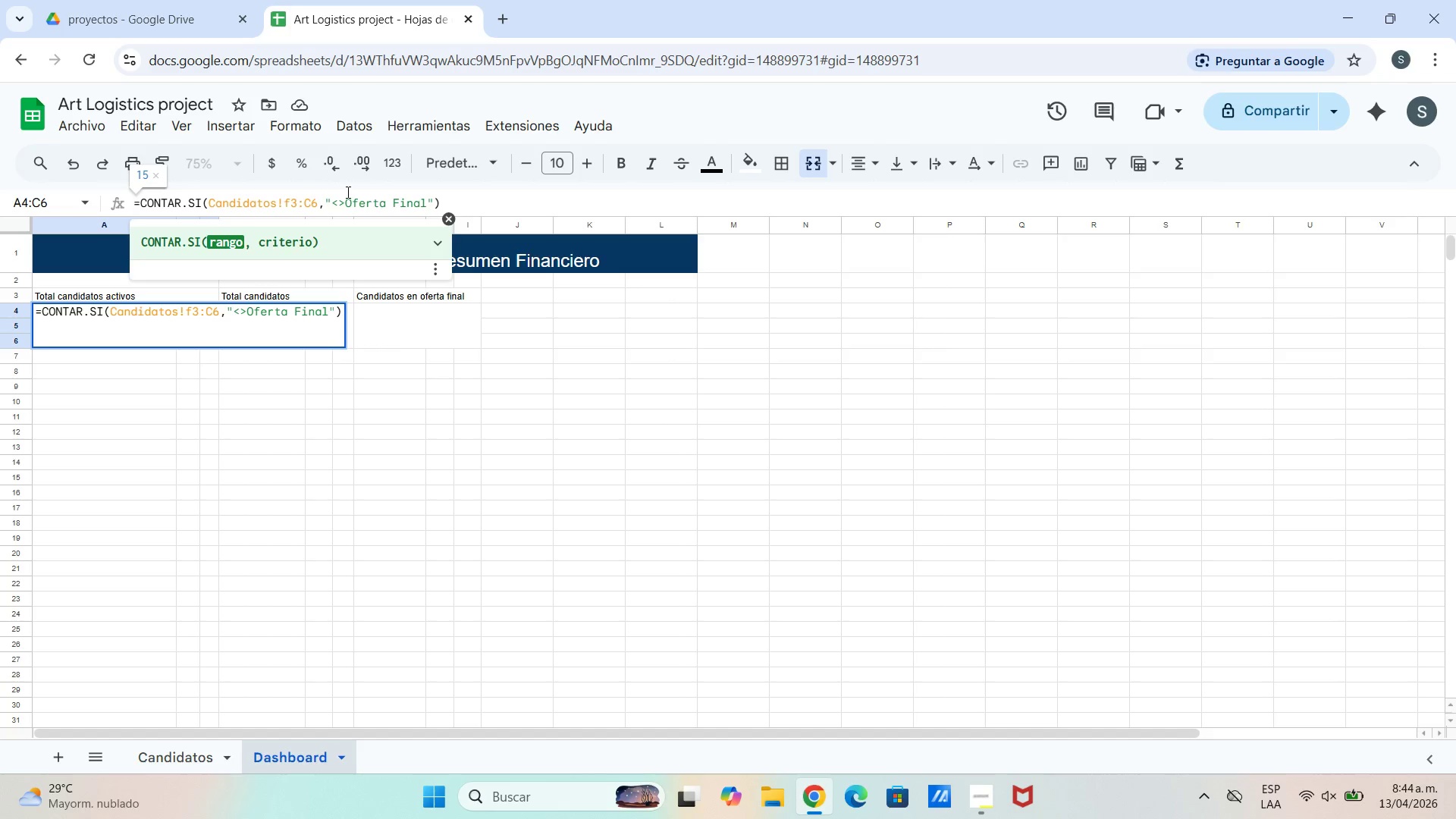 
key(Backspace)
key(Backspace)
type(f22)
 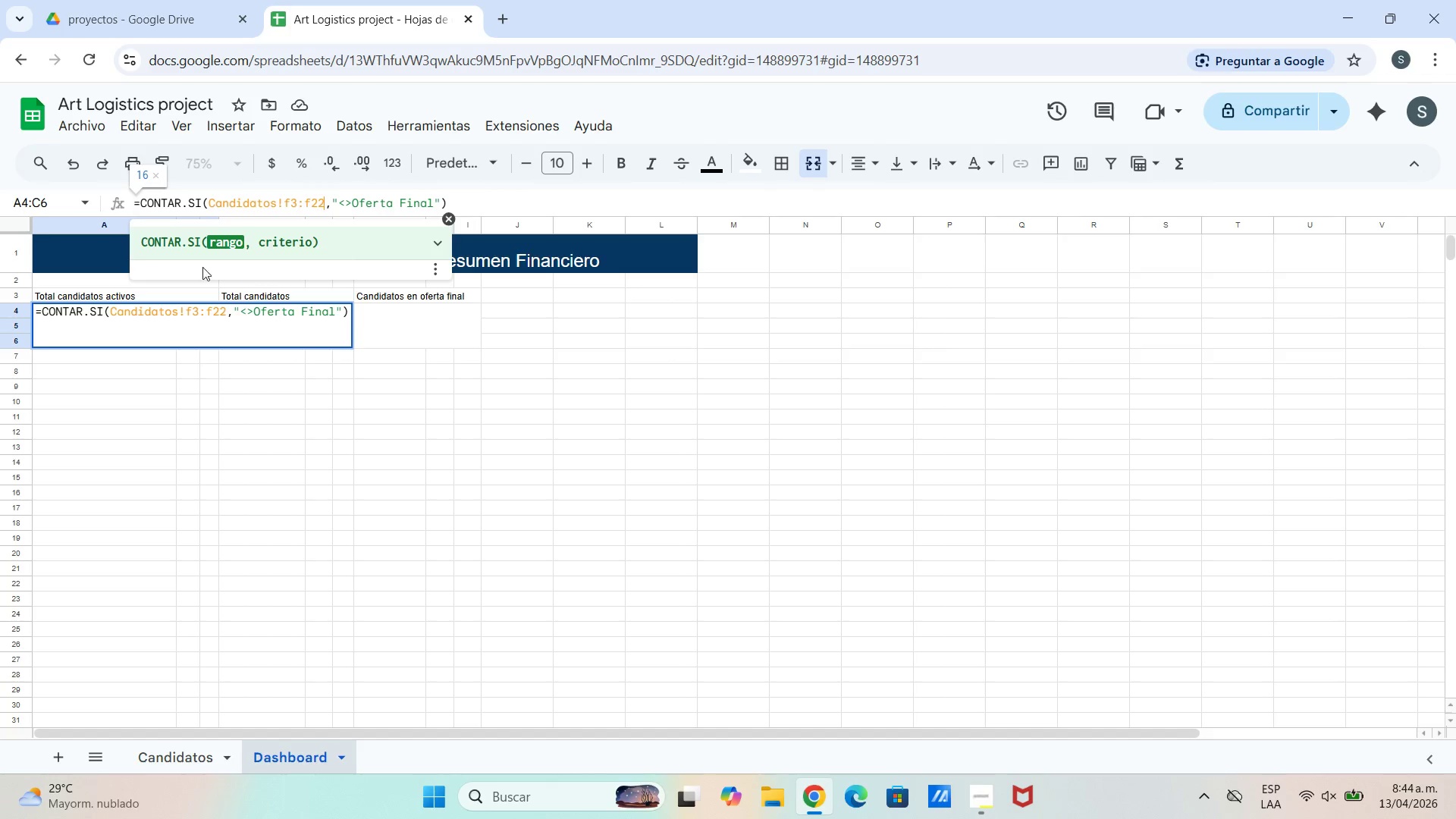 
wait(8.7)
 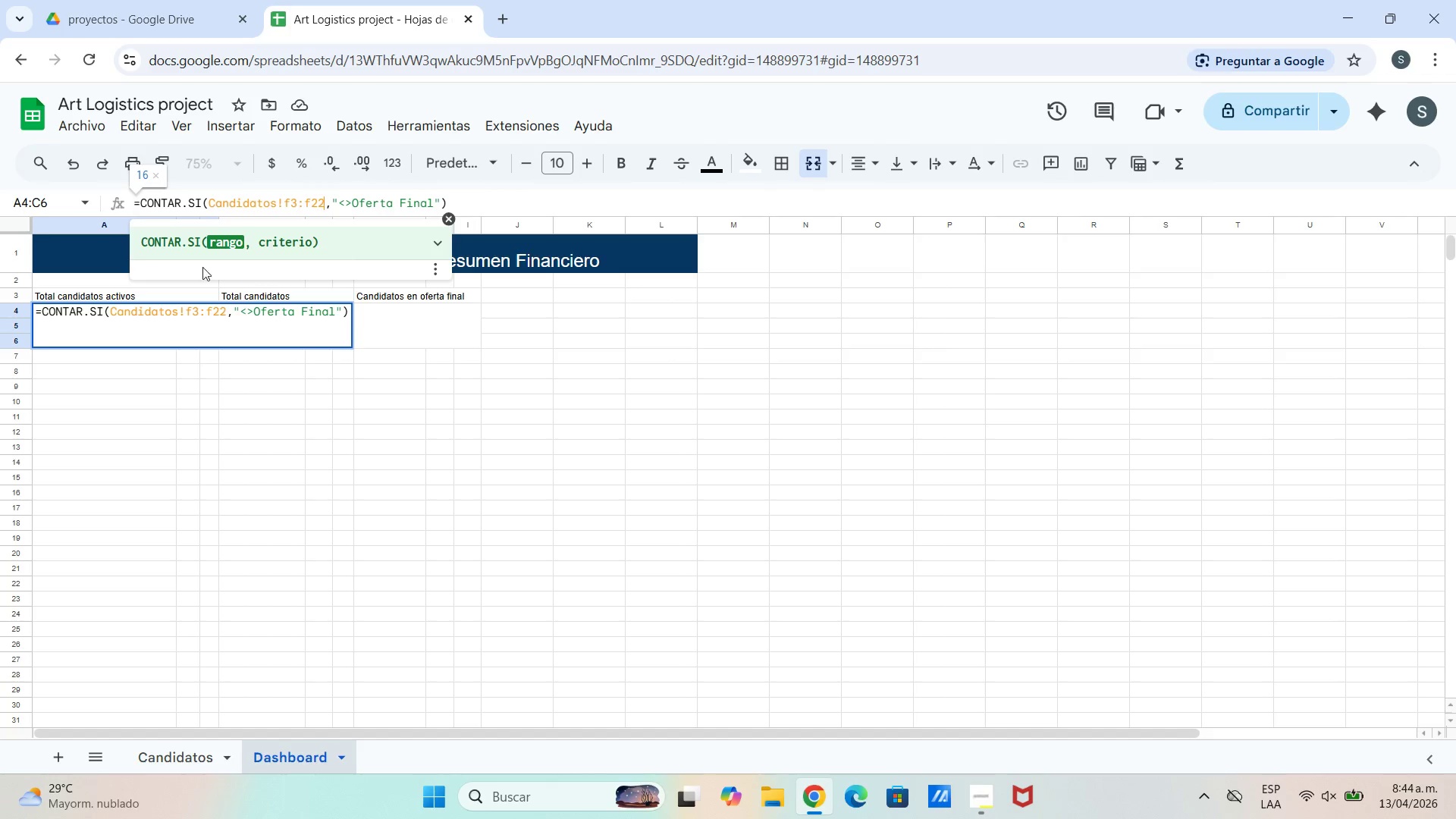 
key(Enter)
 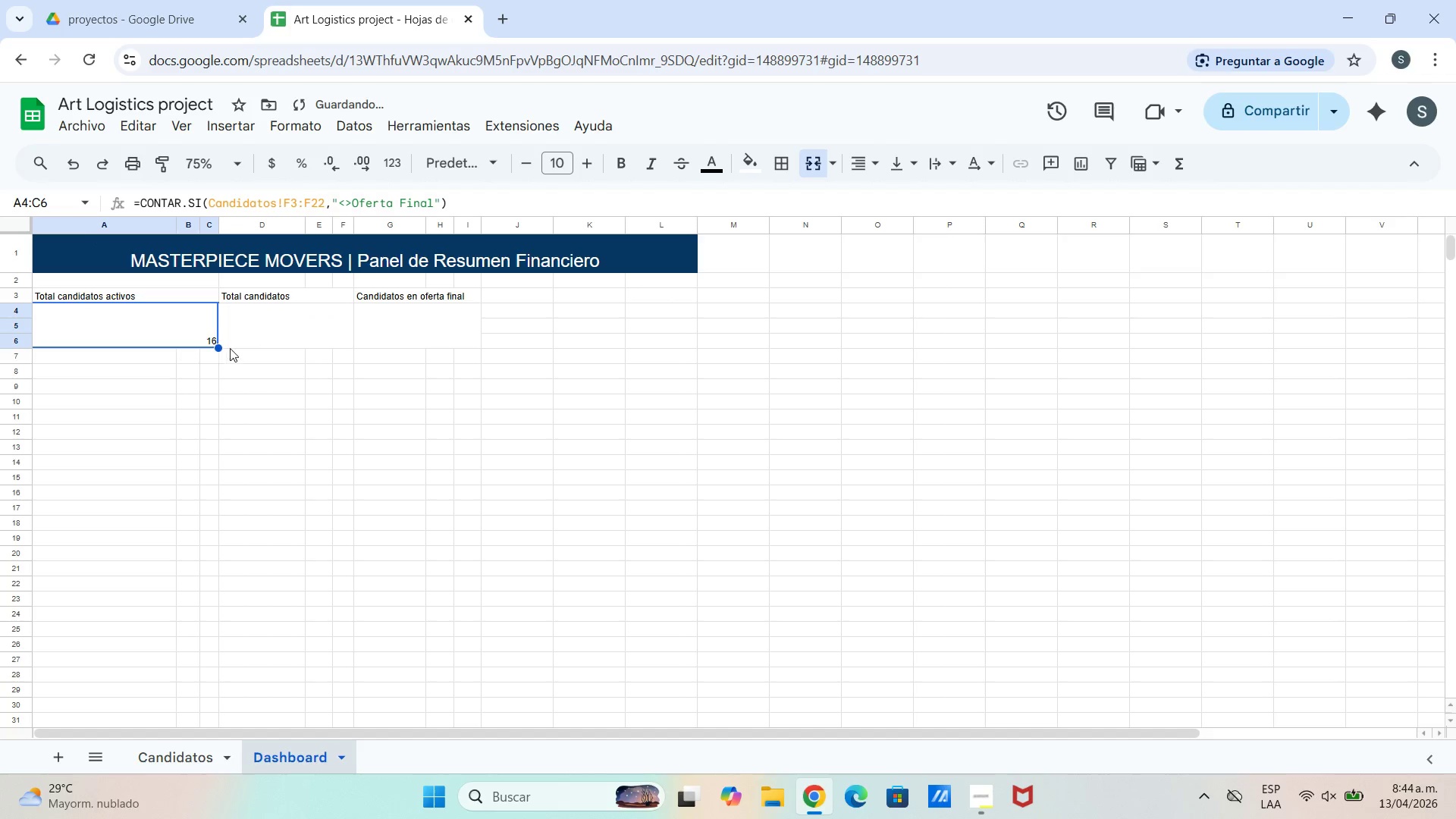 
left_click([247, 330])
 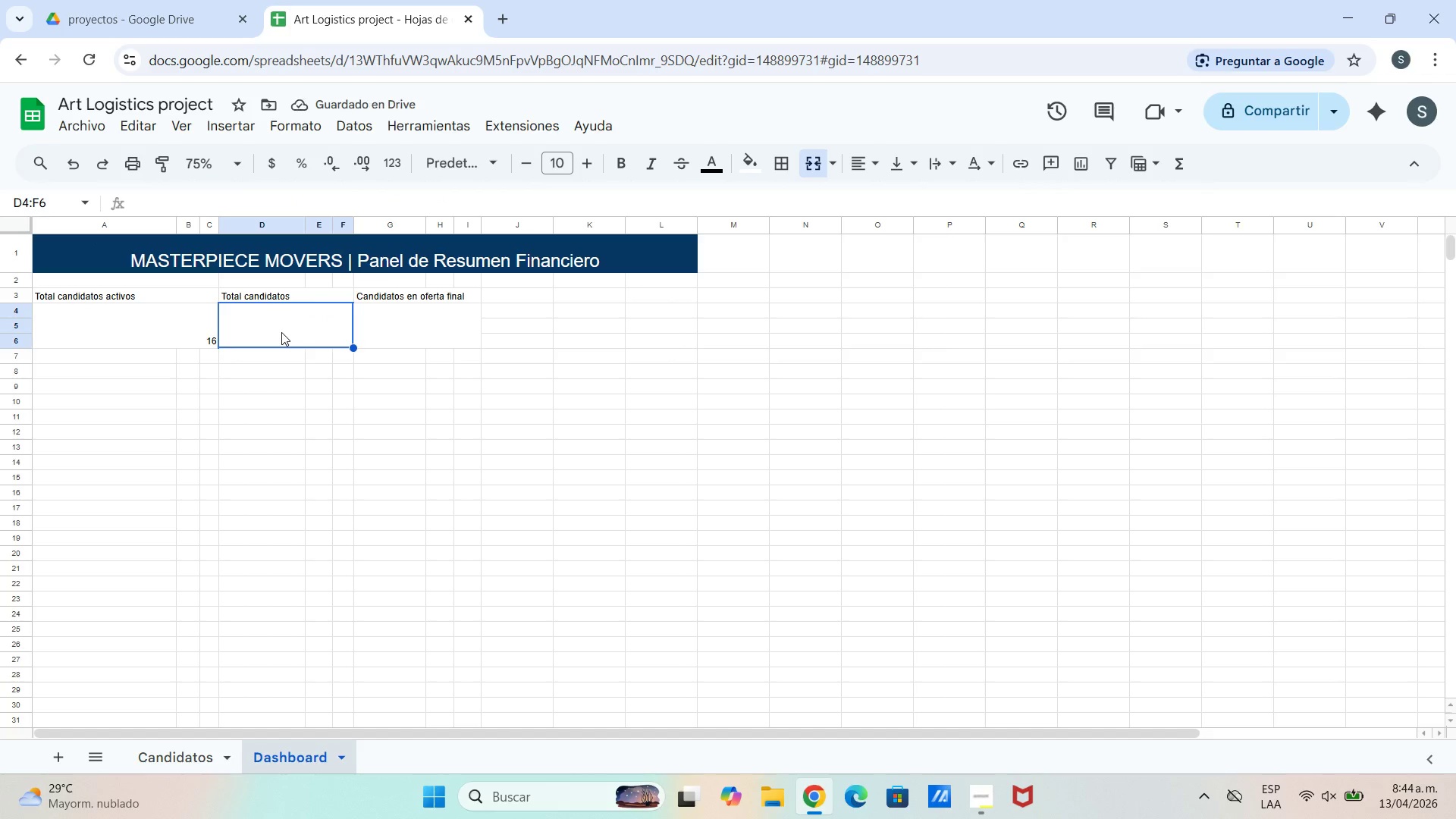 
left_click([281, 332])
 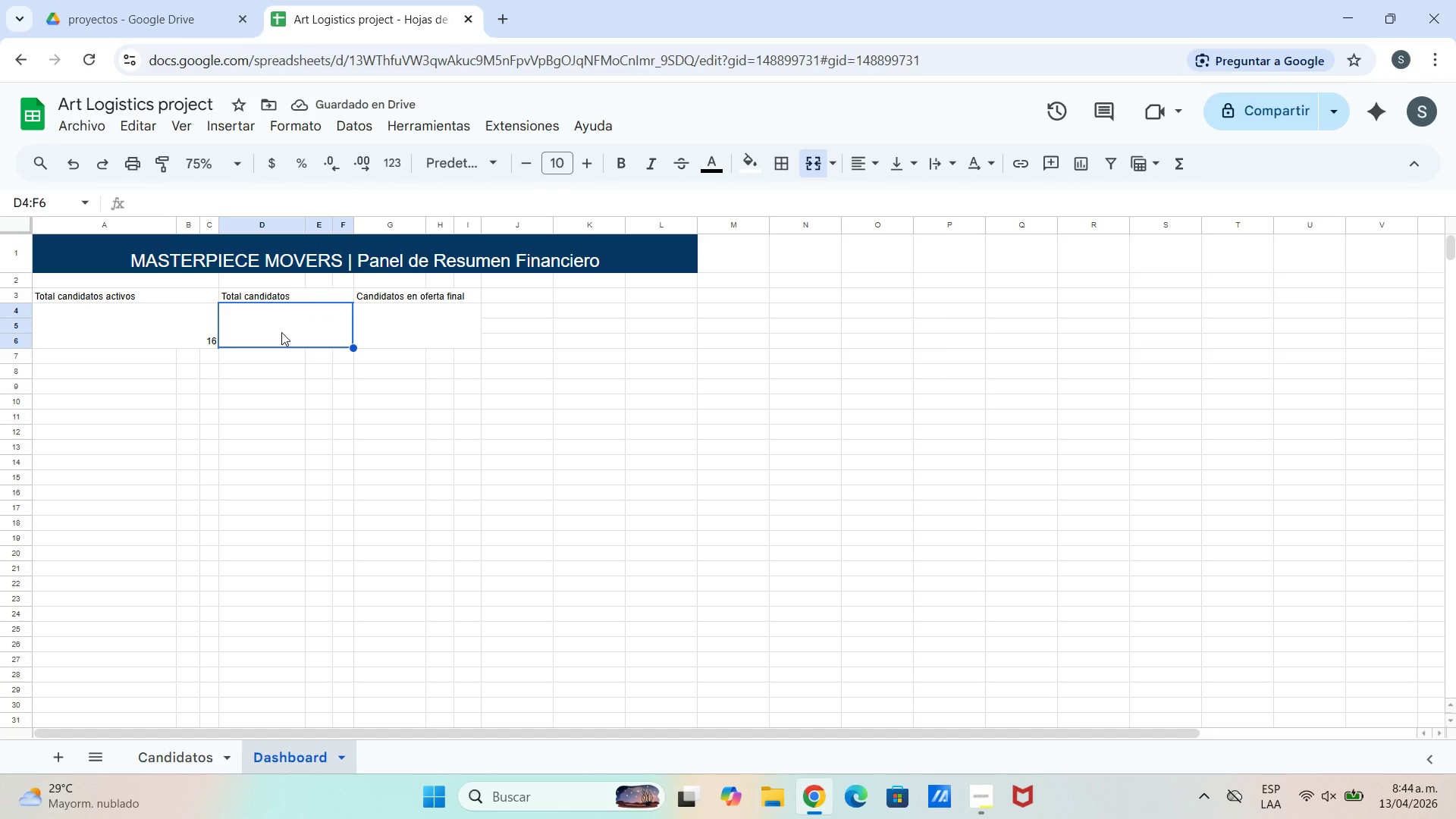 
left_click([281, 332])
 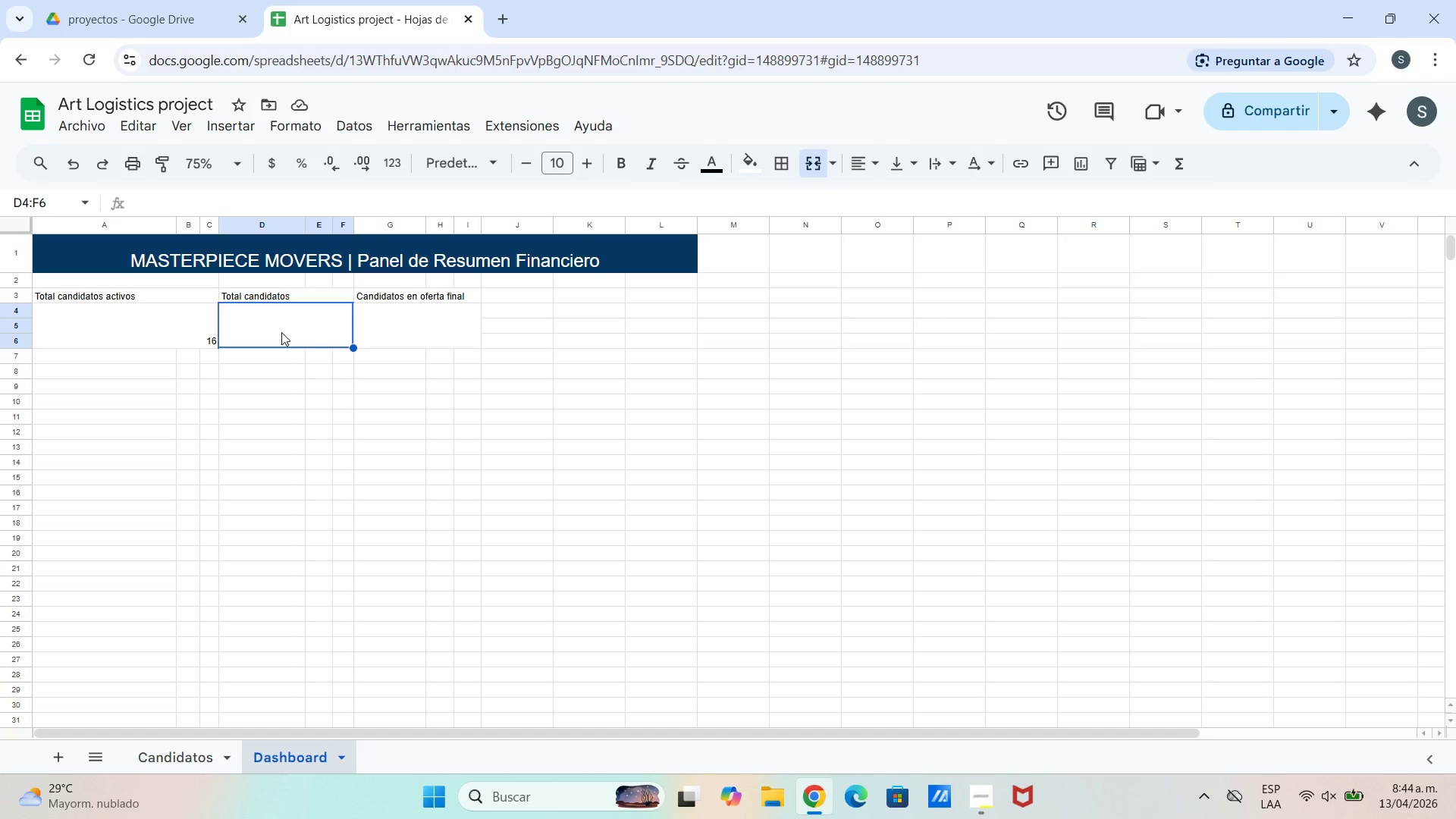 
wait(7.25)
 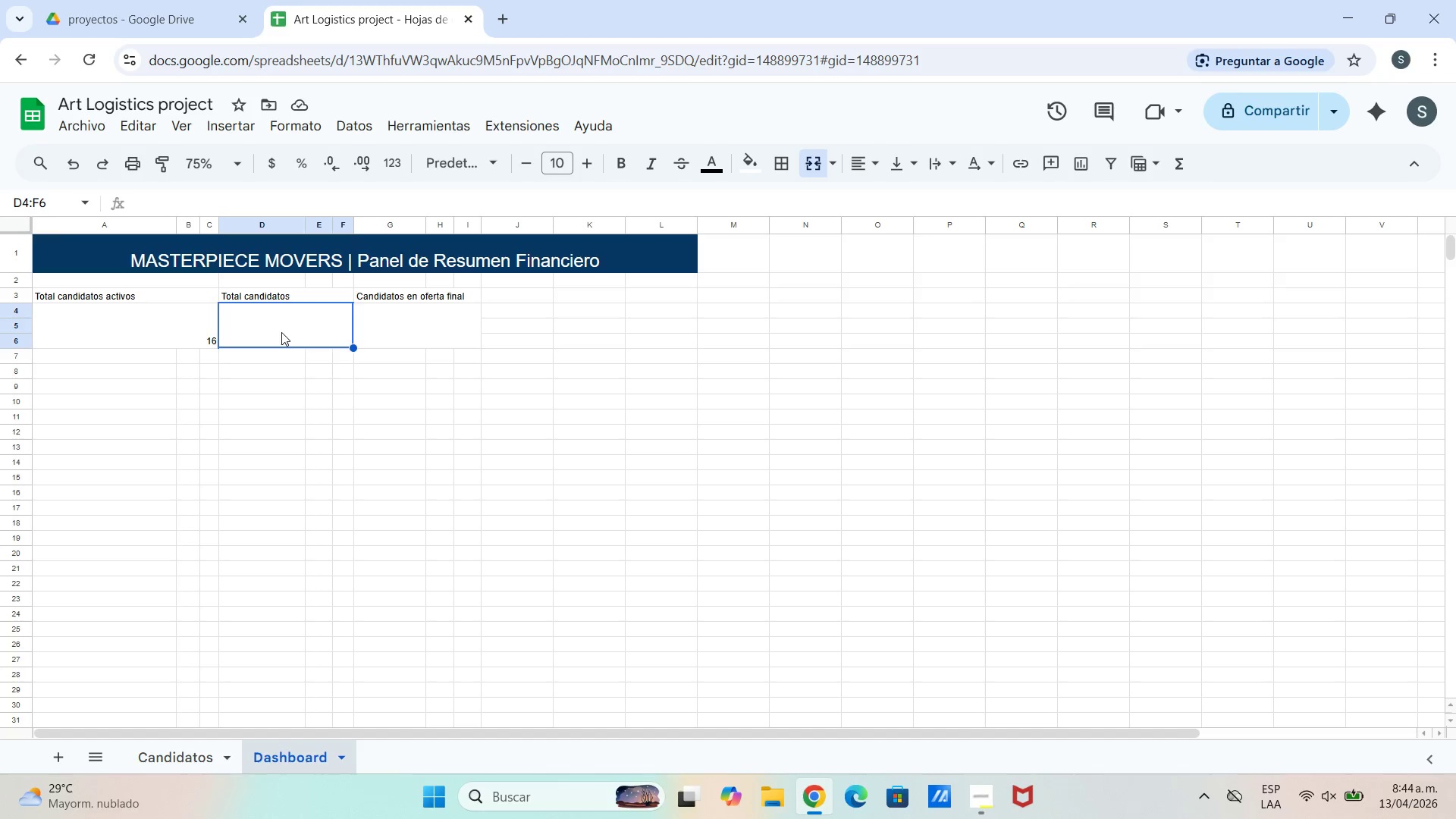 
left_click([158, 322])
 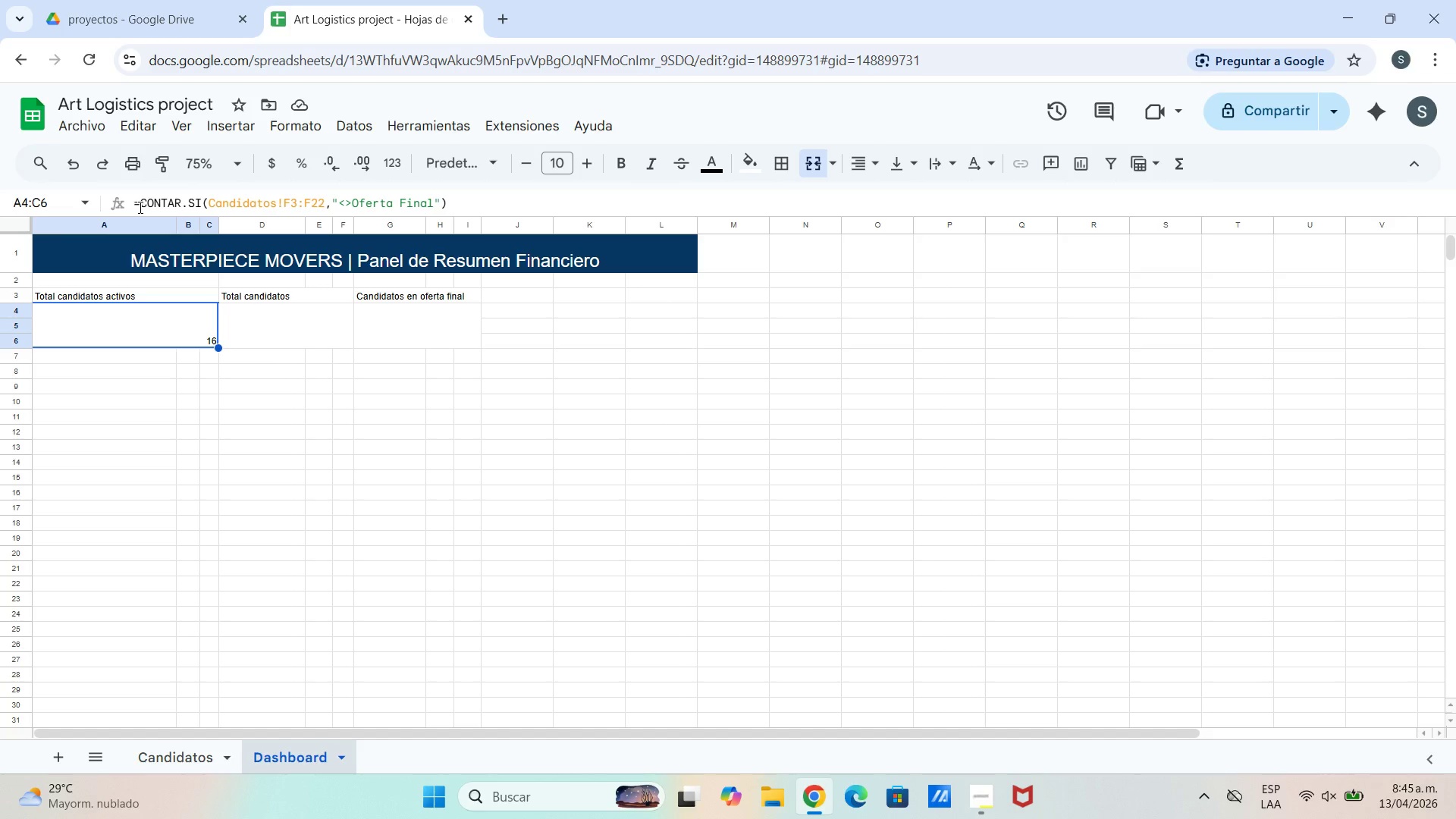 
left_click_drag(start_coordinate=[136, 207], to_coordinate=[135, 221])
 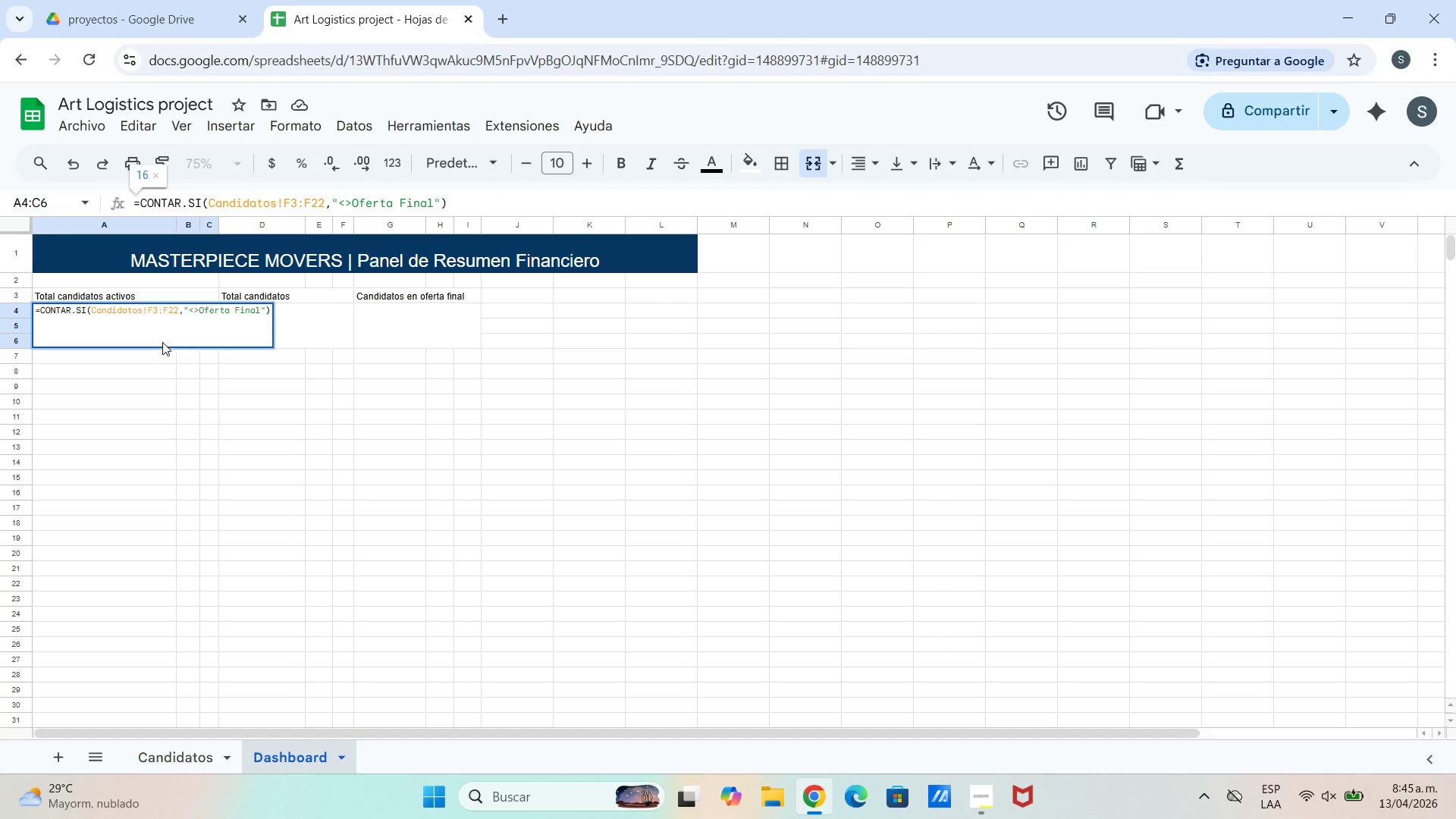 
double_click([127, 378])
 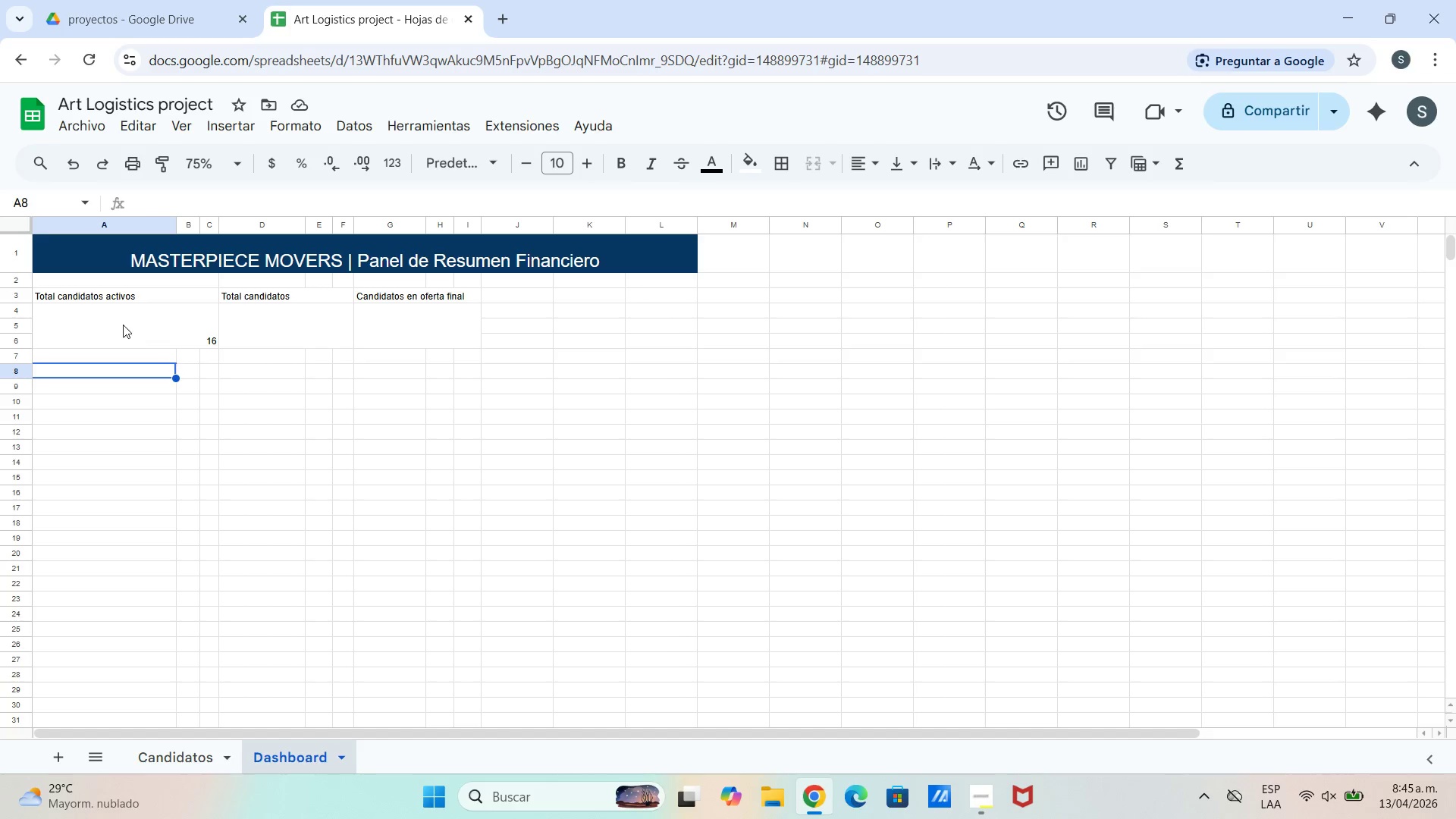 
left_click_drag(start_coordinate=[123, 322], to_coordinate=[178, 332])
 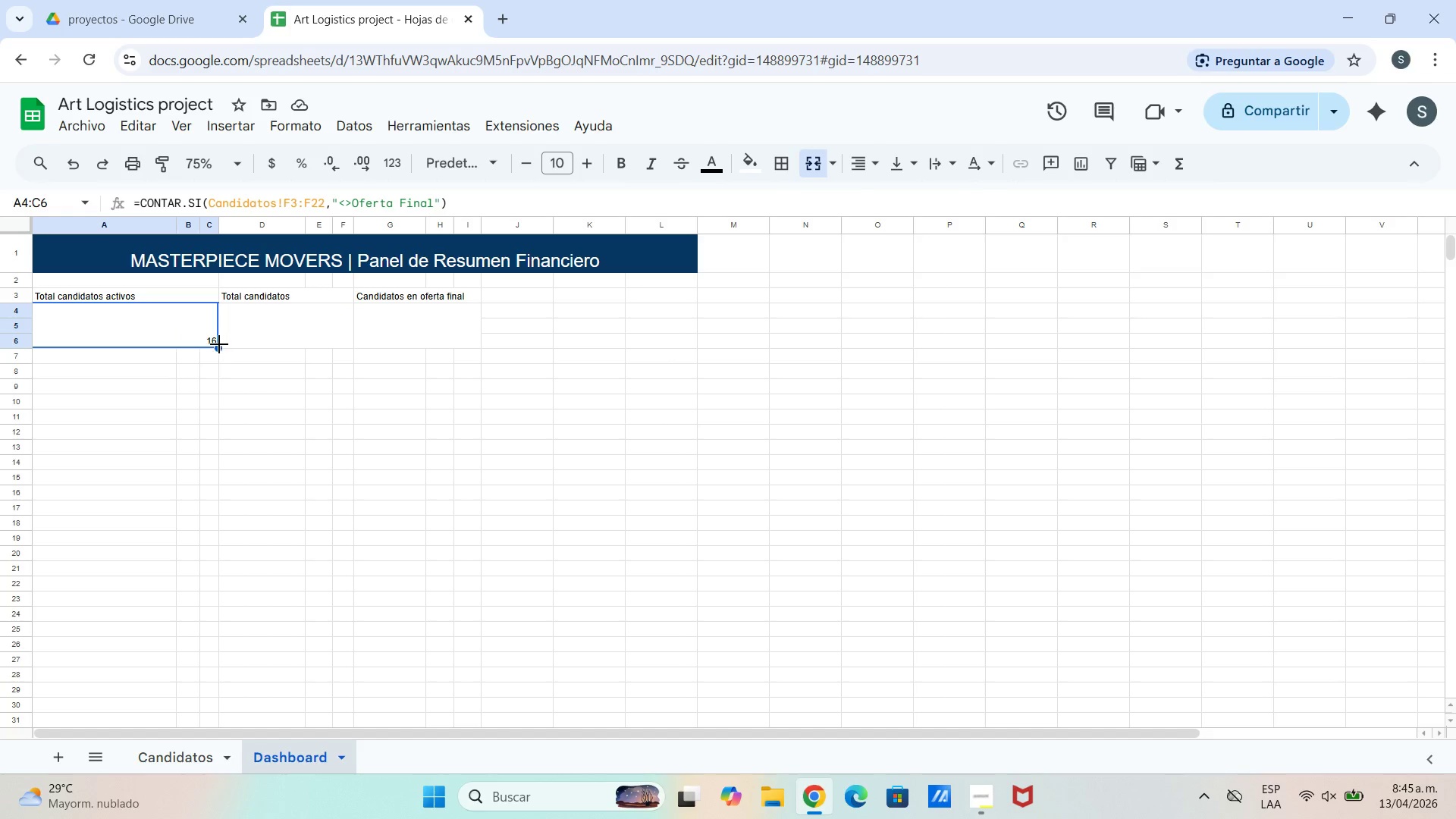 
left_click_drag(start_coordinate=[218, 344], to_coordinate=[471, 348])
 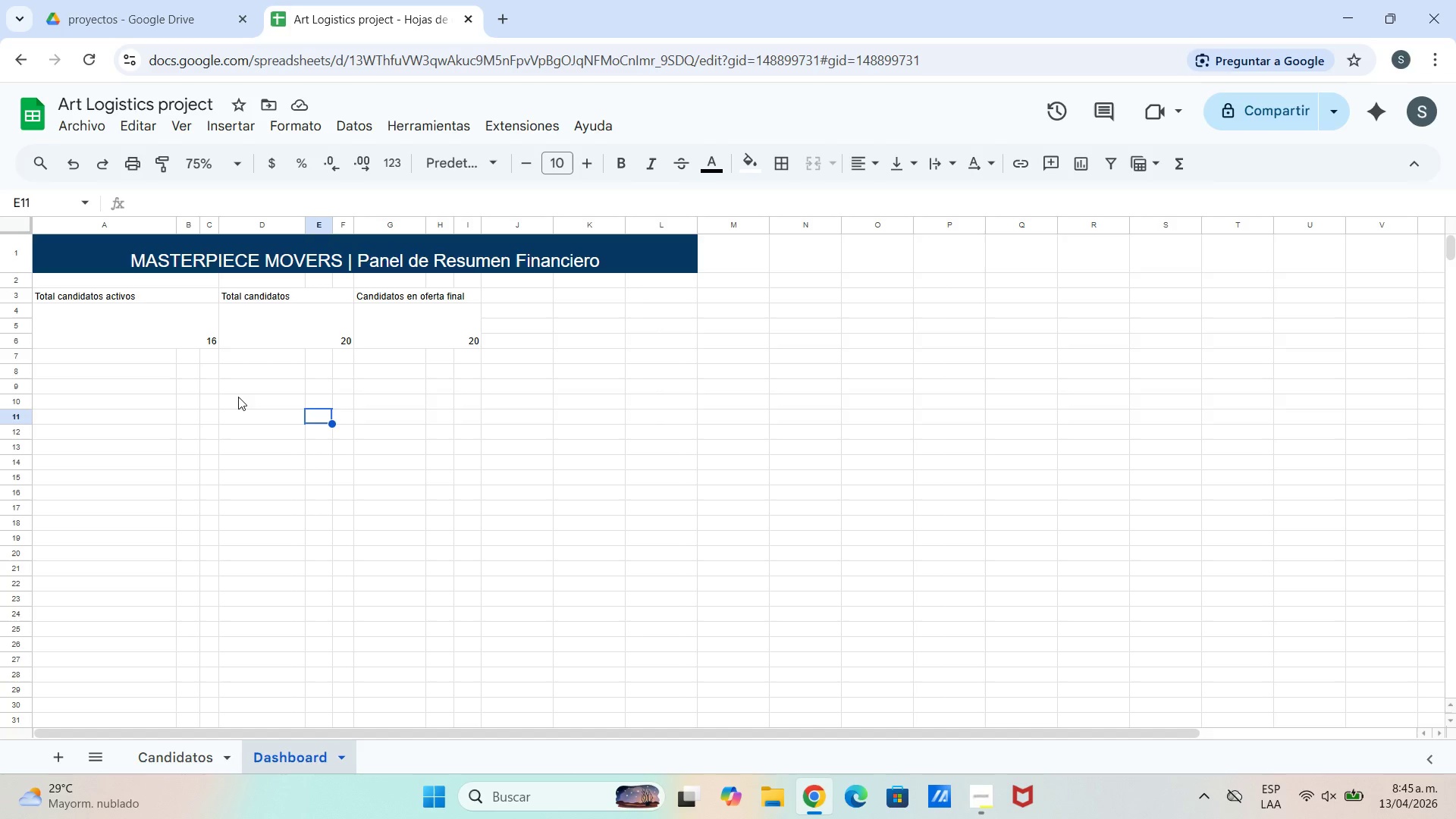 
wait(12.98)
 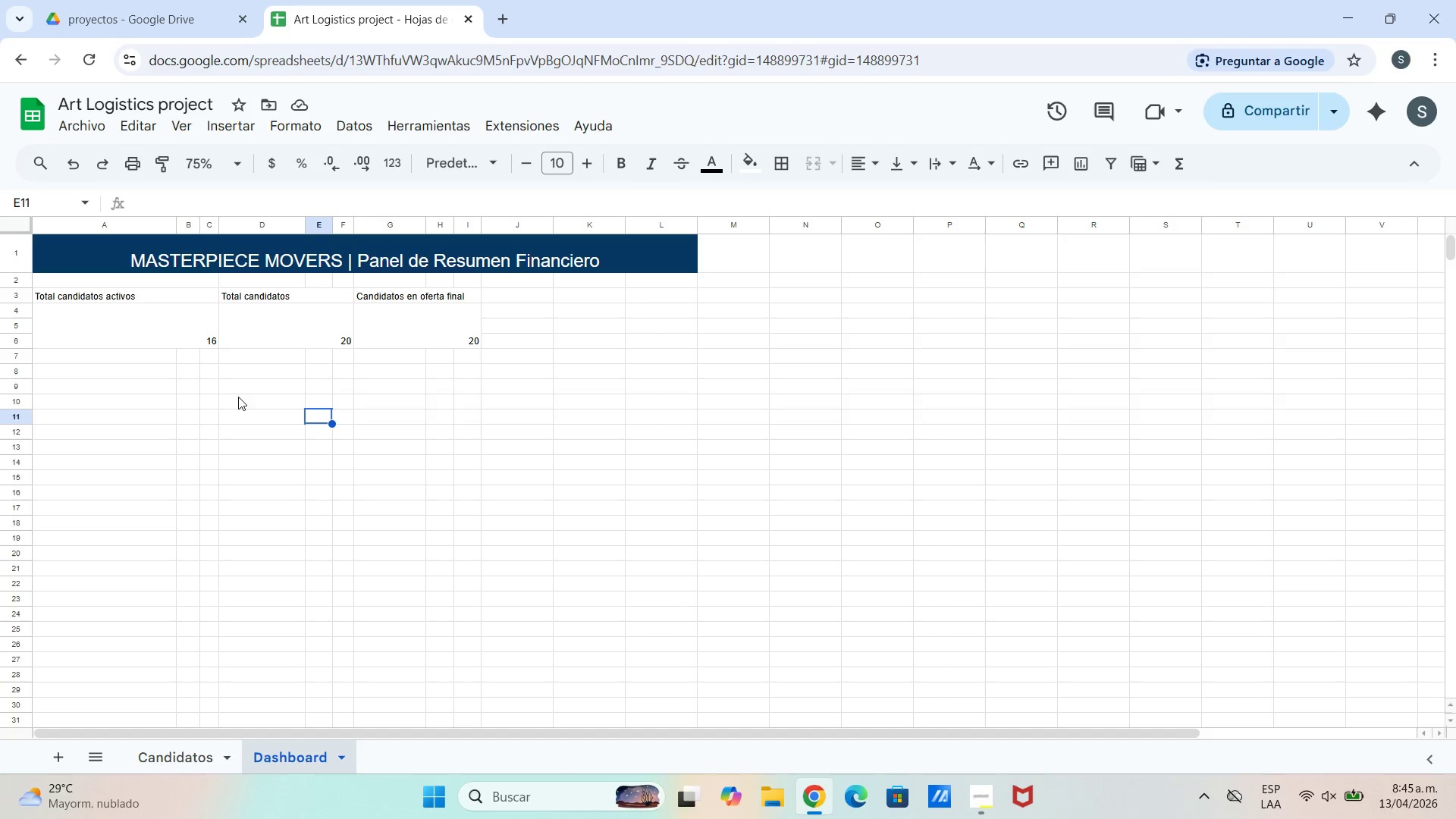 
left_click([298, 198])
 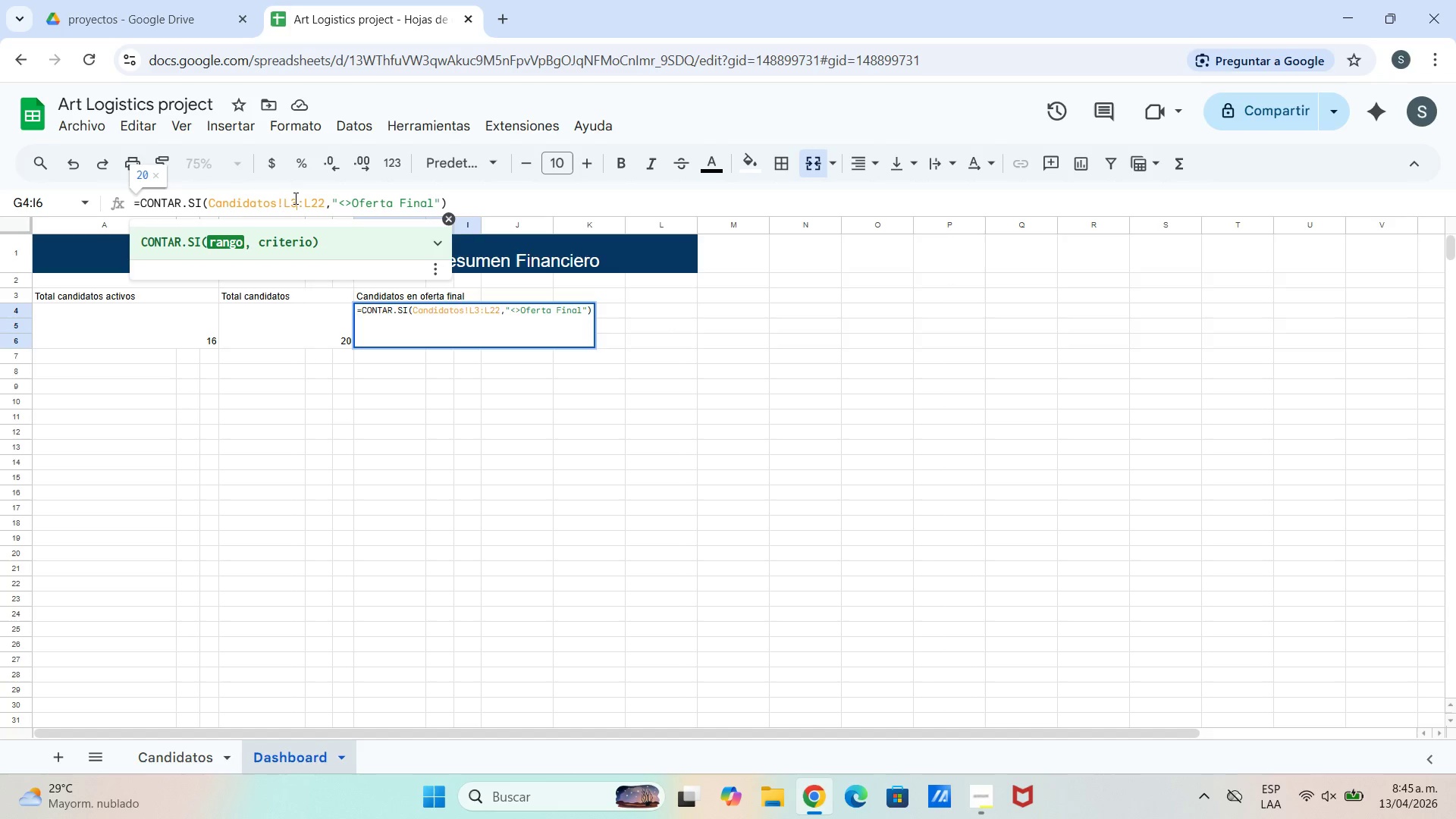 
left_click([292, 199])
 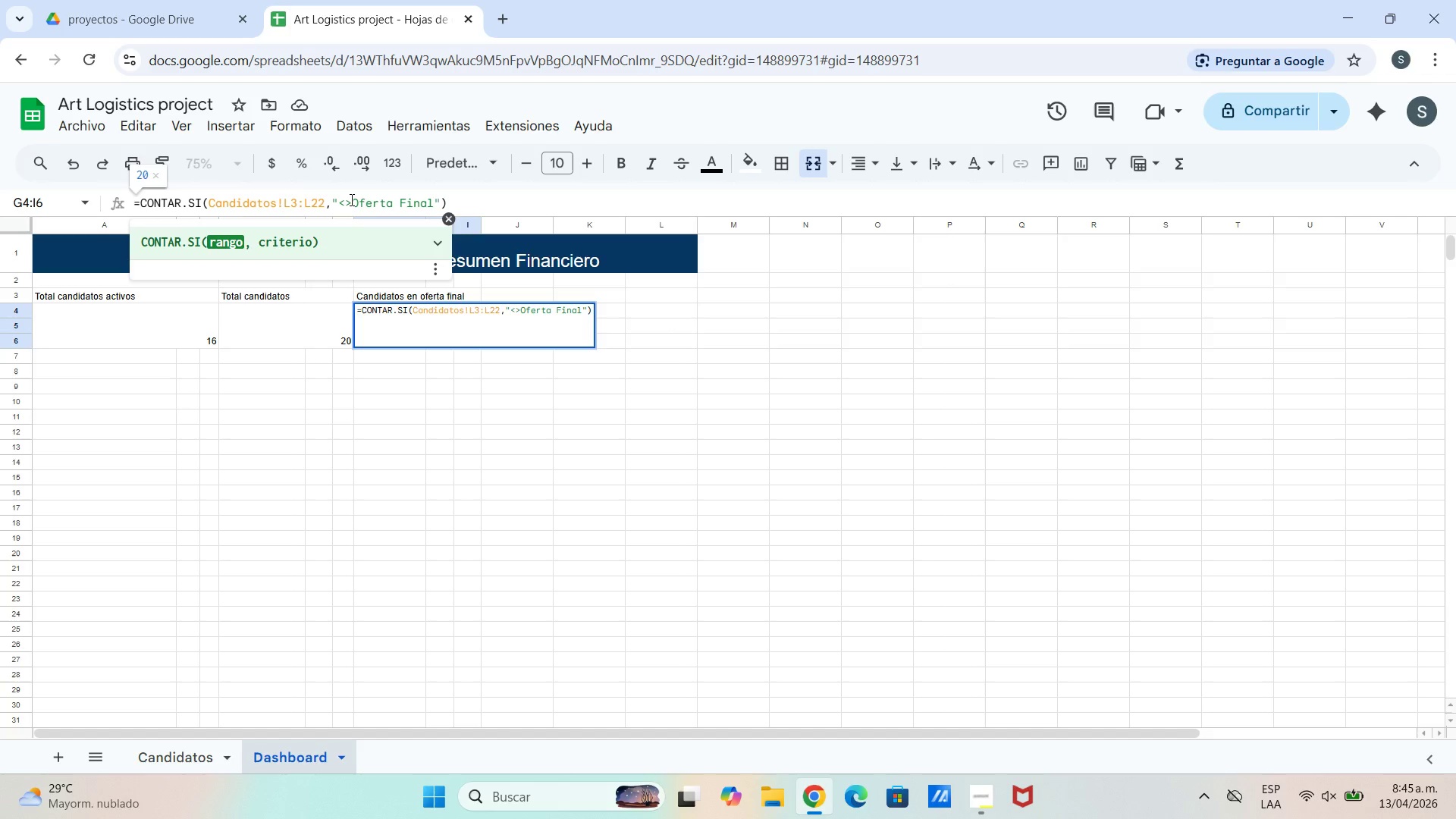 
key(Backspace)
 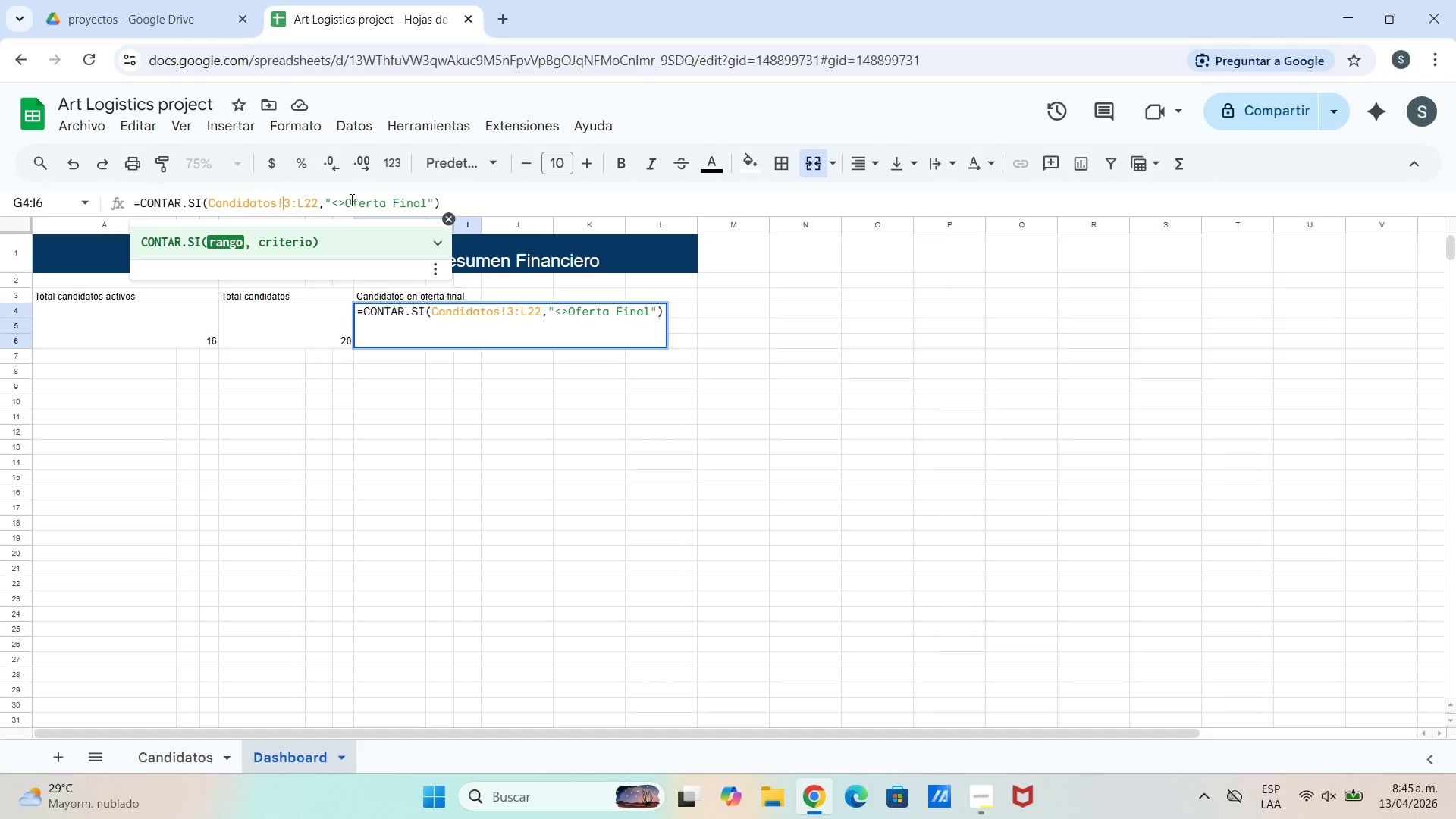 
key(F)
 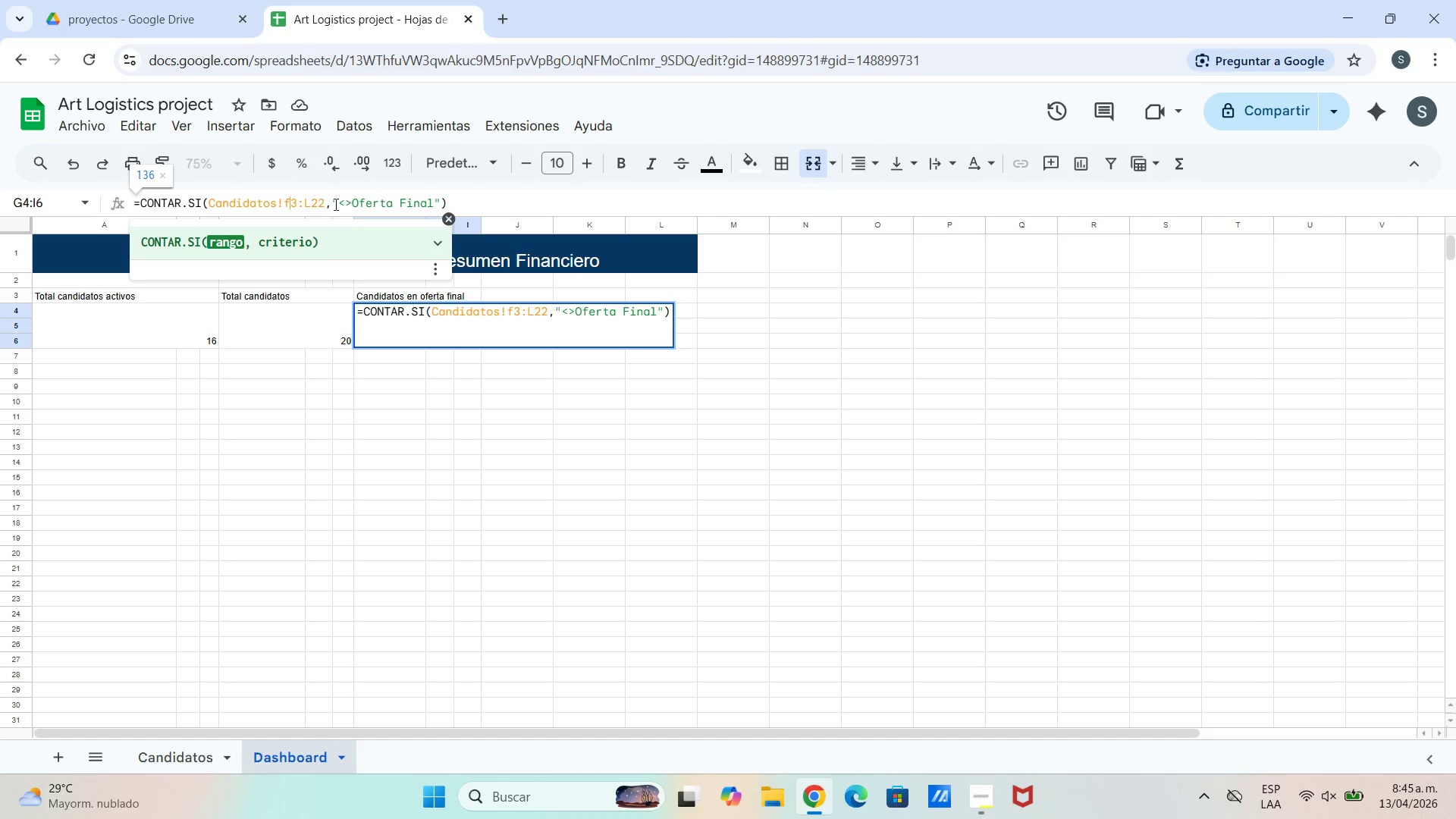 
left_click([317, 198])
 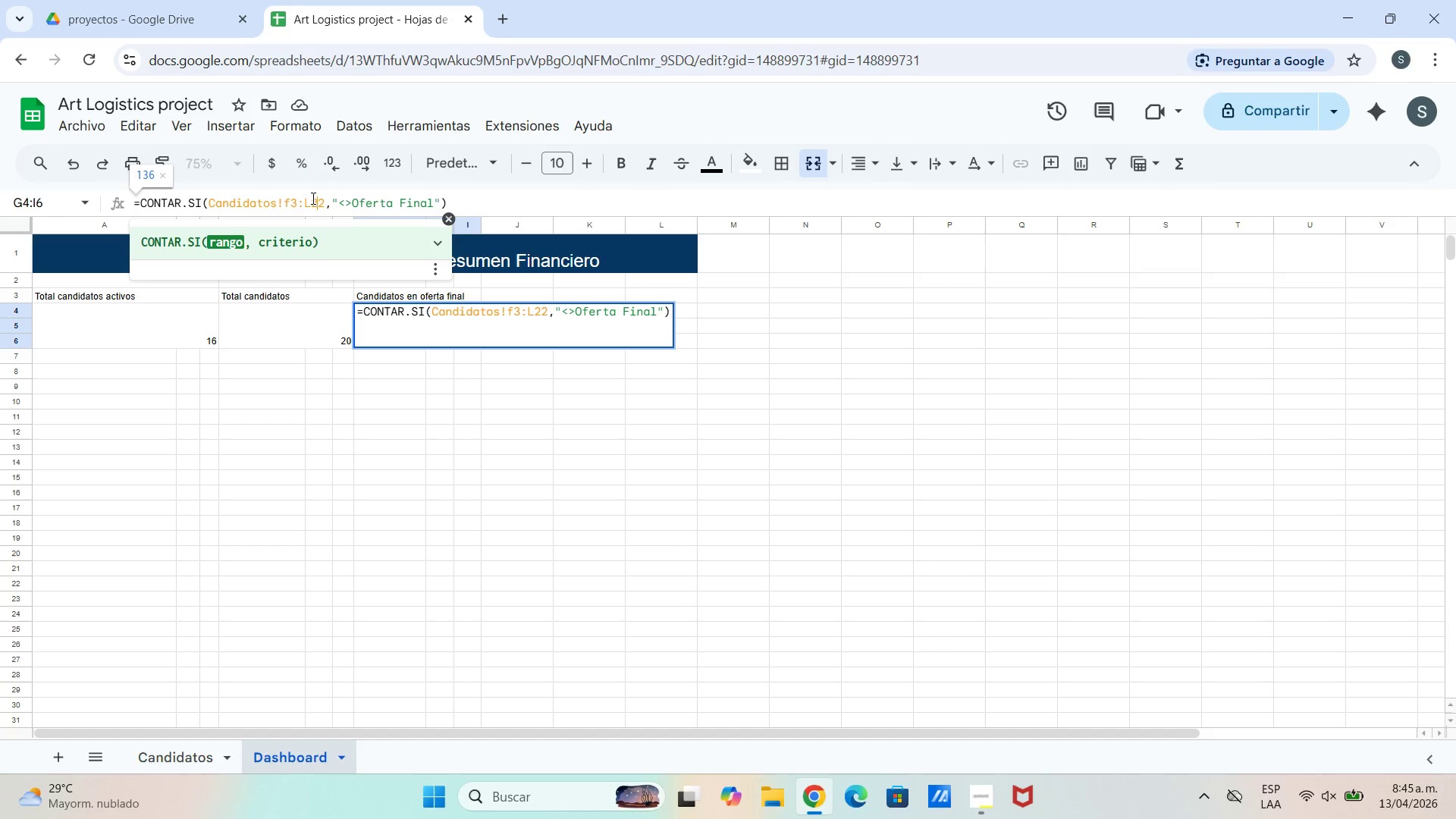 
left_click([312, 198])
 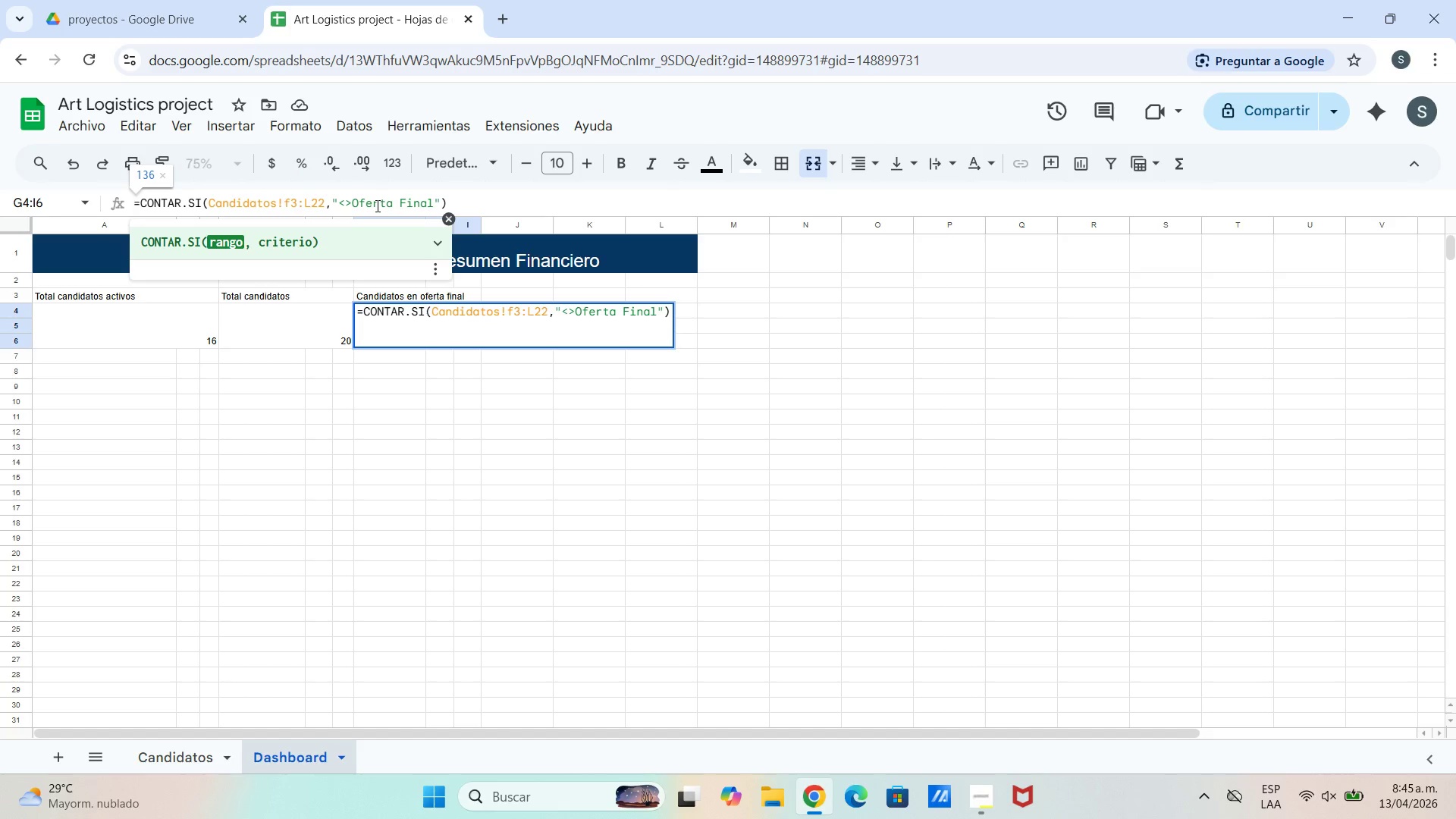 
key(Backspace)
 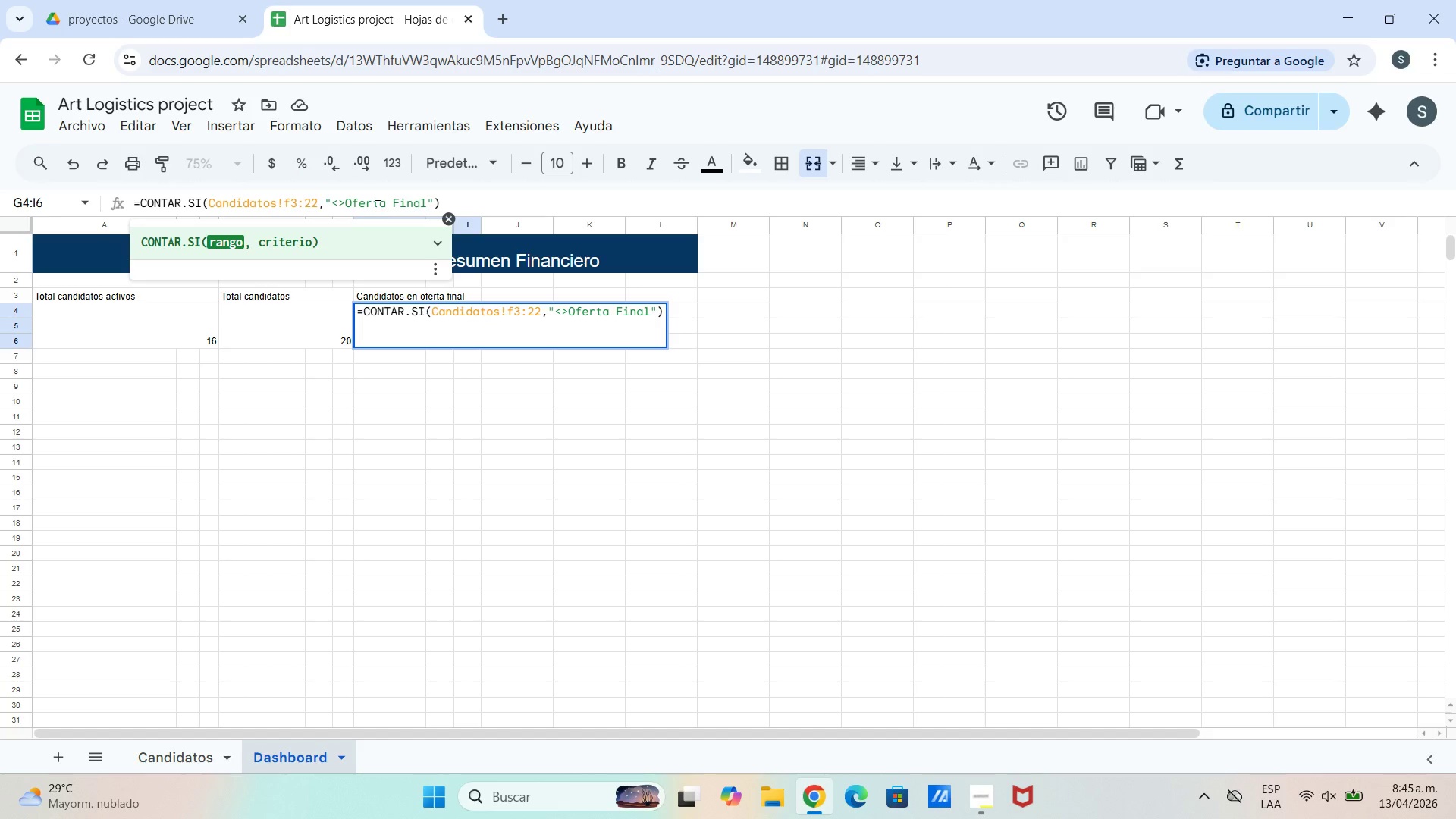 
key(F)
 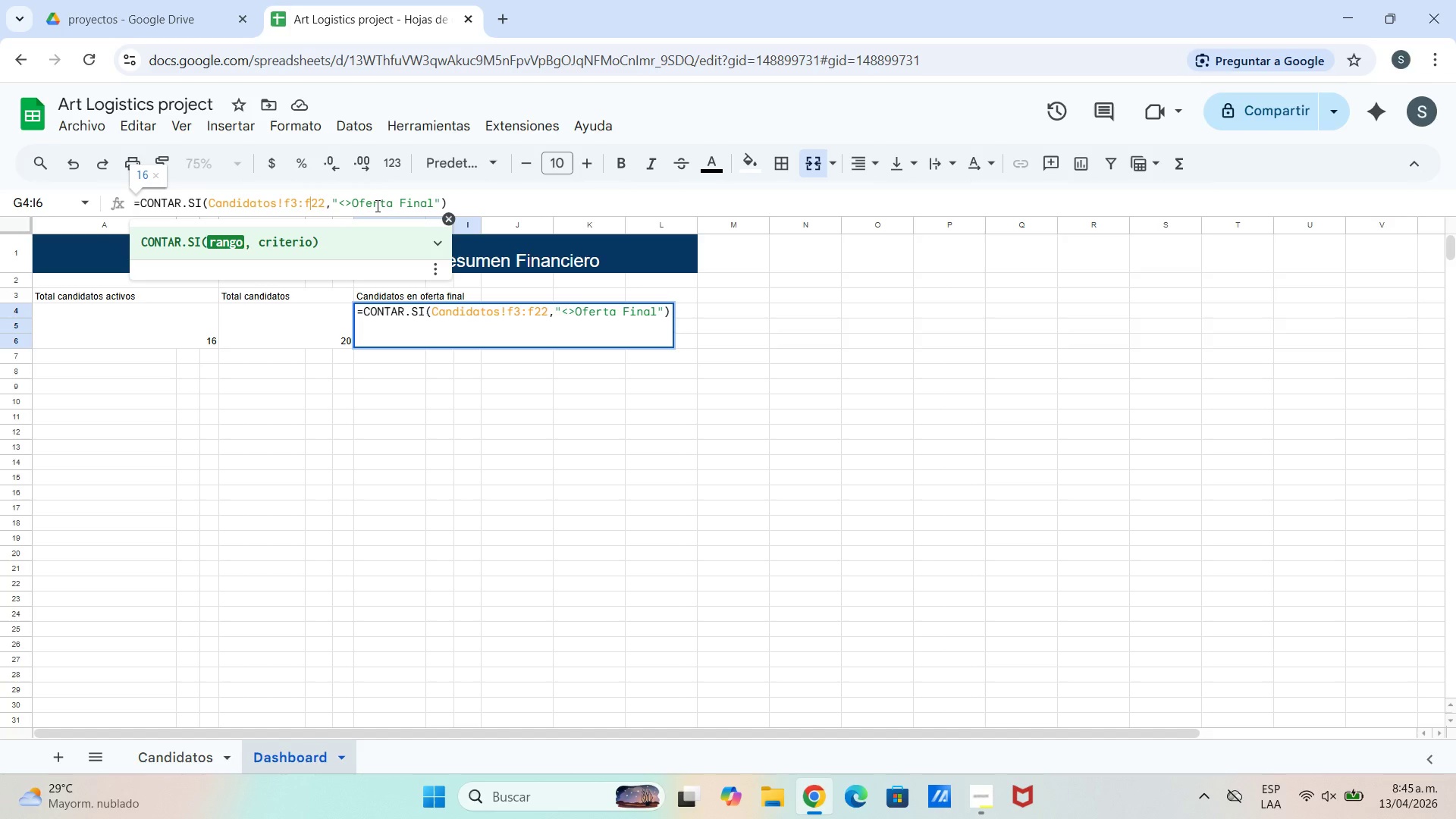 
wait(6.09)
 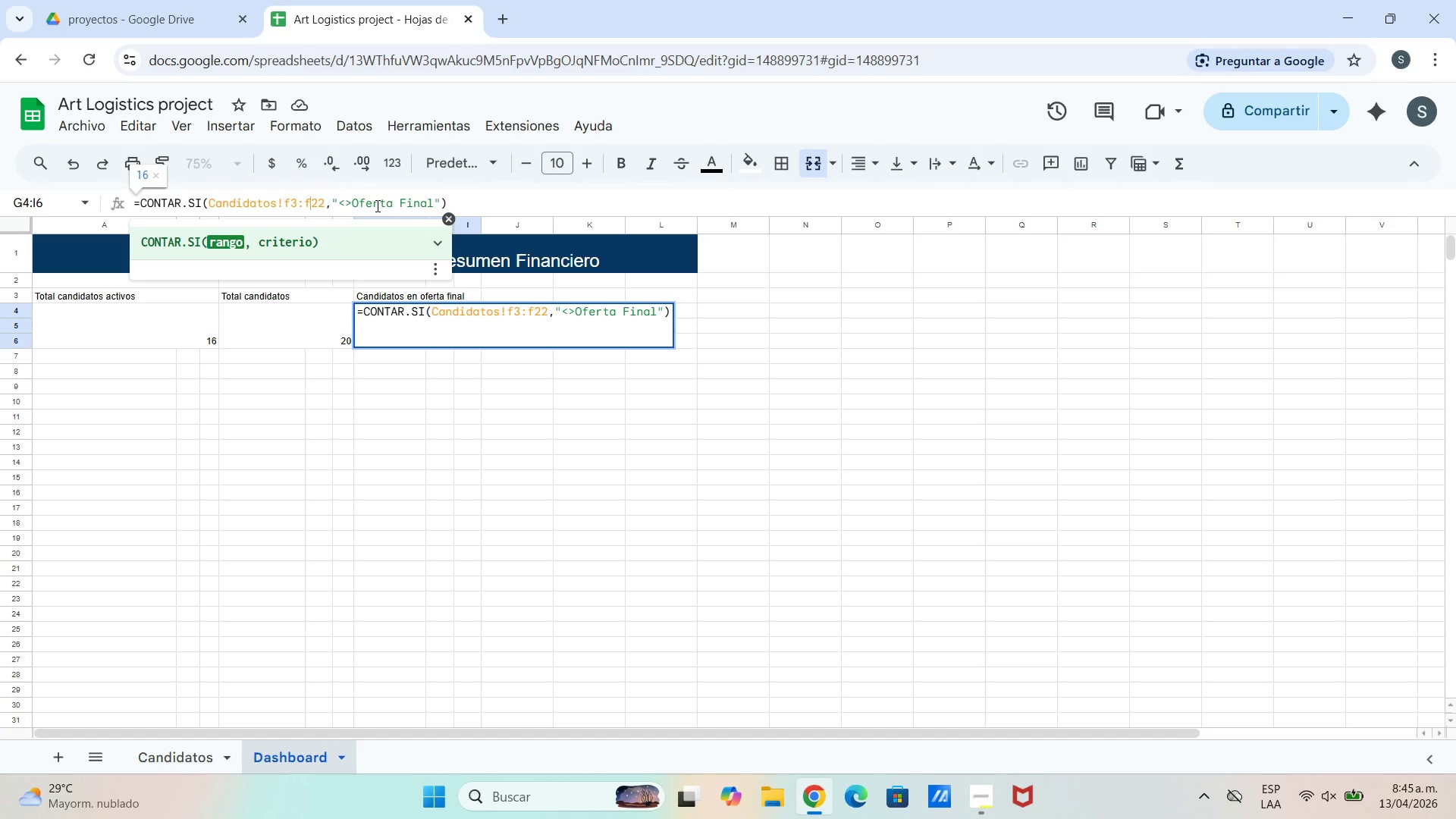 
key(Enter)
 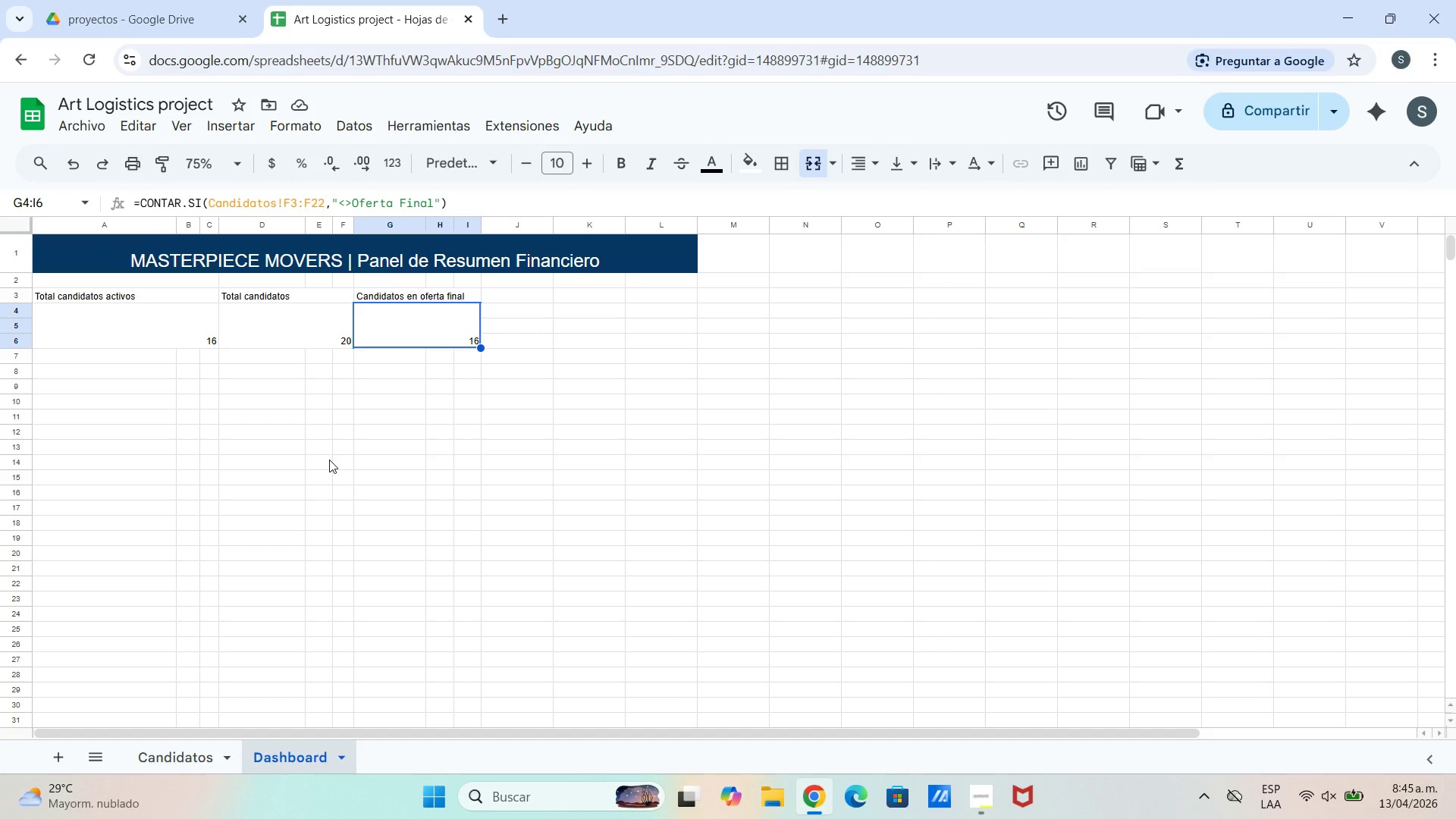 
wait(12.53)
 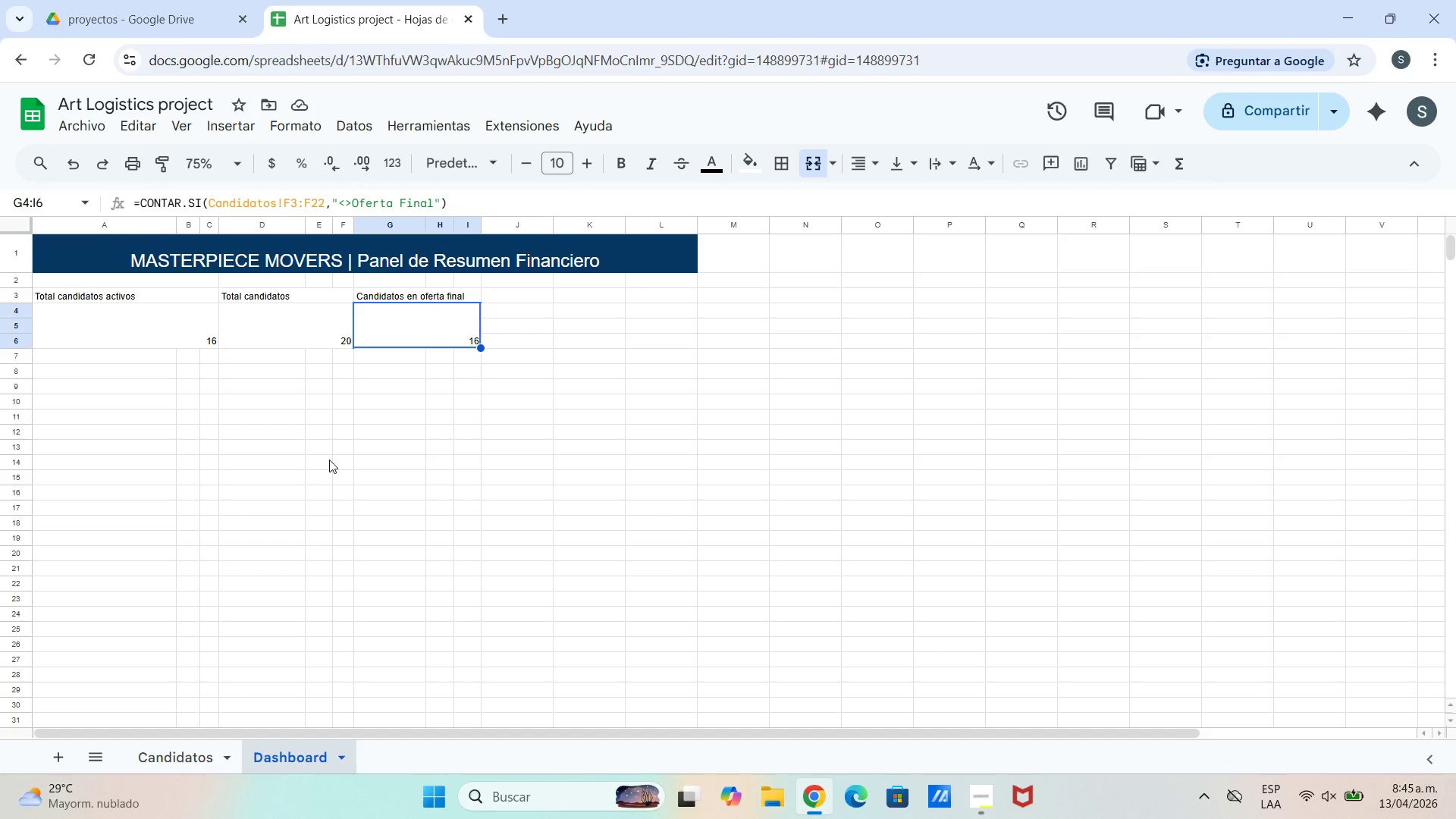 
left_click_drag(start_coordinate=[65, 358], to_coordinate=[91, 371])
 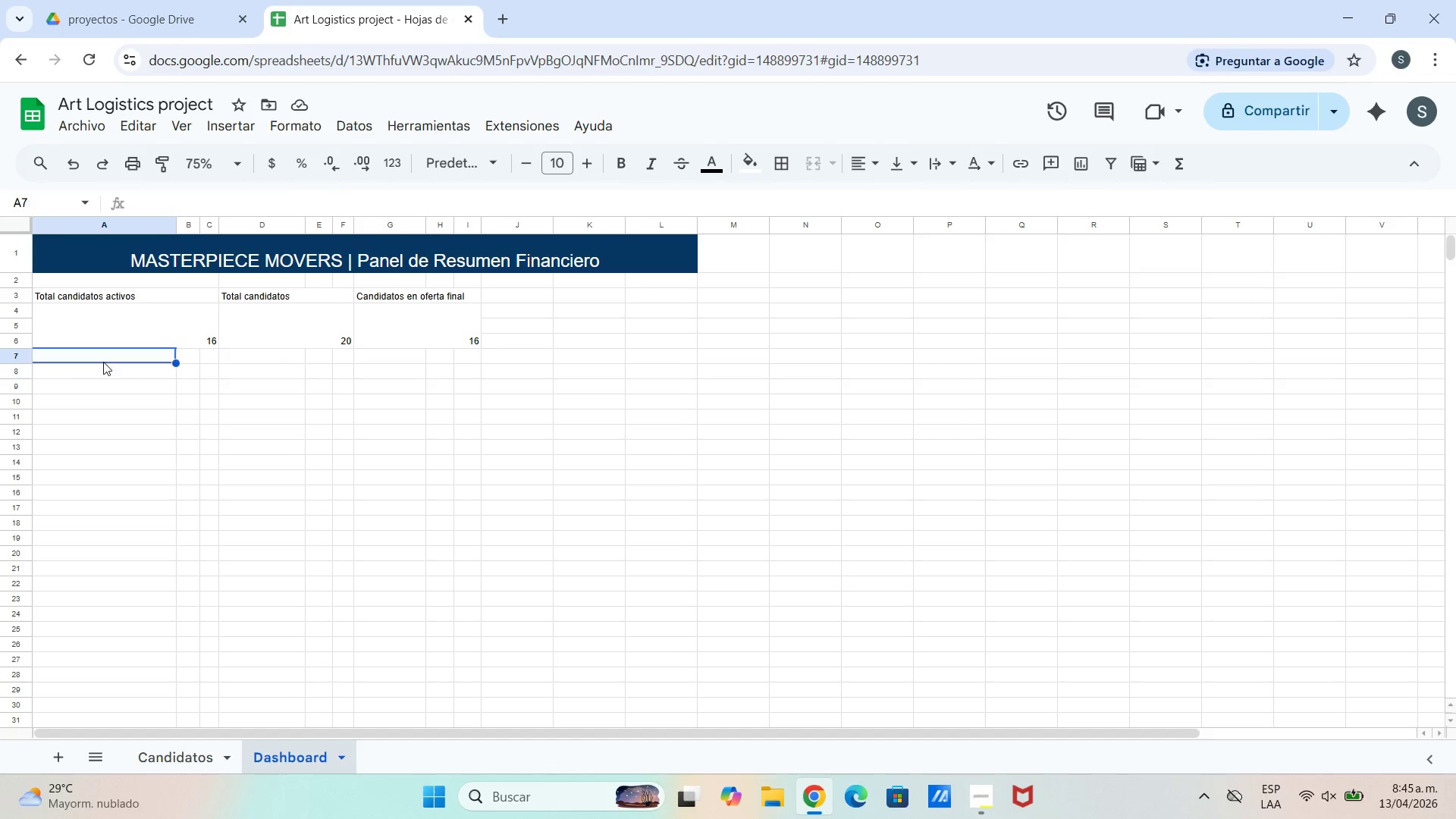 
left_click([103, 362])
 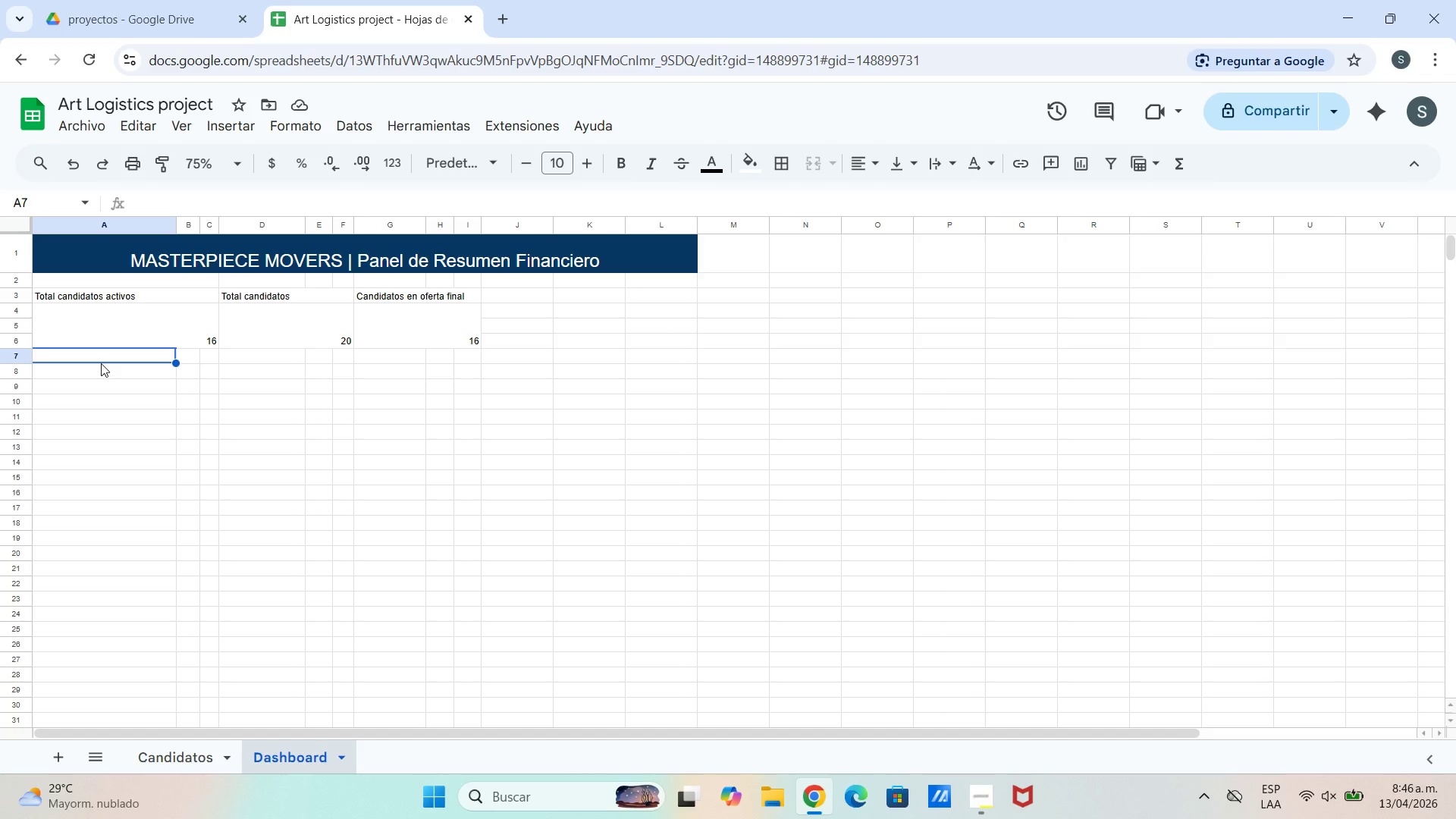 
wait(21.89)
 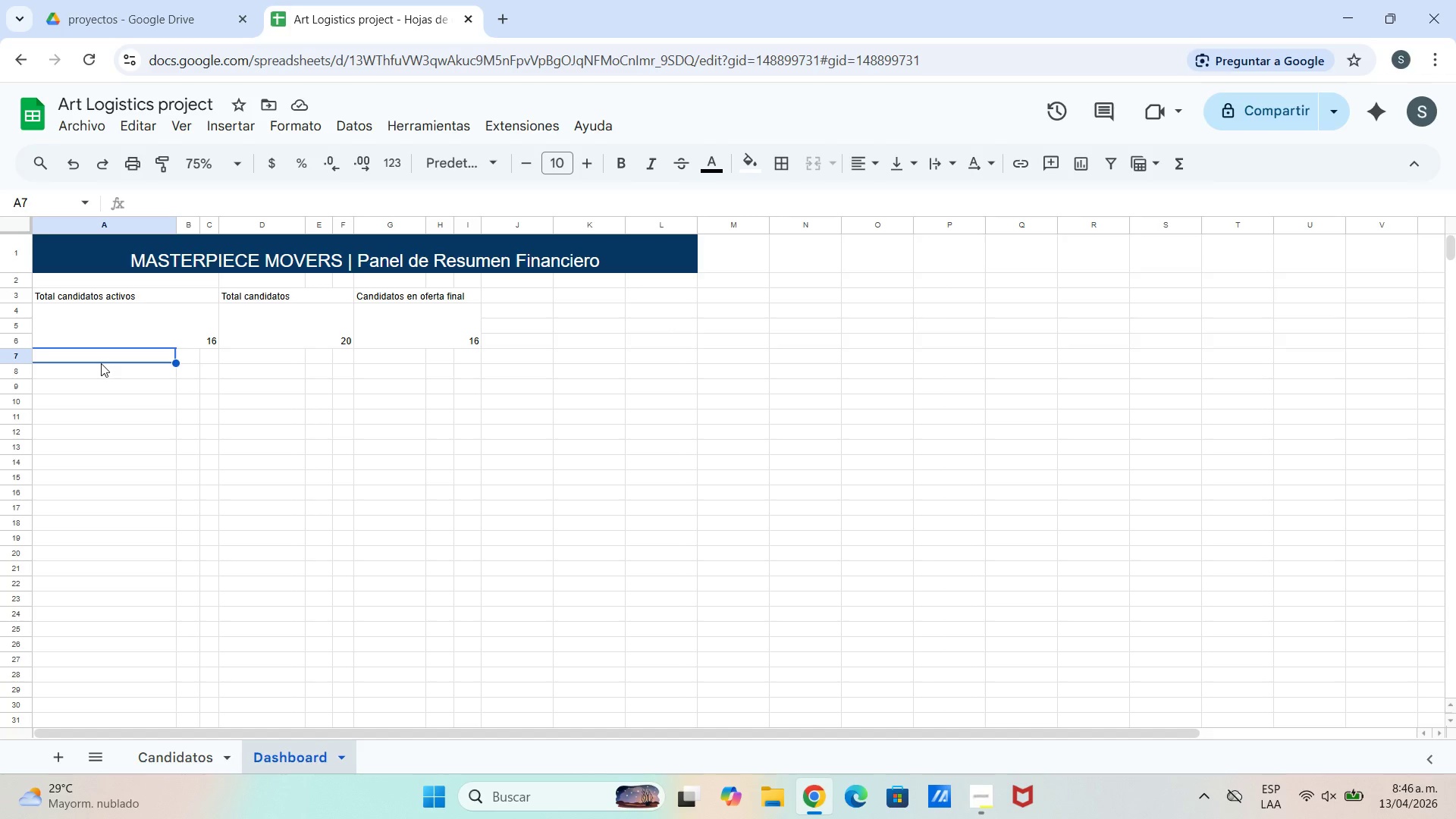 
left_click([102, 363])
 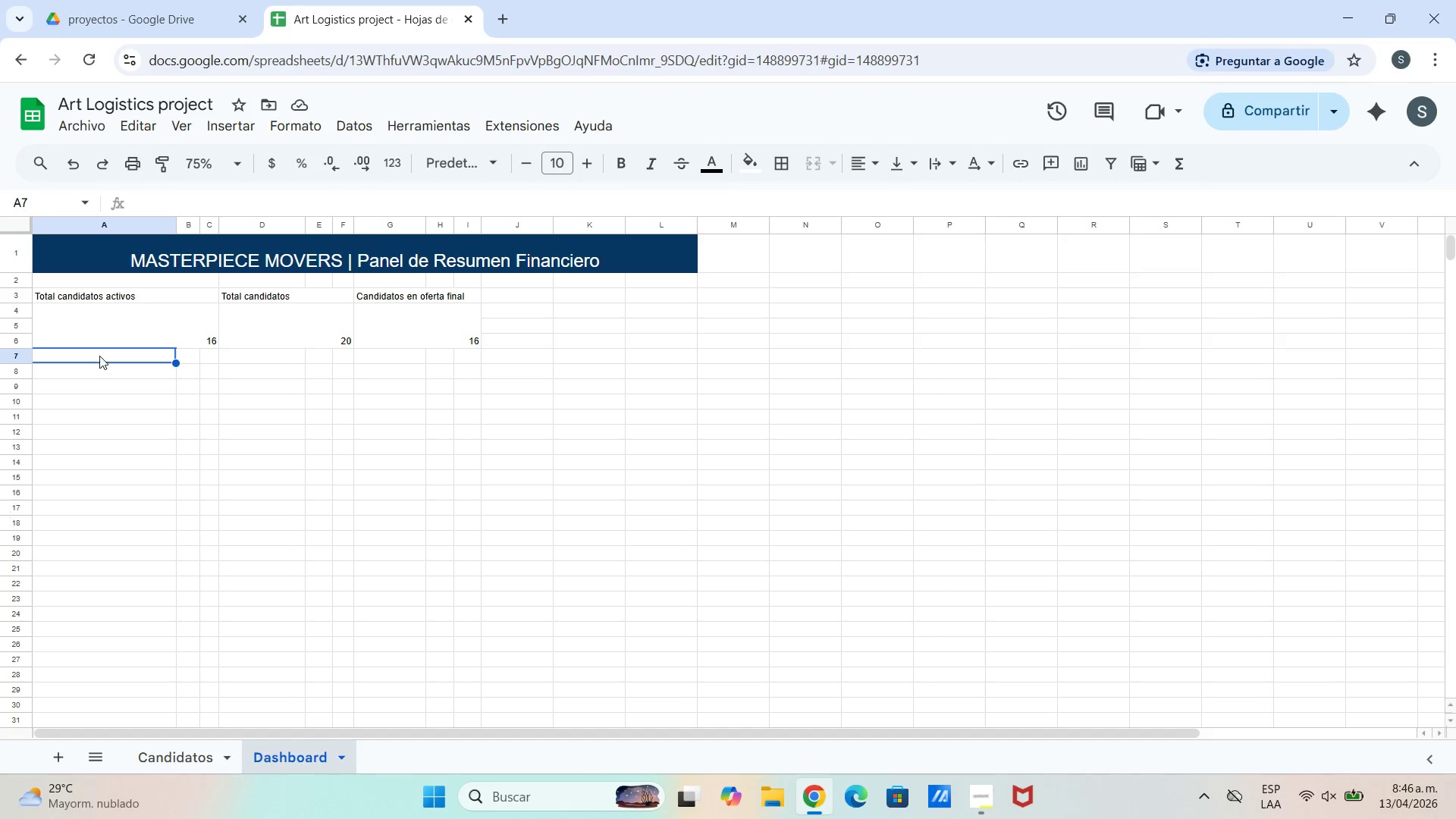 
double_click([99, 354])
 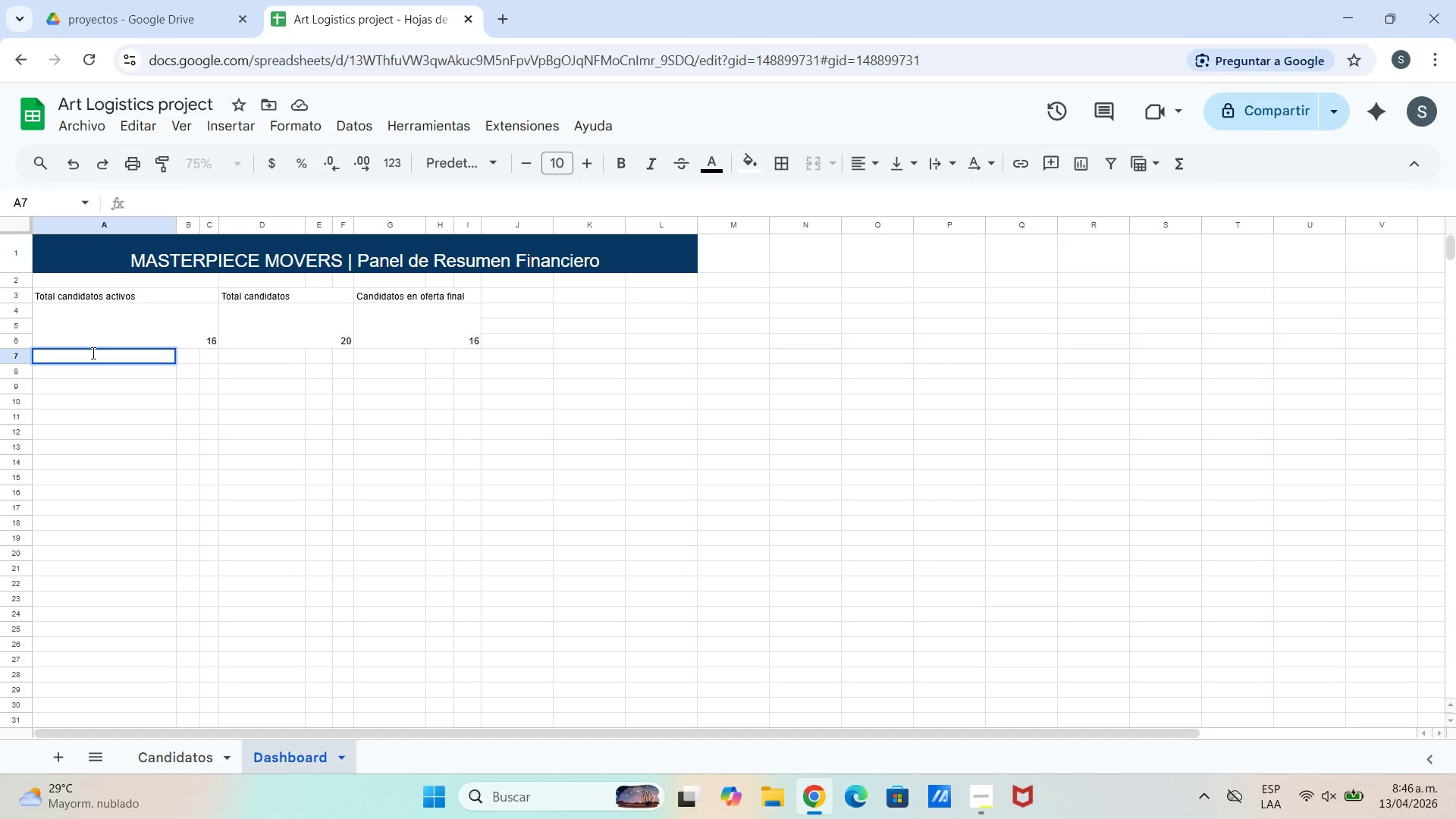 
type(costo promedio por candidato)
 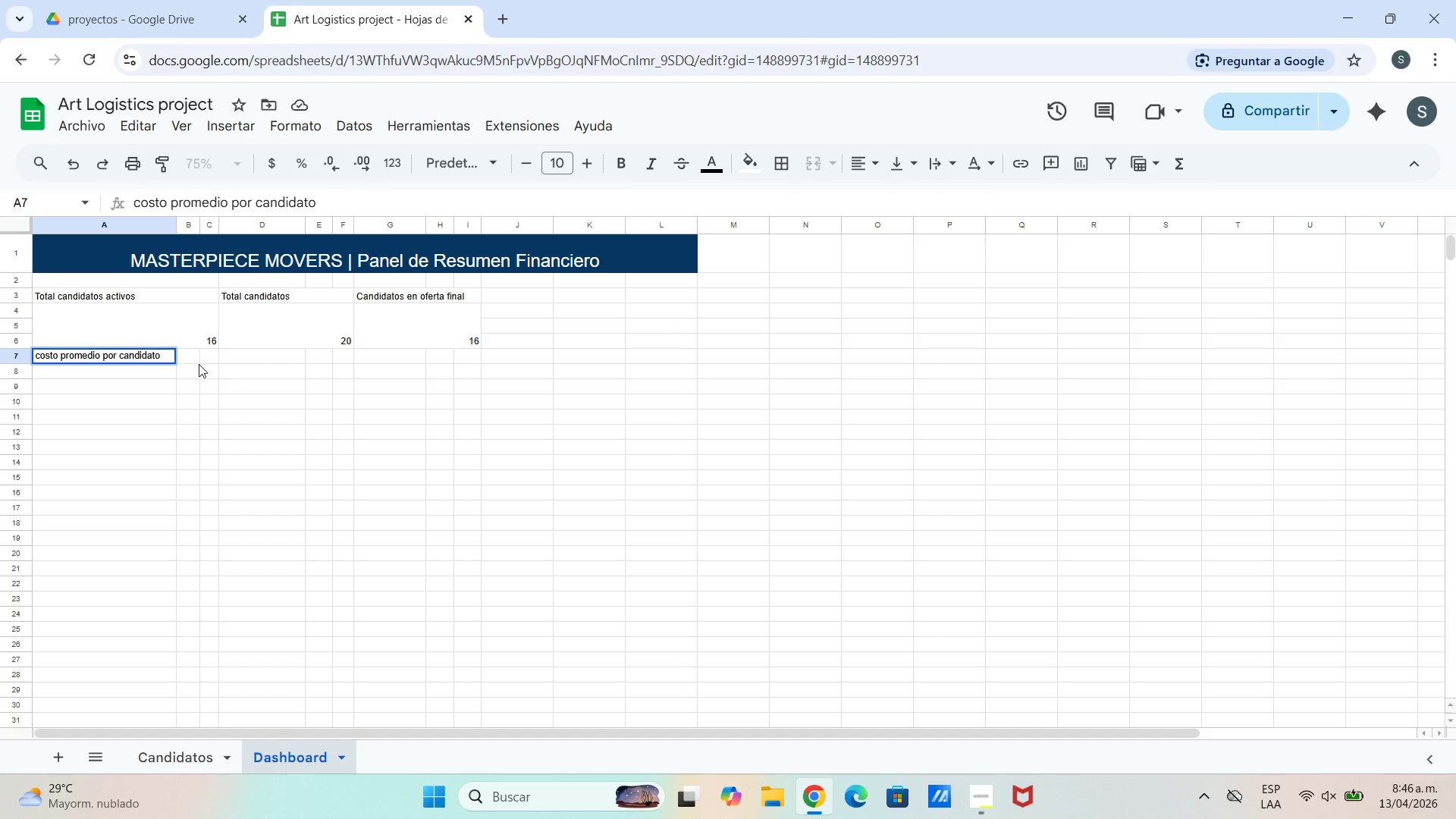 
left_click([236, 353])
 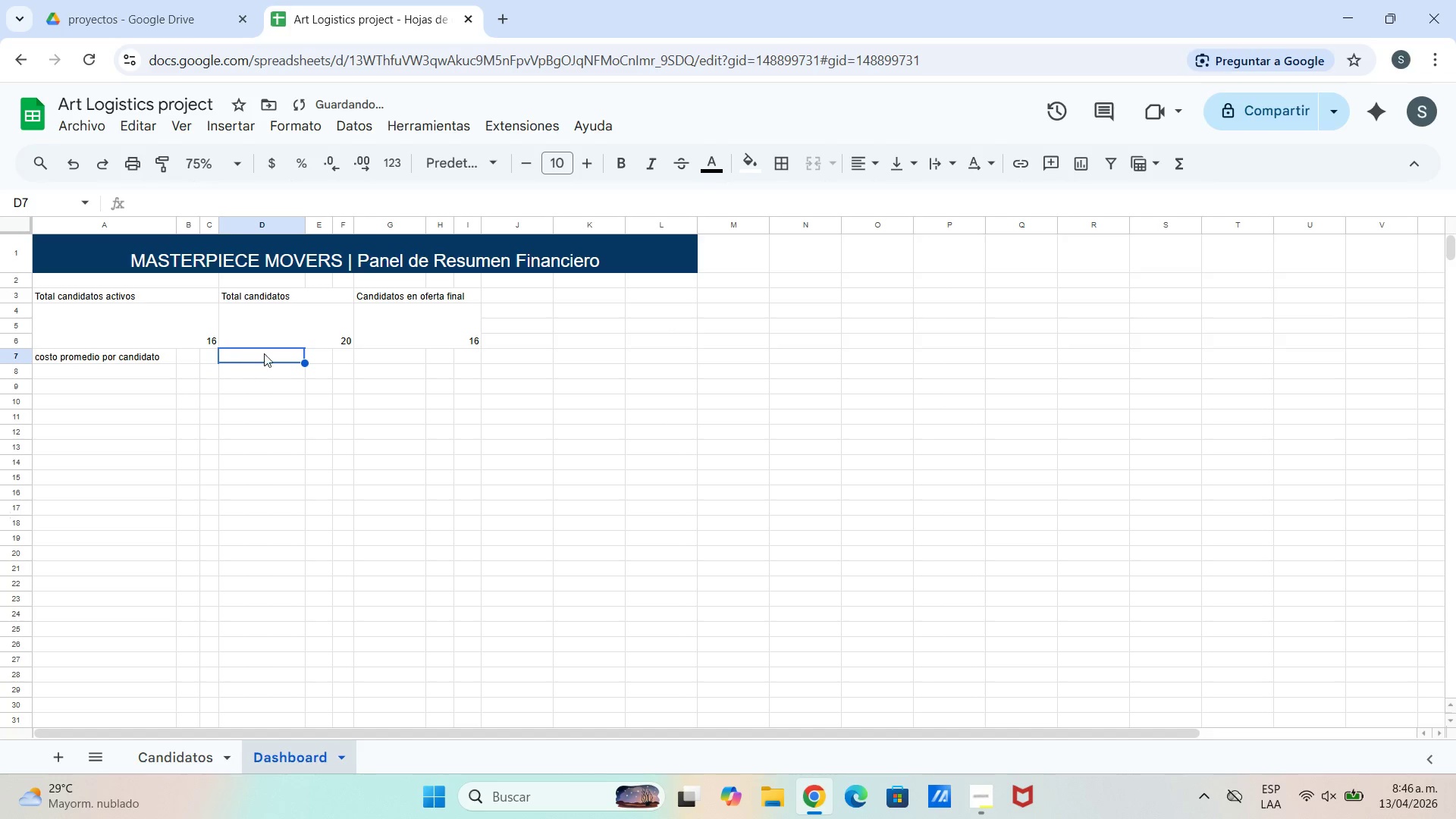 
left_click([265, 353])
 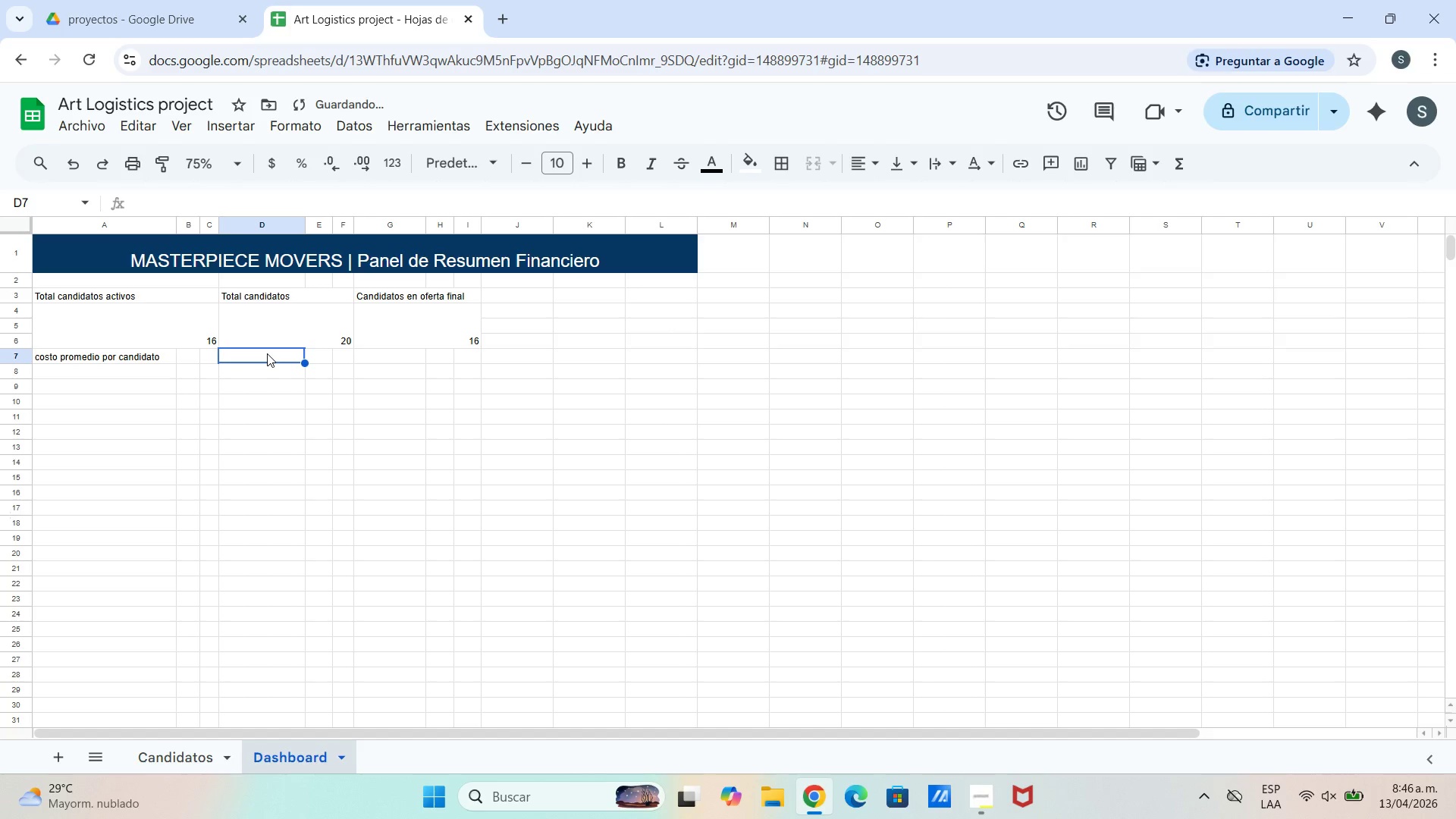 
double_click([267, 353])
 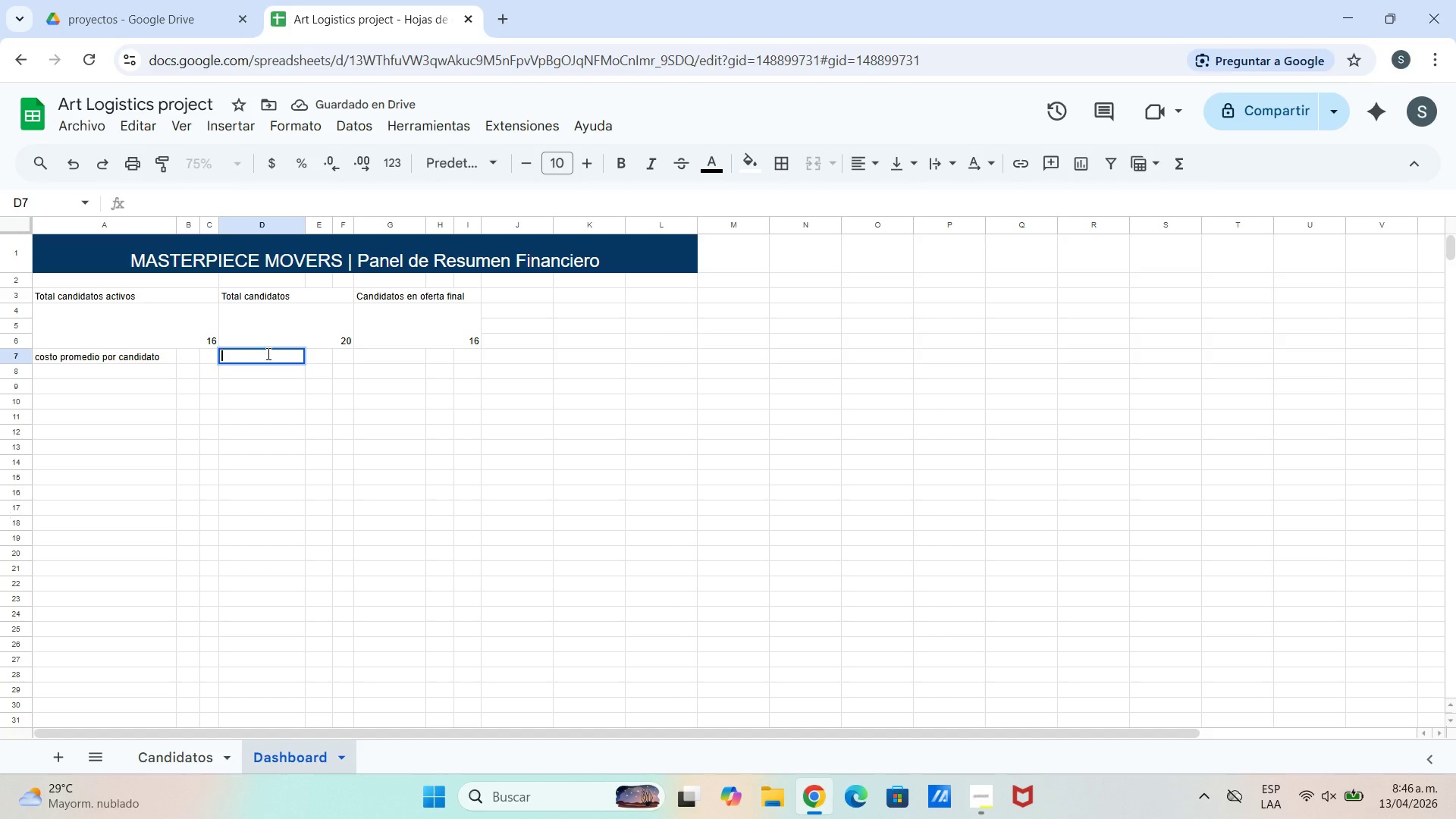 
type(costo toa)
key(Backspace)
type(tal prep)
key(Backspace)
type(supuesto)
 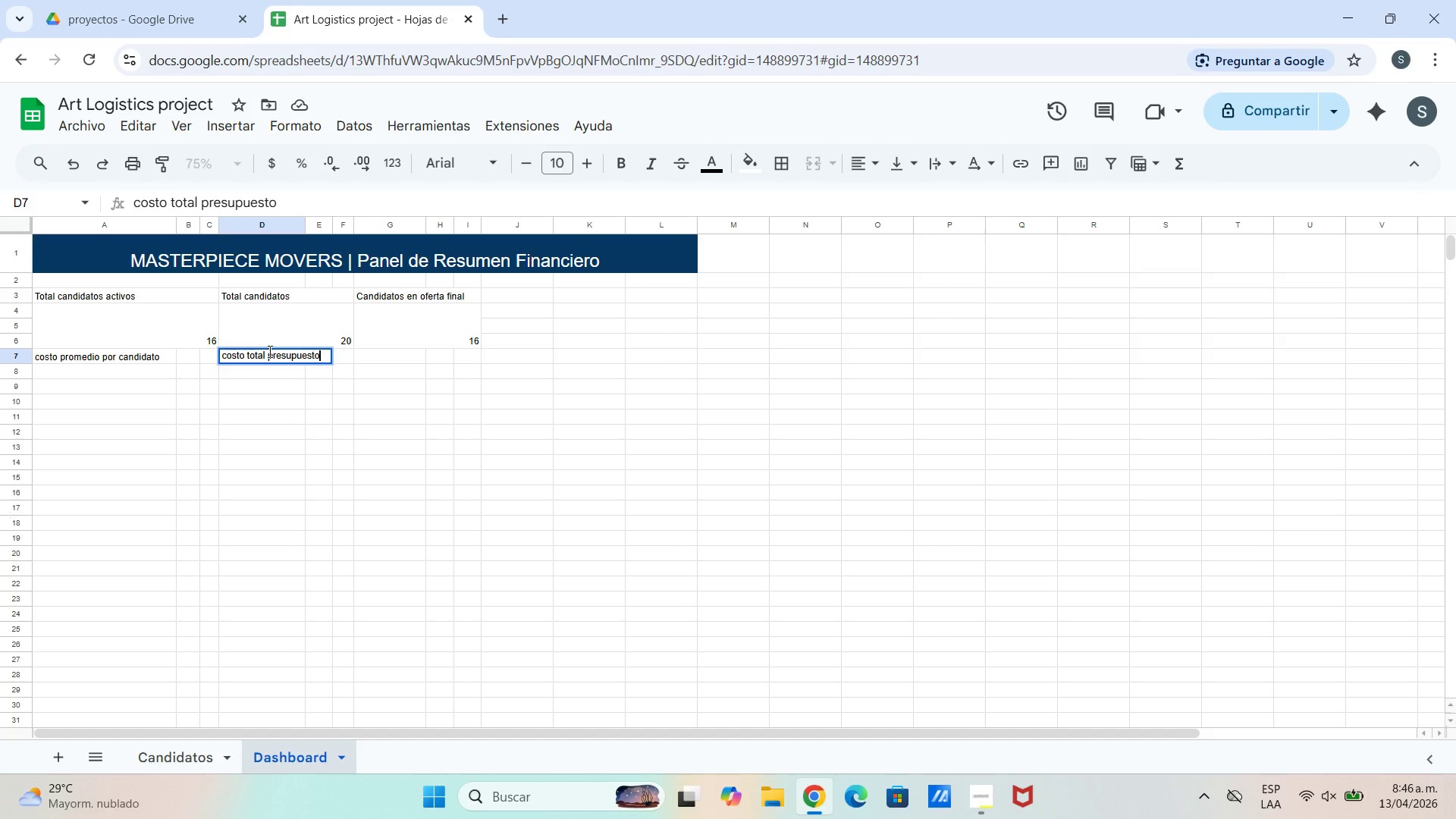 
wait(6.17)
 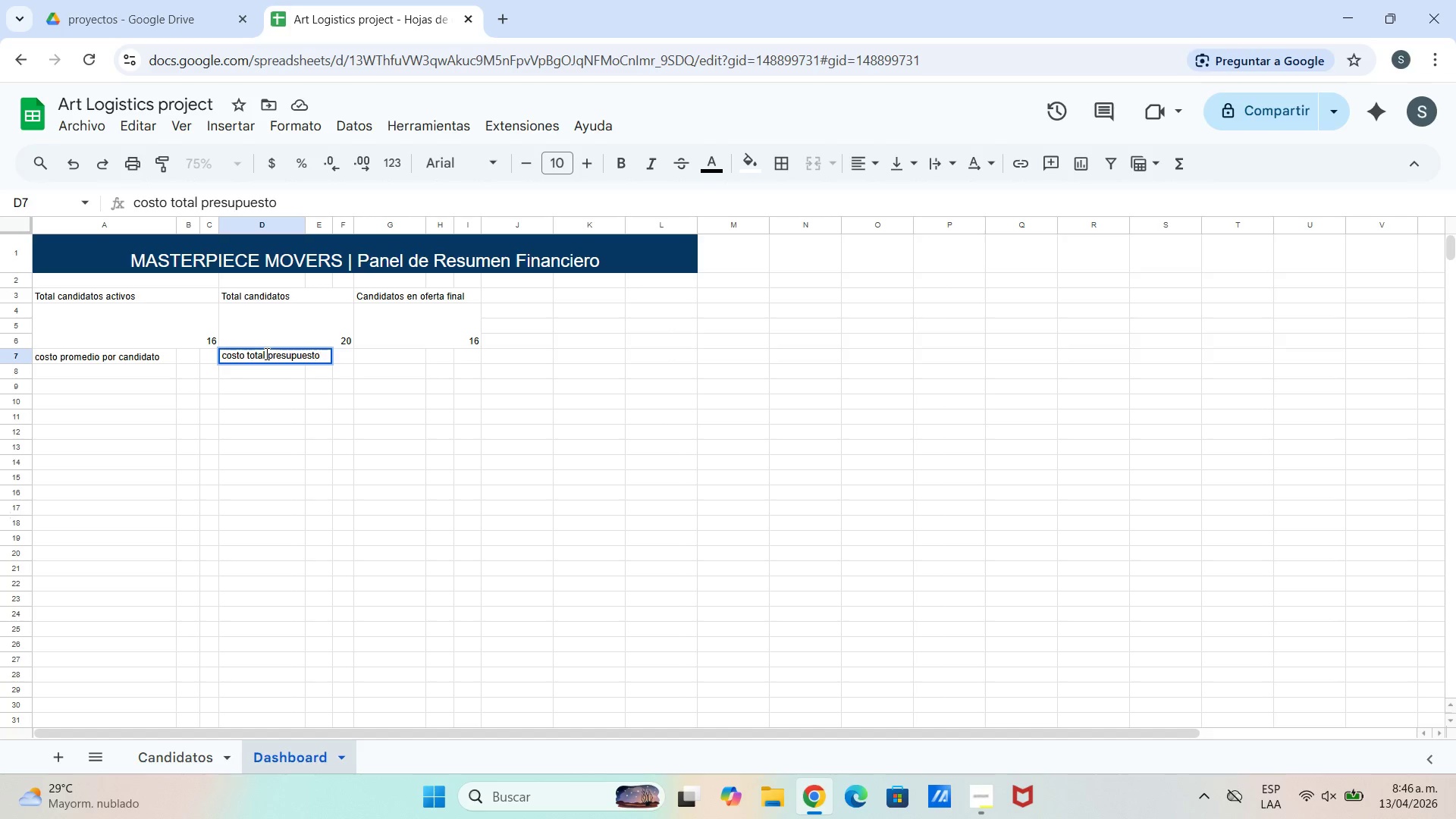 
left_click([410, 354])
 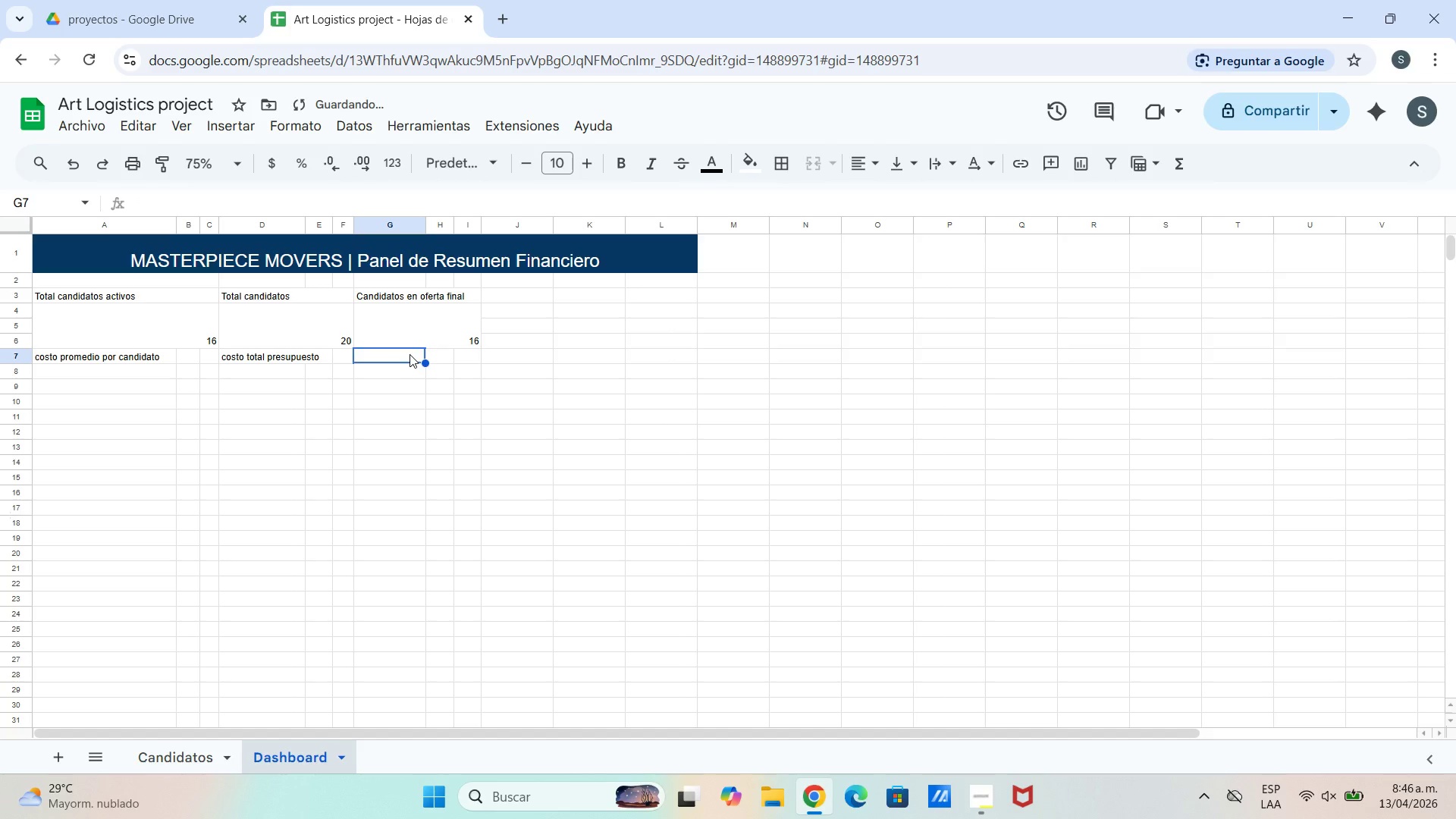 
type(contrataciones proyectadas)
 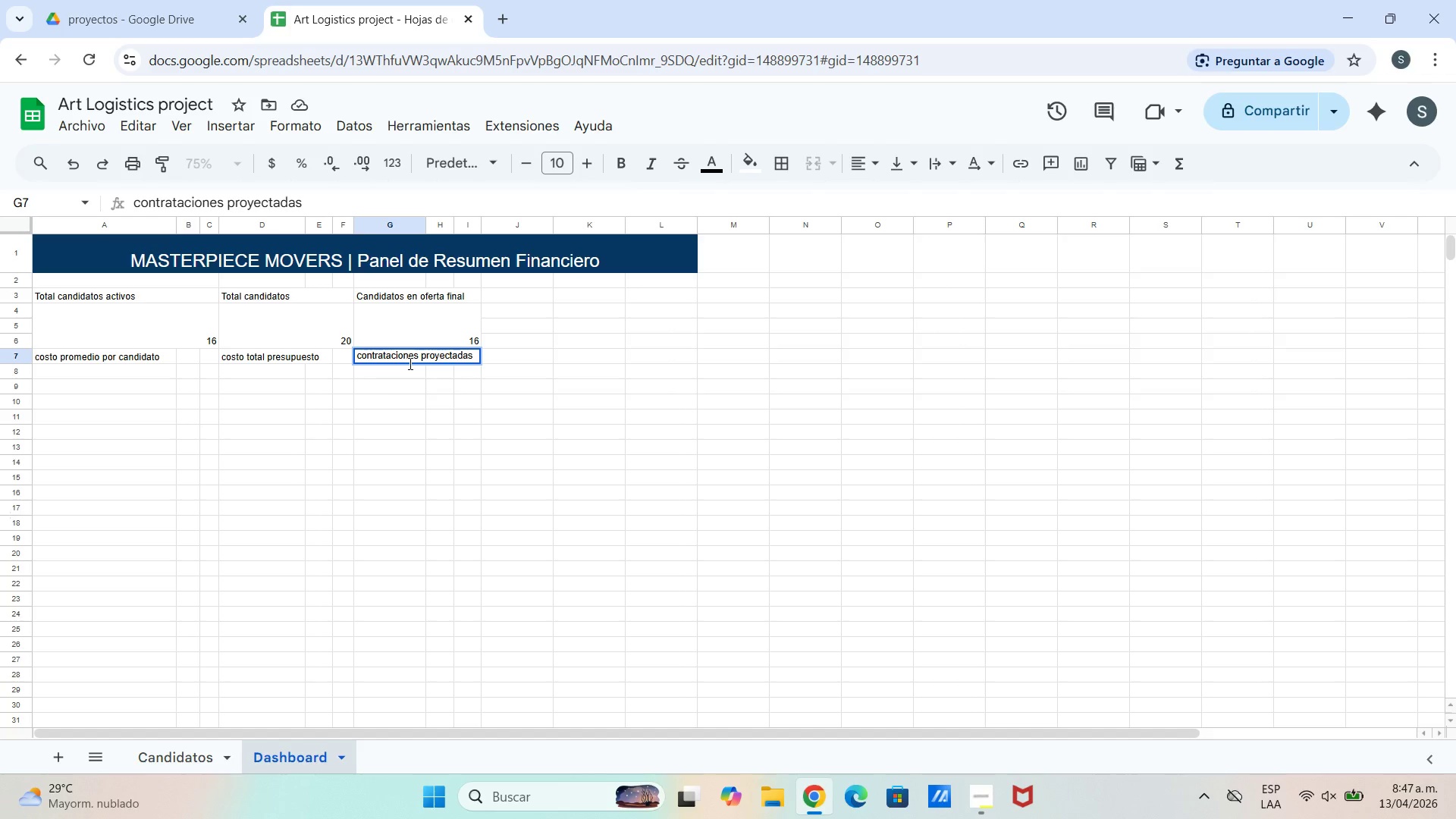 
left_click([348, 423])
 